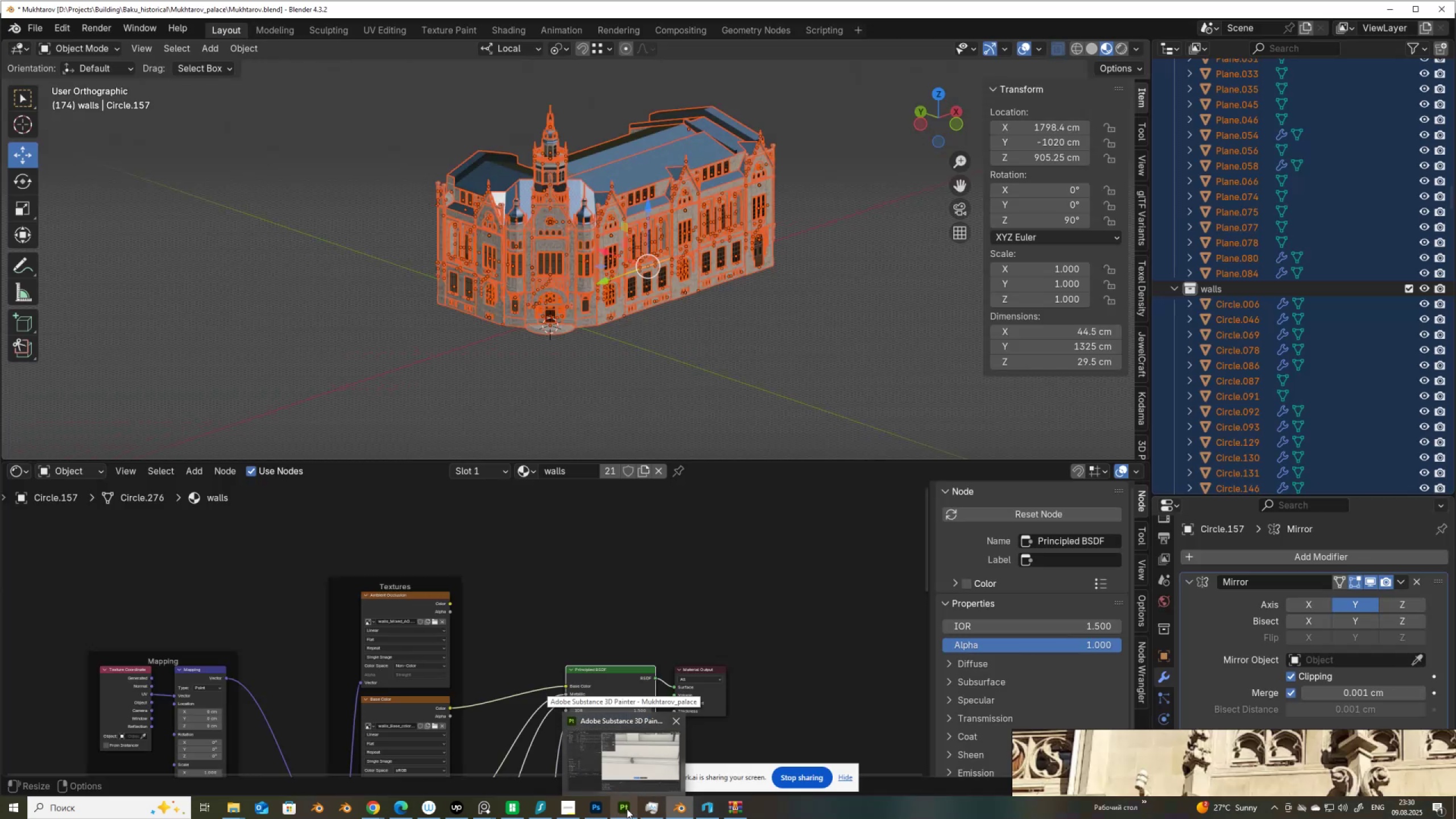 
left_click([627, 809])
 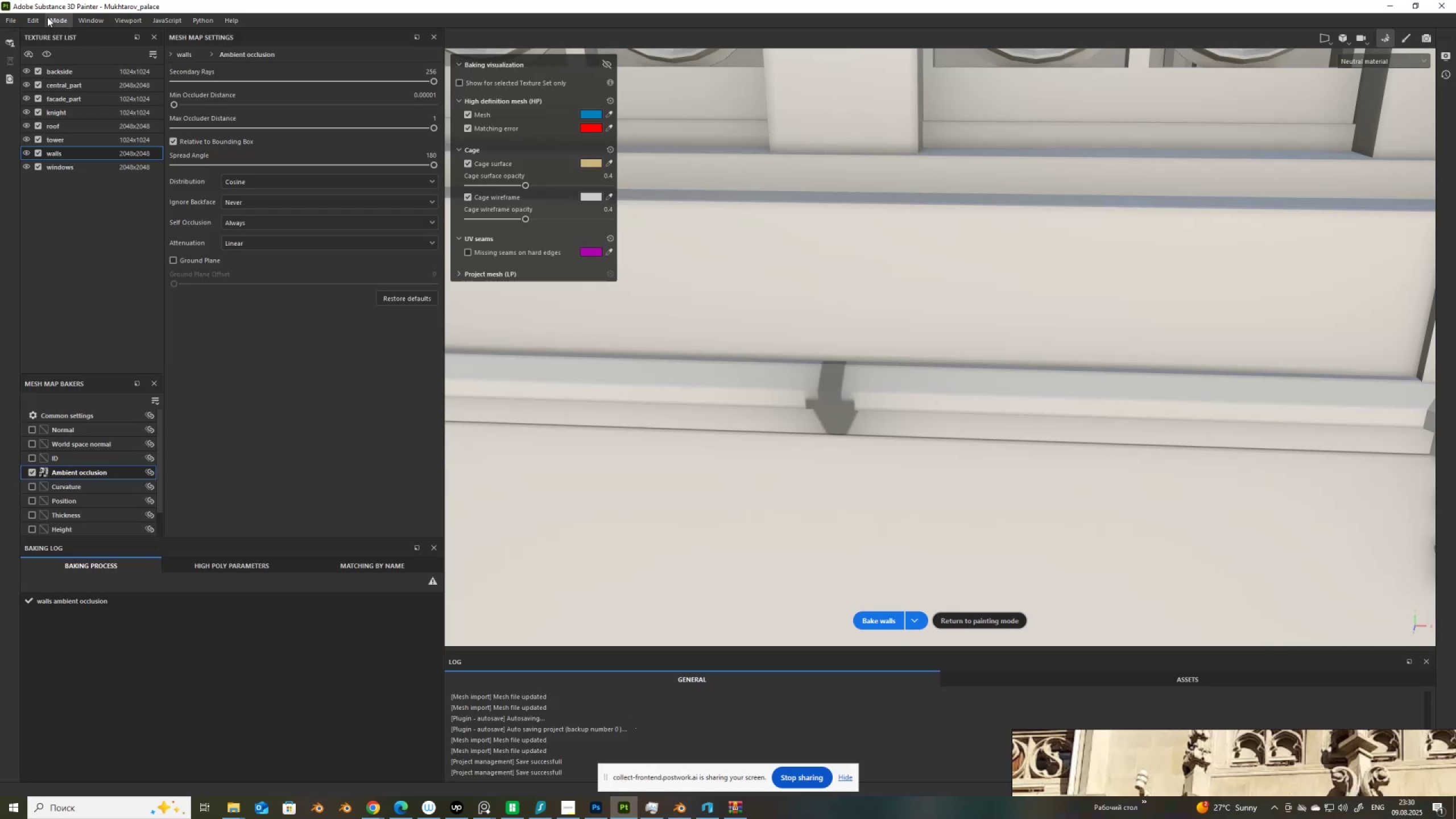 
left_click([28, 20])
 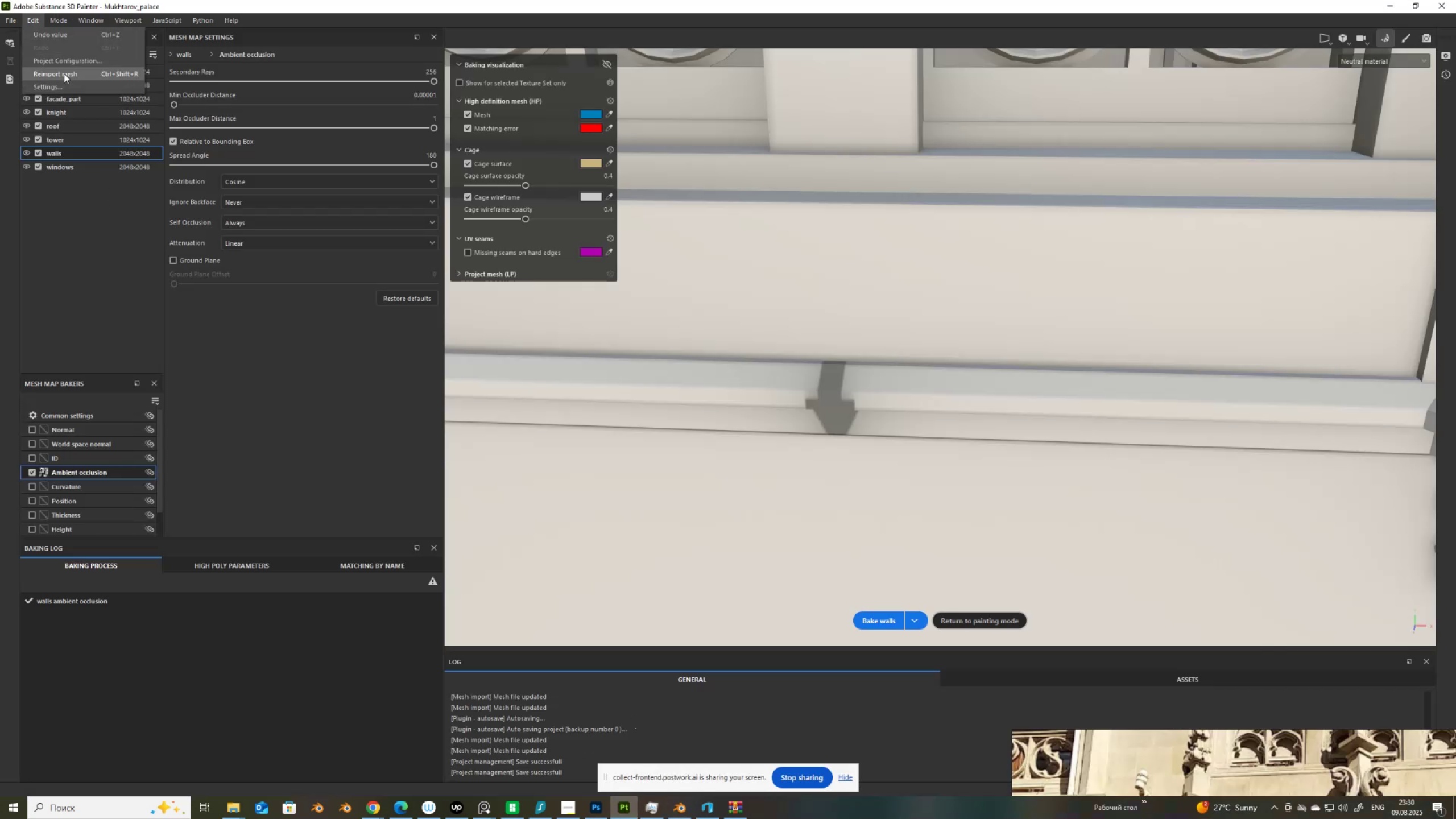 
left_click([64, 73])
 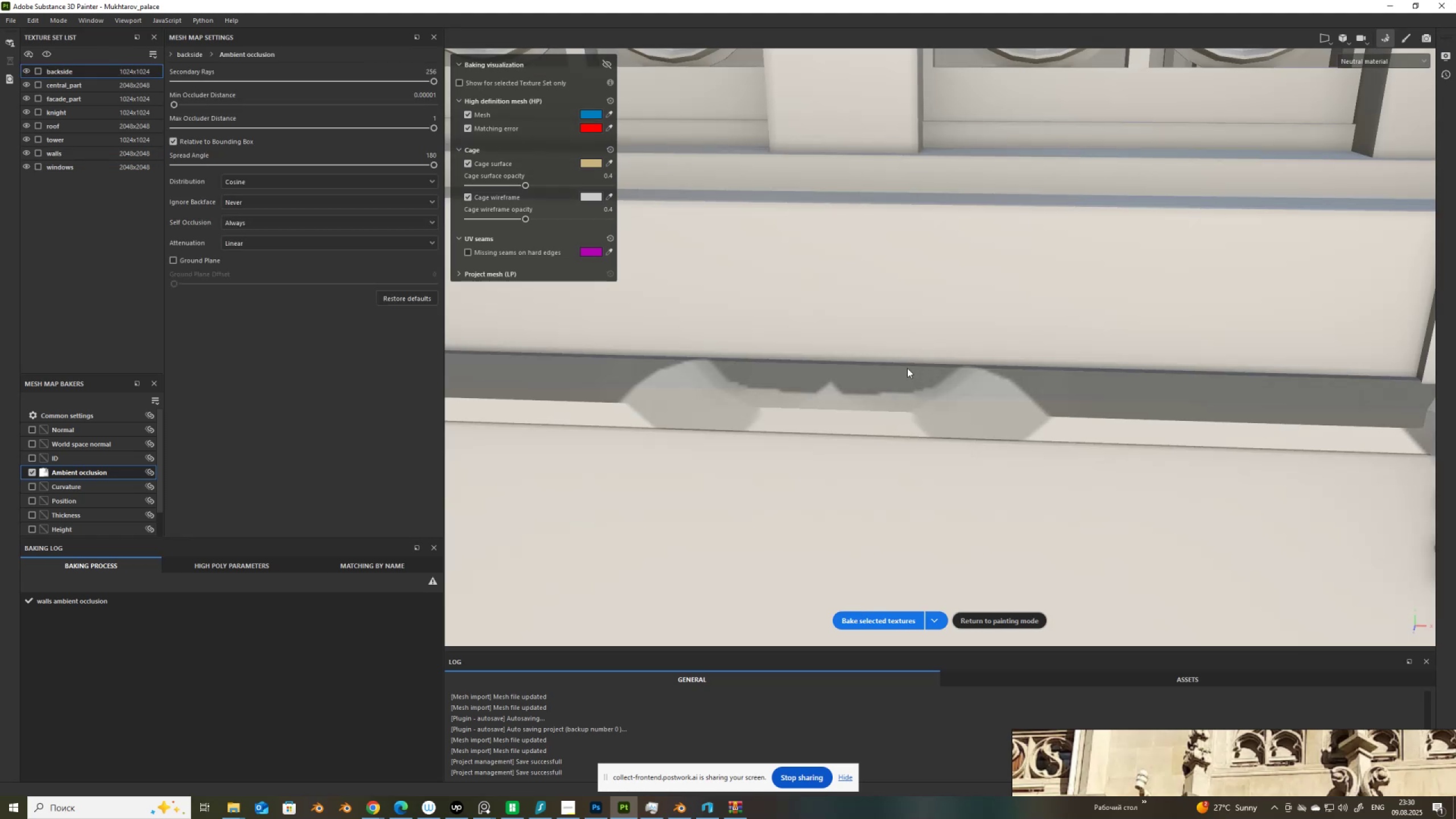 
hold_key(key=ControlLeft, duration=0.53)
hold_key(key=ShiftLeft, duration=0.51)
right_click([891, 398])
 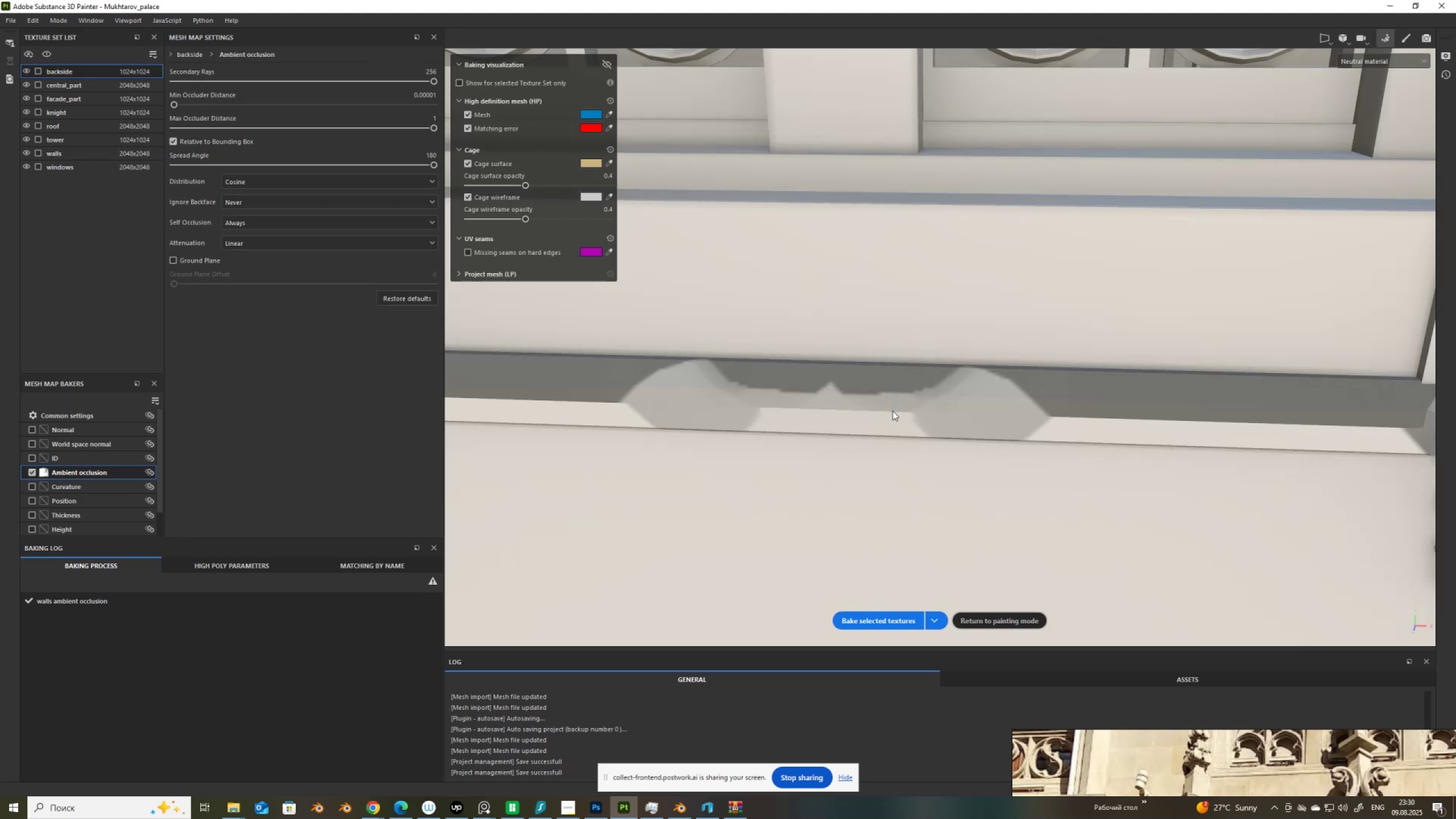 
hold_key(key=ShiftLeft, duration=0.65)
hold_key(key=ControlLeft, duration=0.65)
right_click([880, 400])
 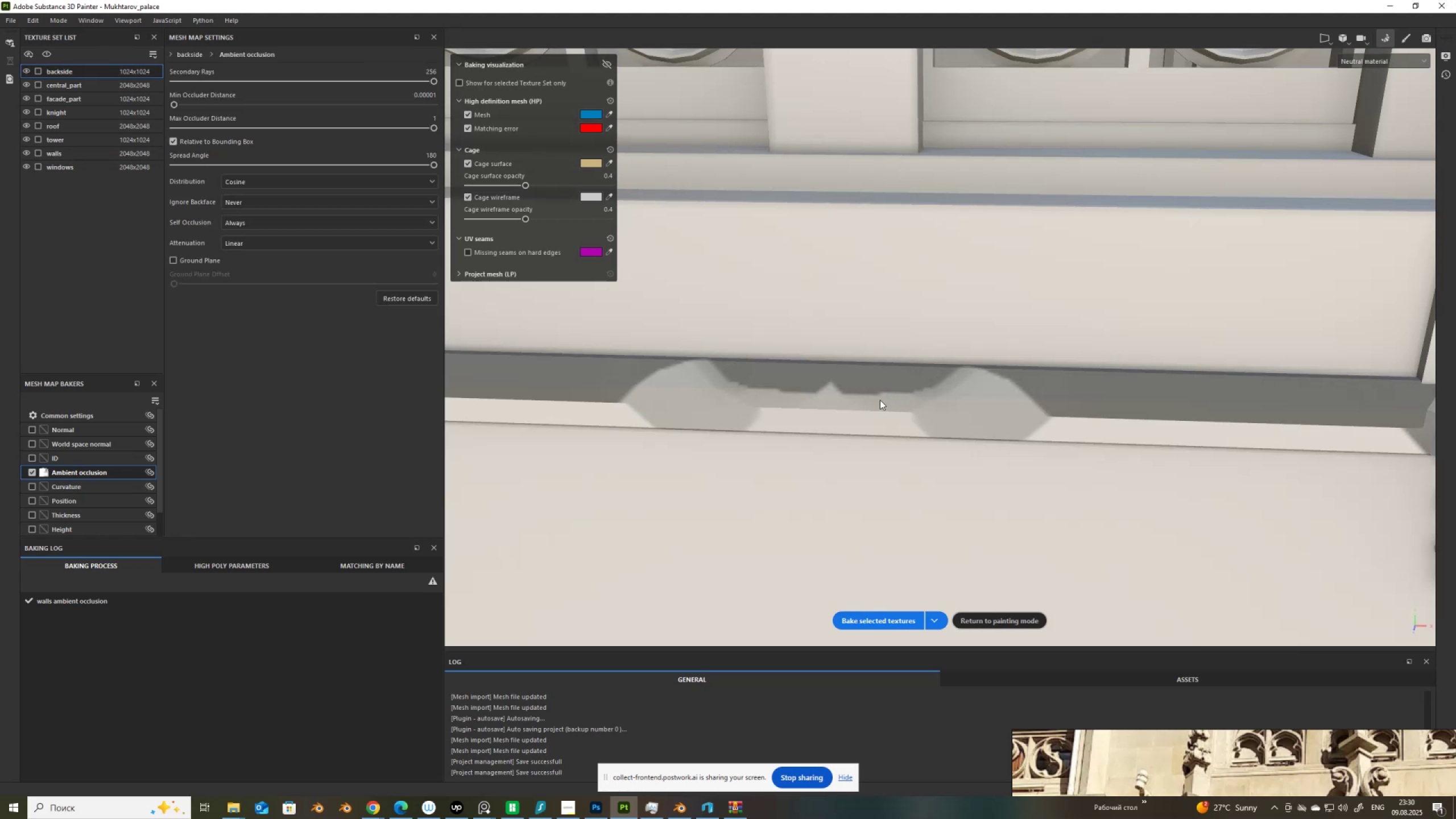 
scroll: coordinate [904, 392], scroll_direction: down, amount: 11.0
 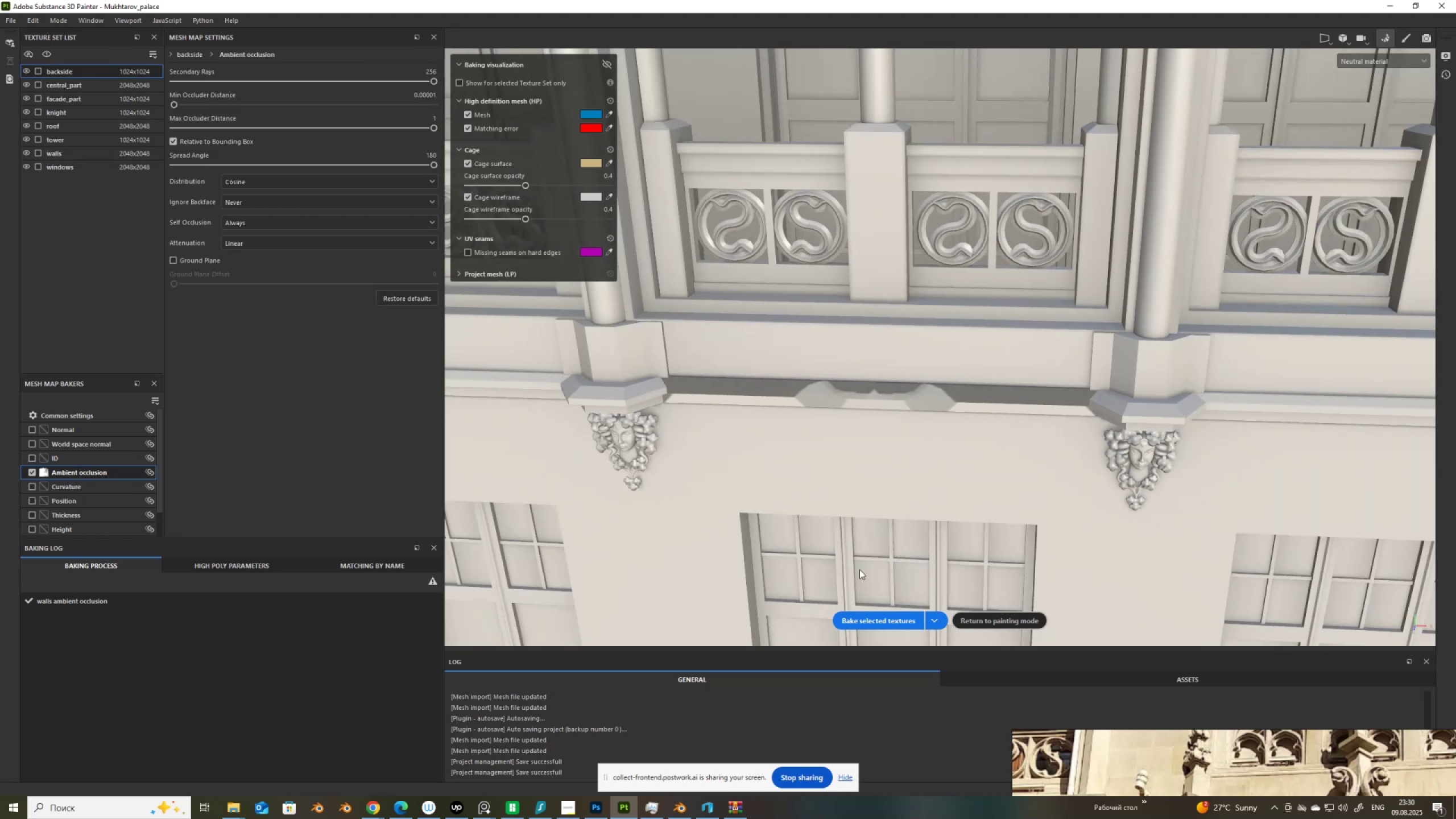 
hold_key(key=ControlLeft, duration=0.39)
hold_key(key=ShiftLeft, duration=0.39)
right_click([848, 395])
 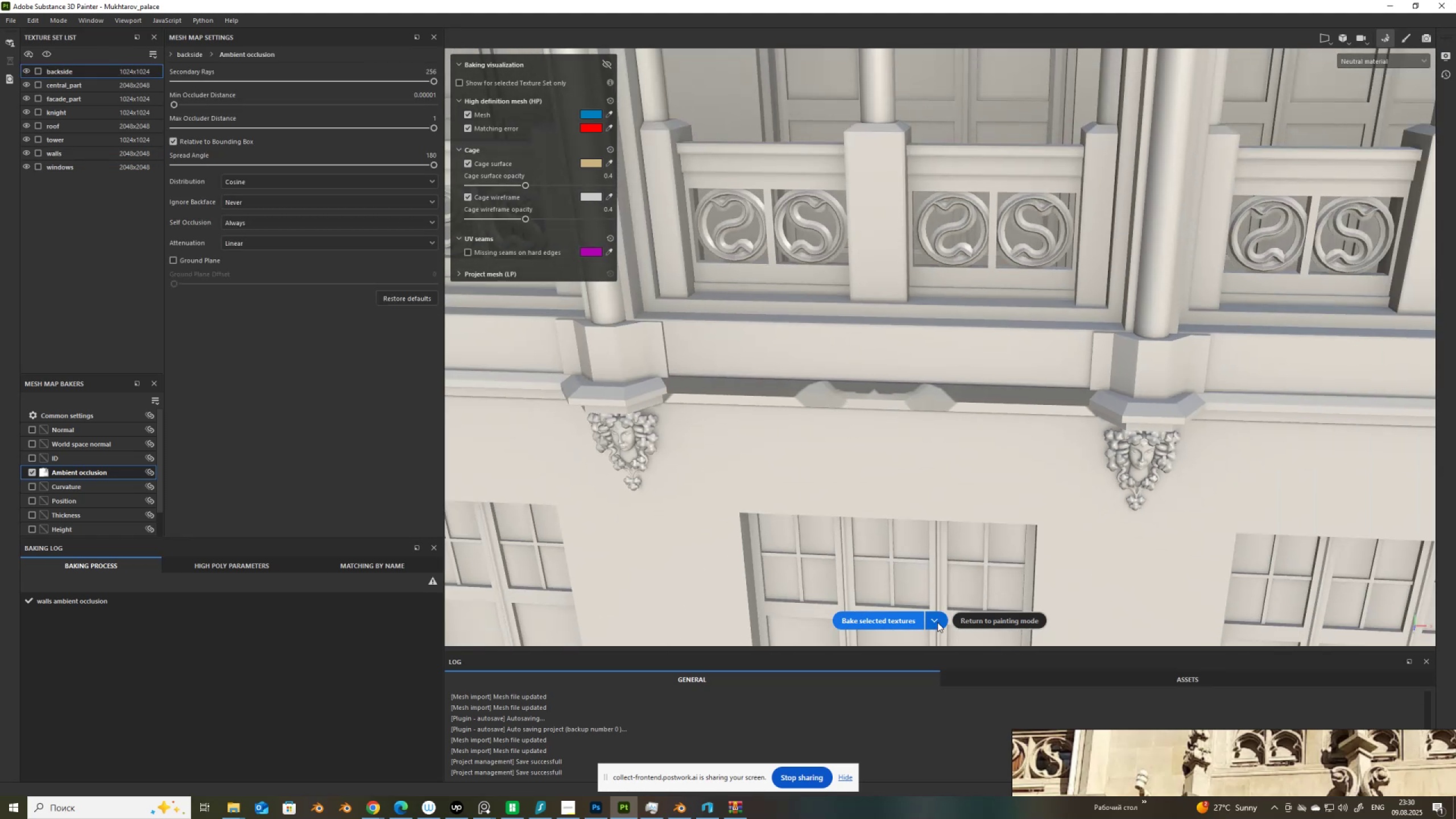 
left_click([938, 620])
 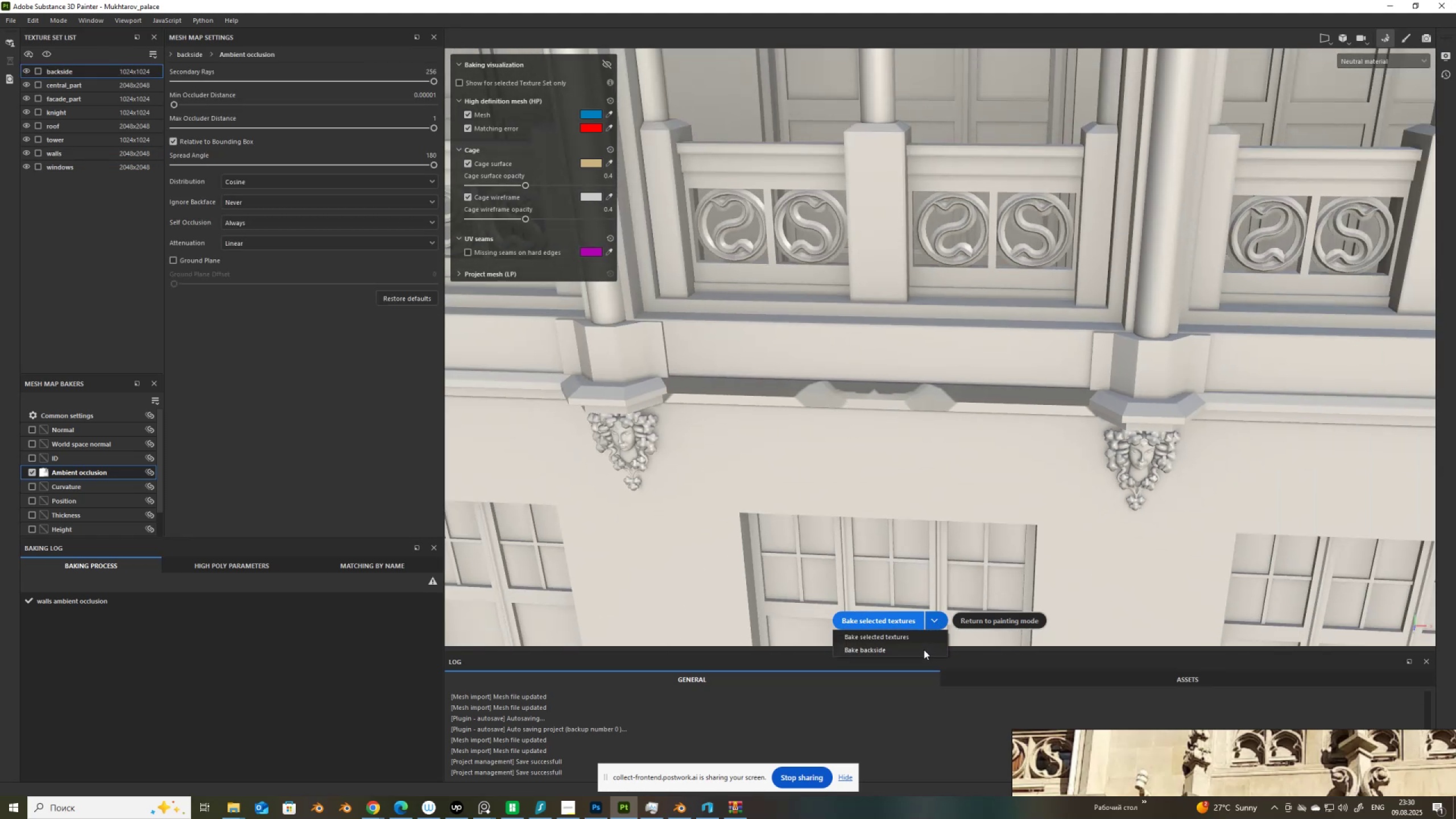 
left_click([924, 649])
 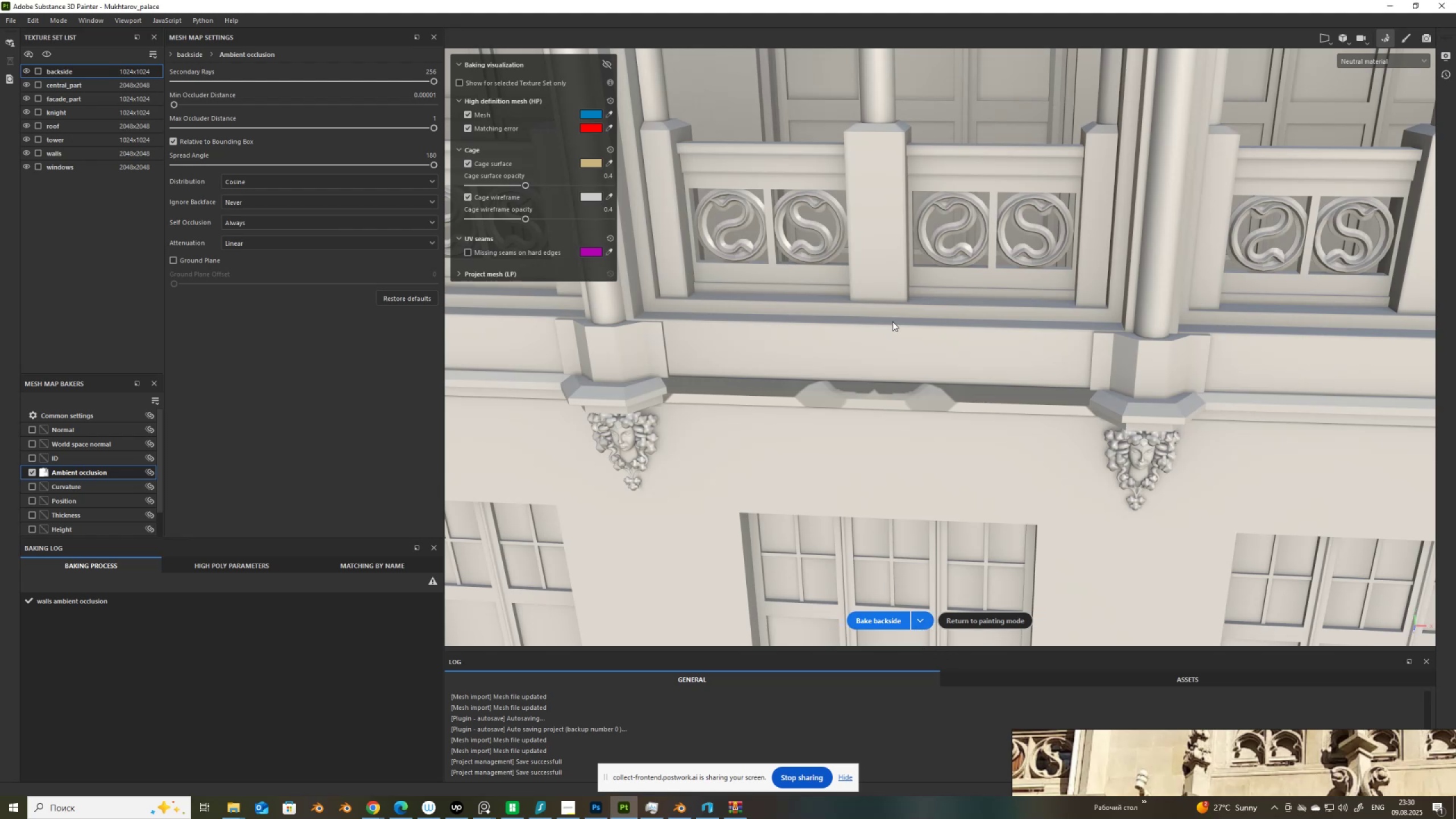 
hold_key(key=ControlLeft, duration=0.62)
hold_key(key=ShiftLeft, duration=0.59)
right_click([835, 397])
 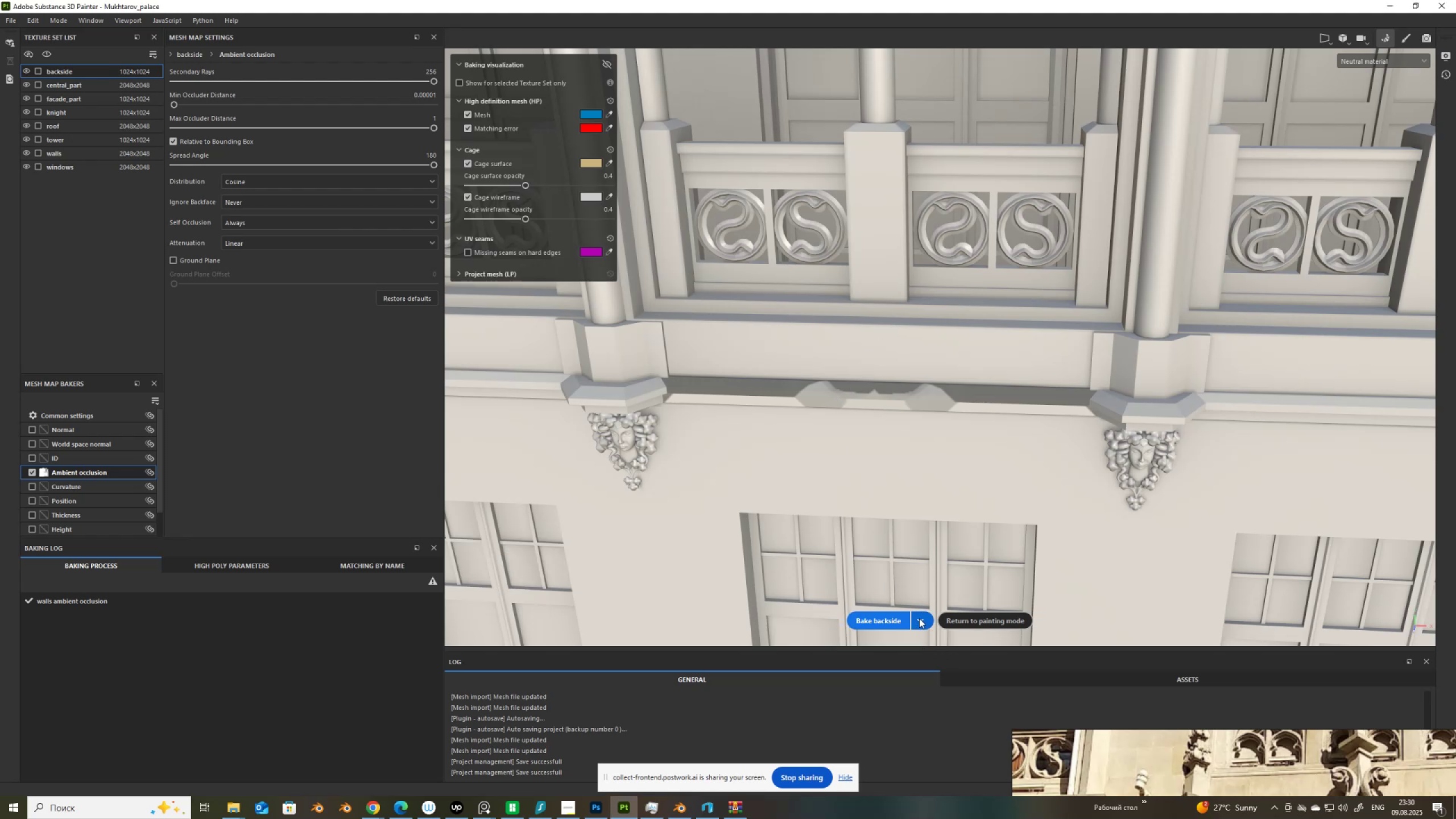 
left_click([920, 618])
 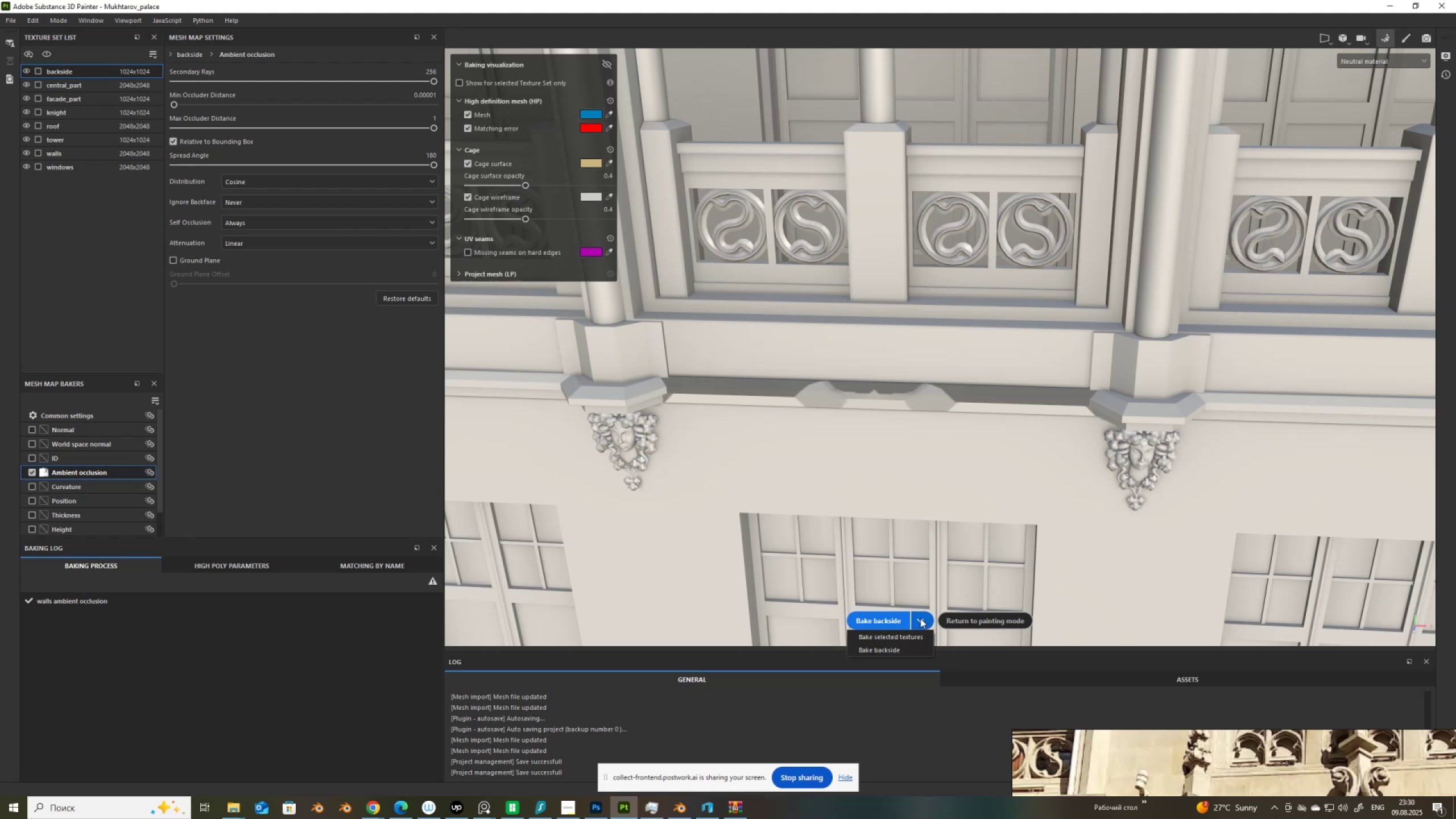 
scroll: coordinate [791, 350], scroll_direction: down, amount: 2.0
 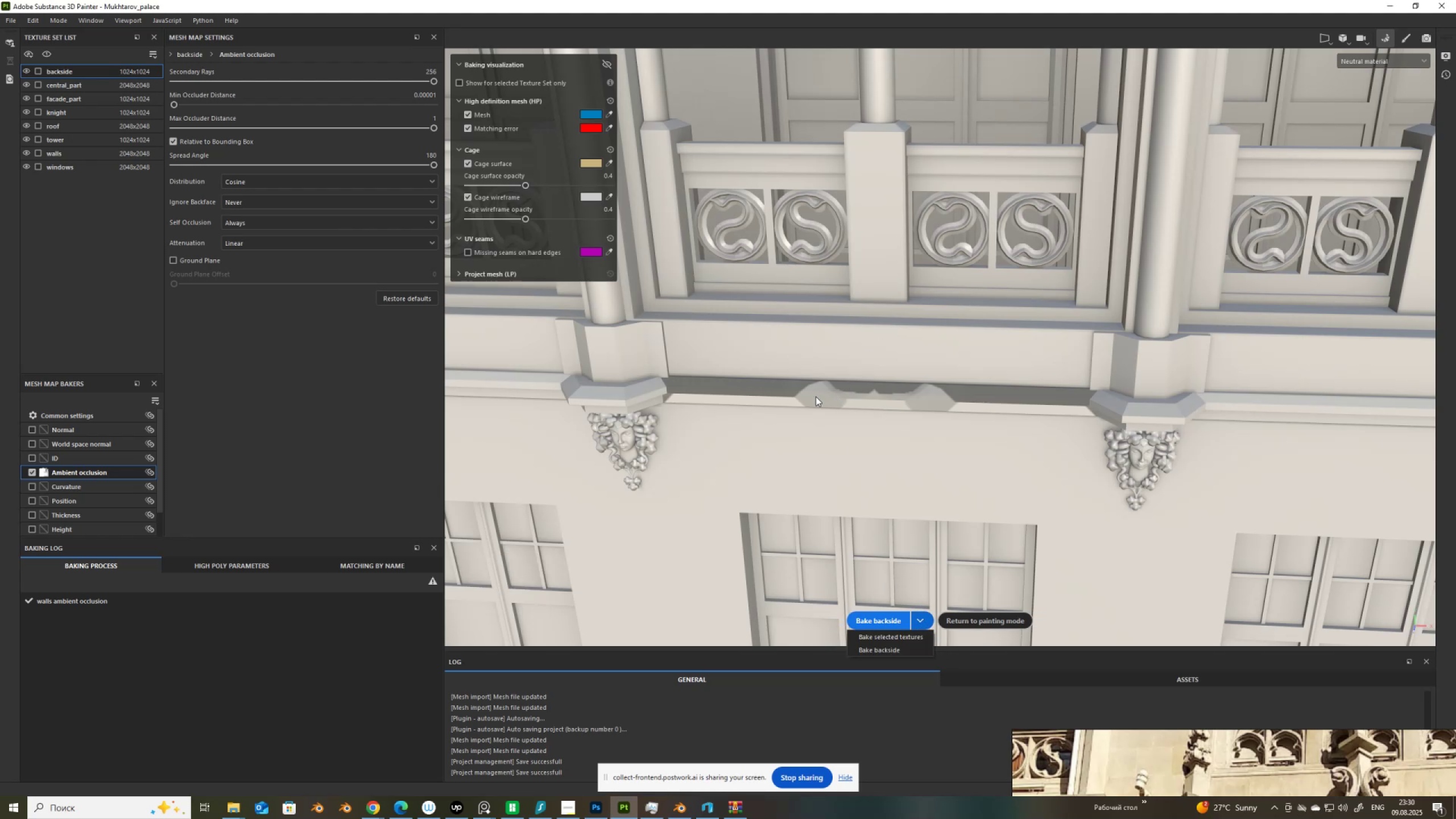 
left_click([816, 396])
 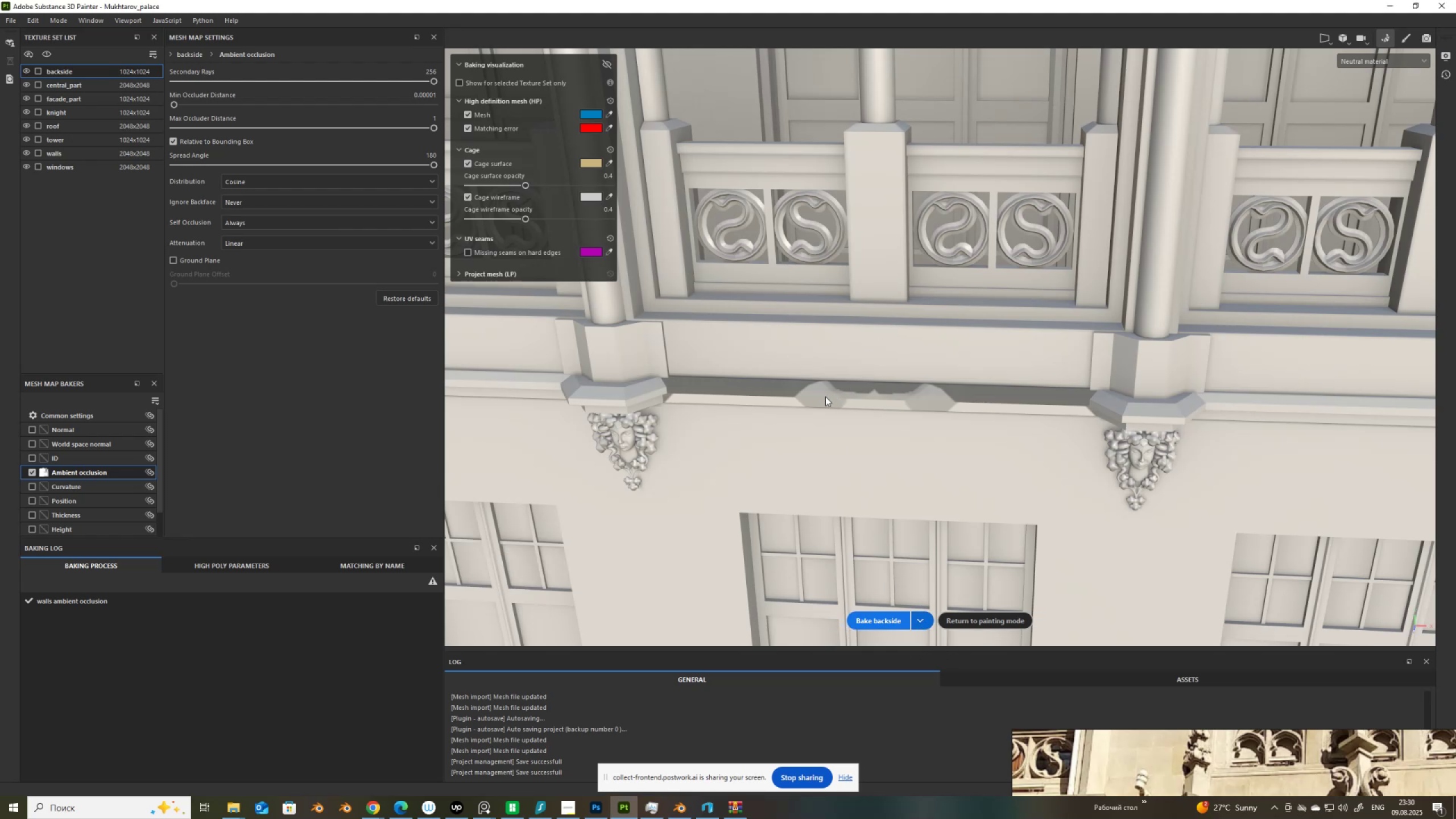 
left_click([832, 396])
 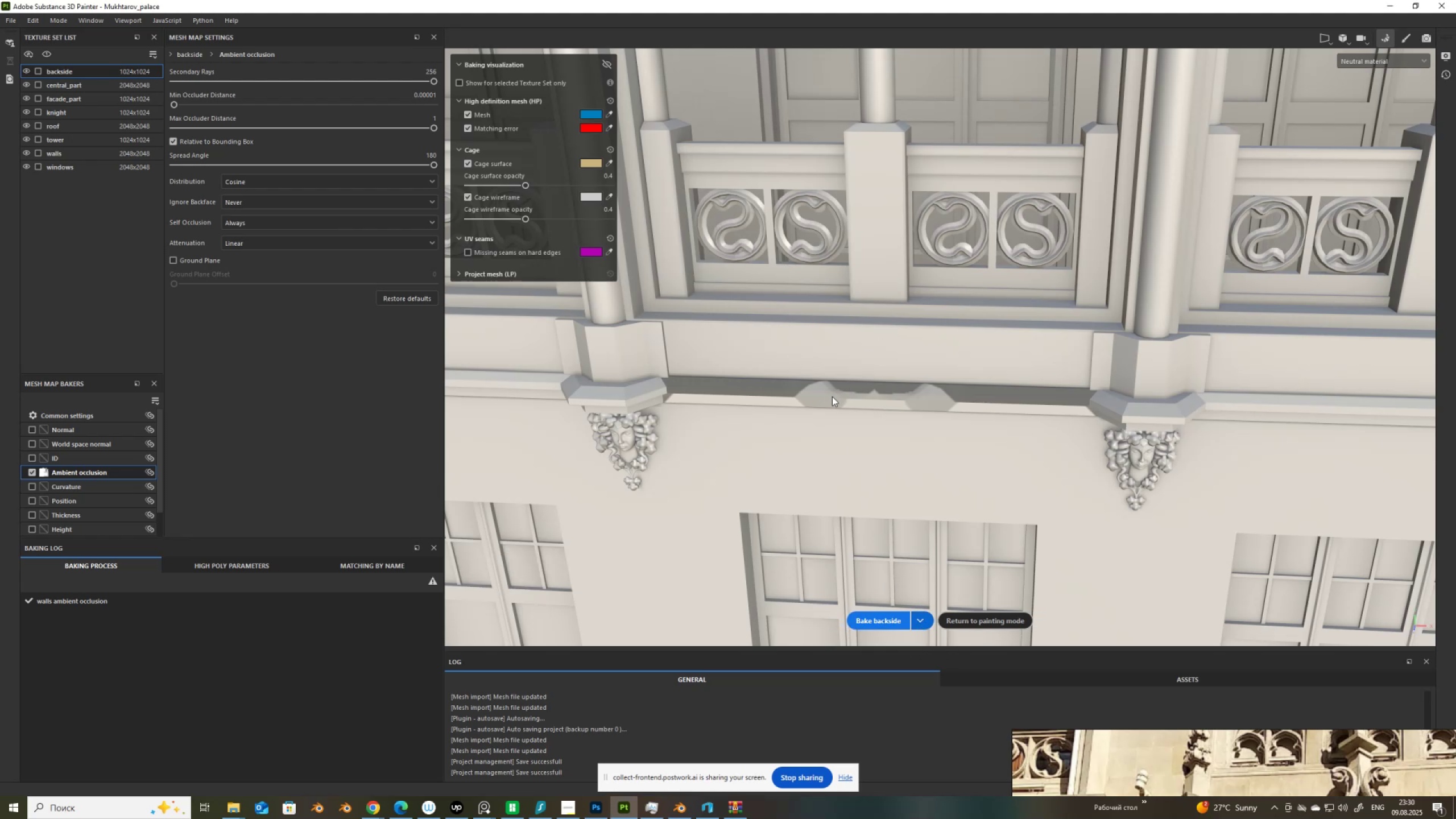 
scroll: coordinate [832, 396], scroll_direction: down, amount: 7.0
 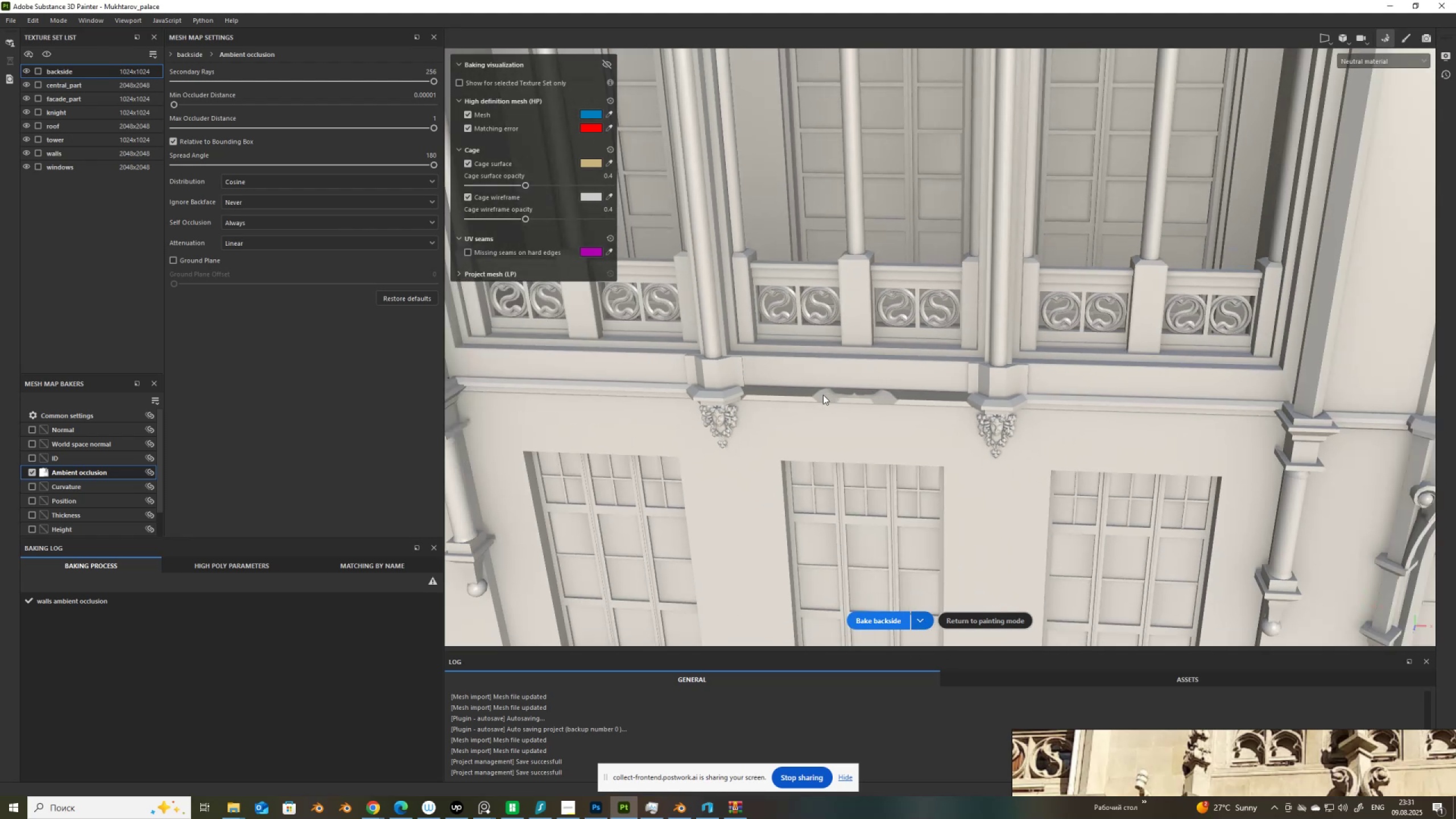 
hold_key(key=ControlLeft, duration=0.6)
 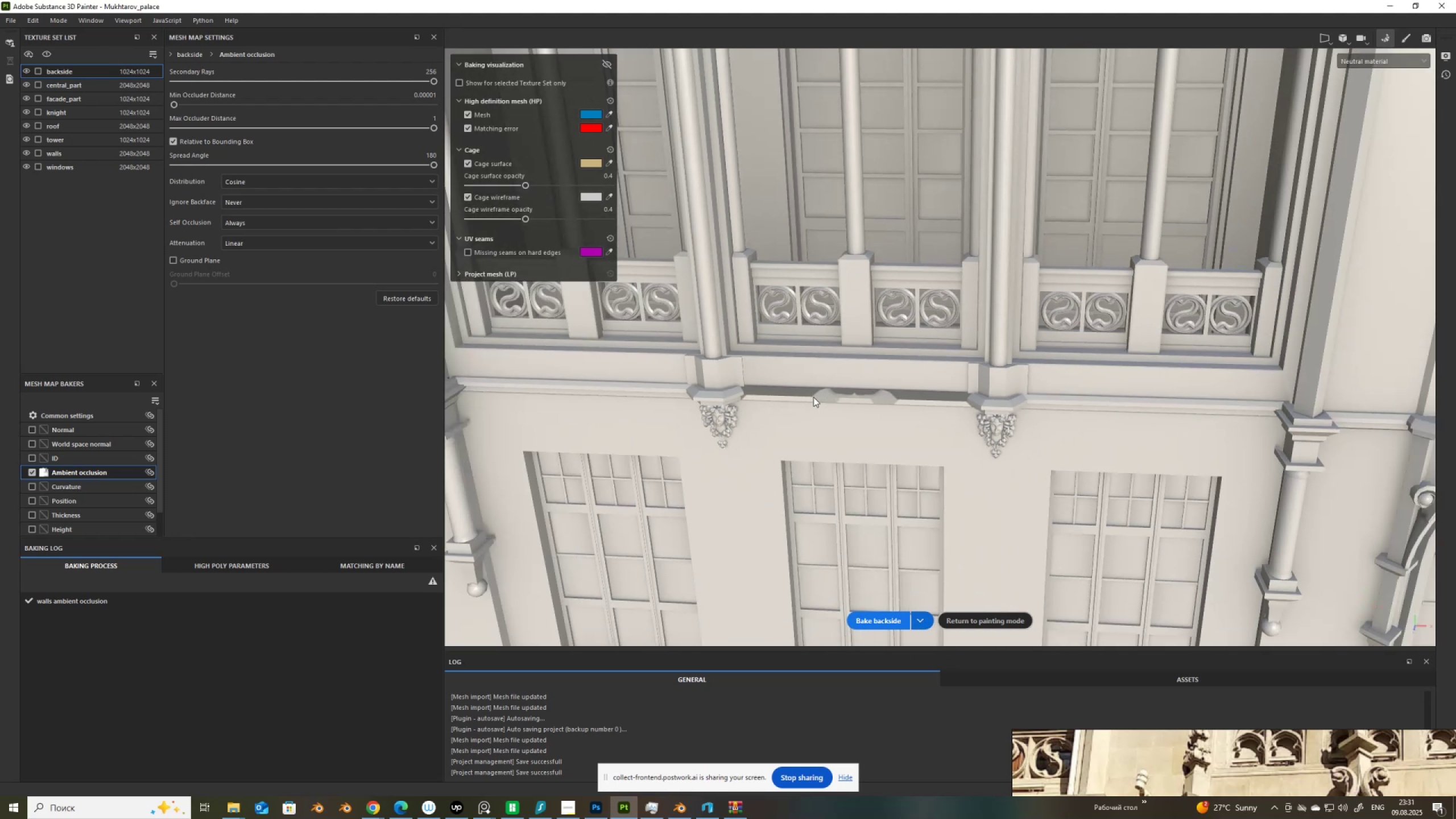 
hold_key(key=ShiftLeft, duration=0.58)
 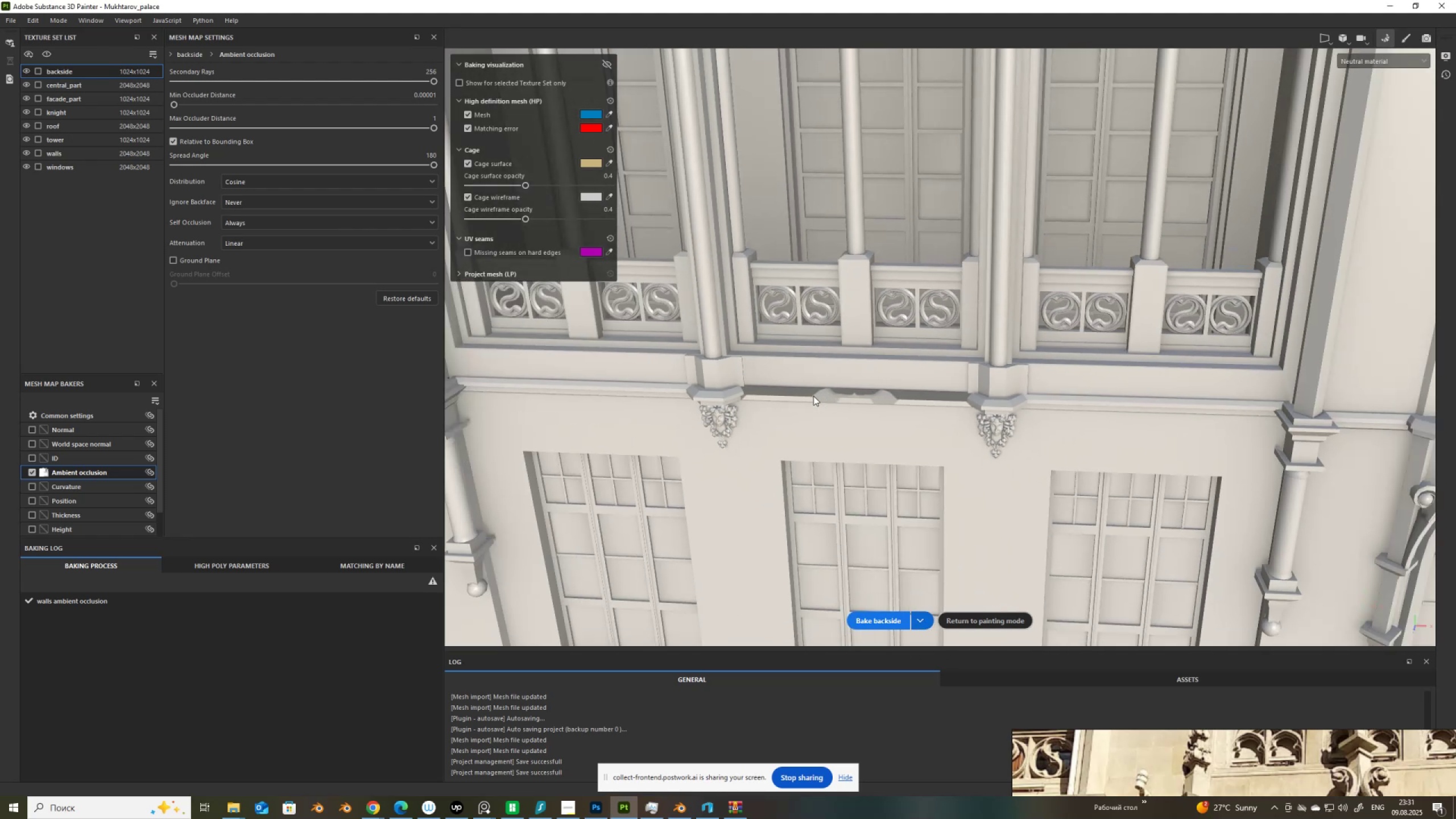 
hold_key(key=ControlLeft, duration=0.48)
hold_key(key=AltLeft, duration=0.45)
right_click([813, 396])
 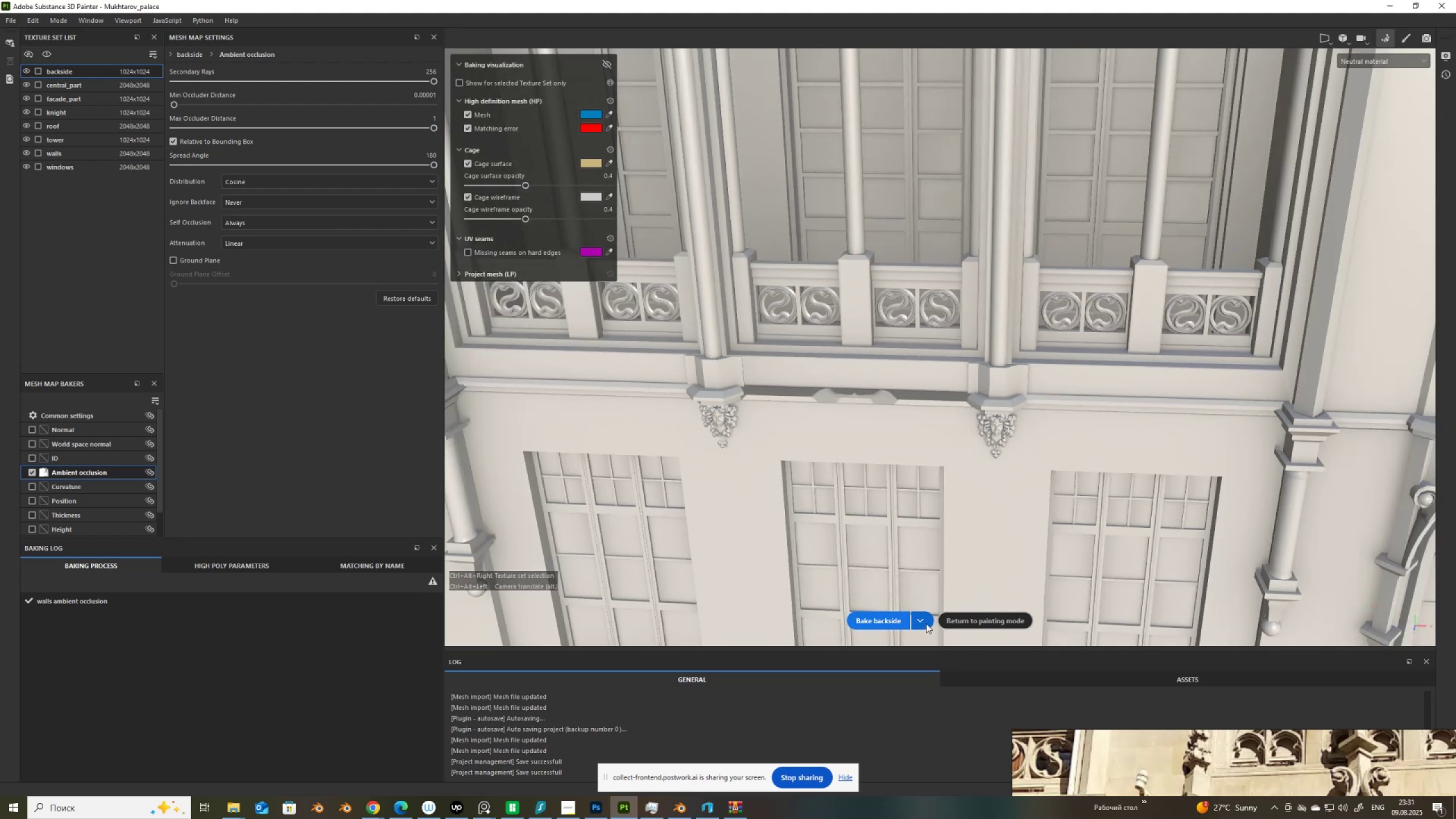 
left_click([923, 618])
 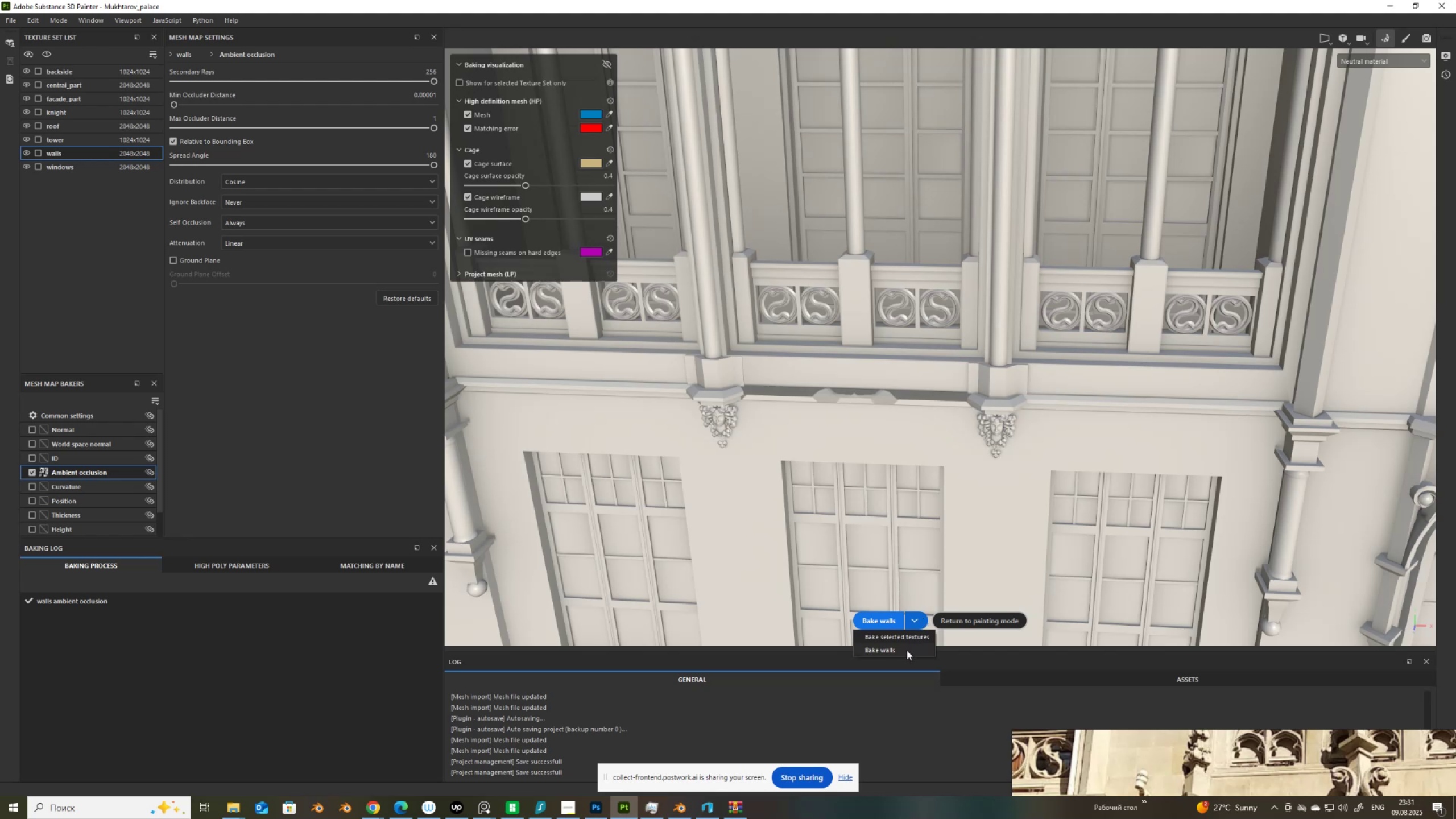 
left_click([905, 651])
 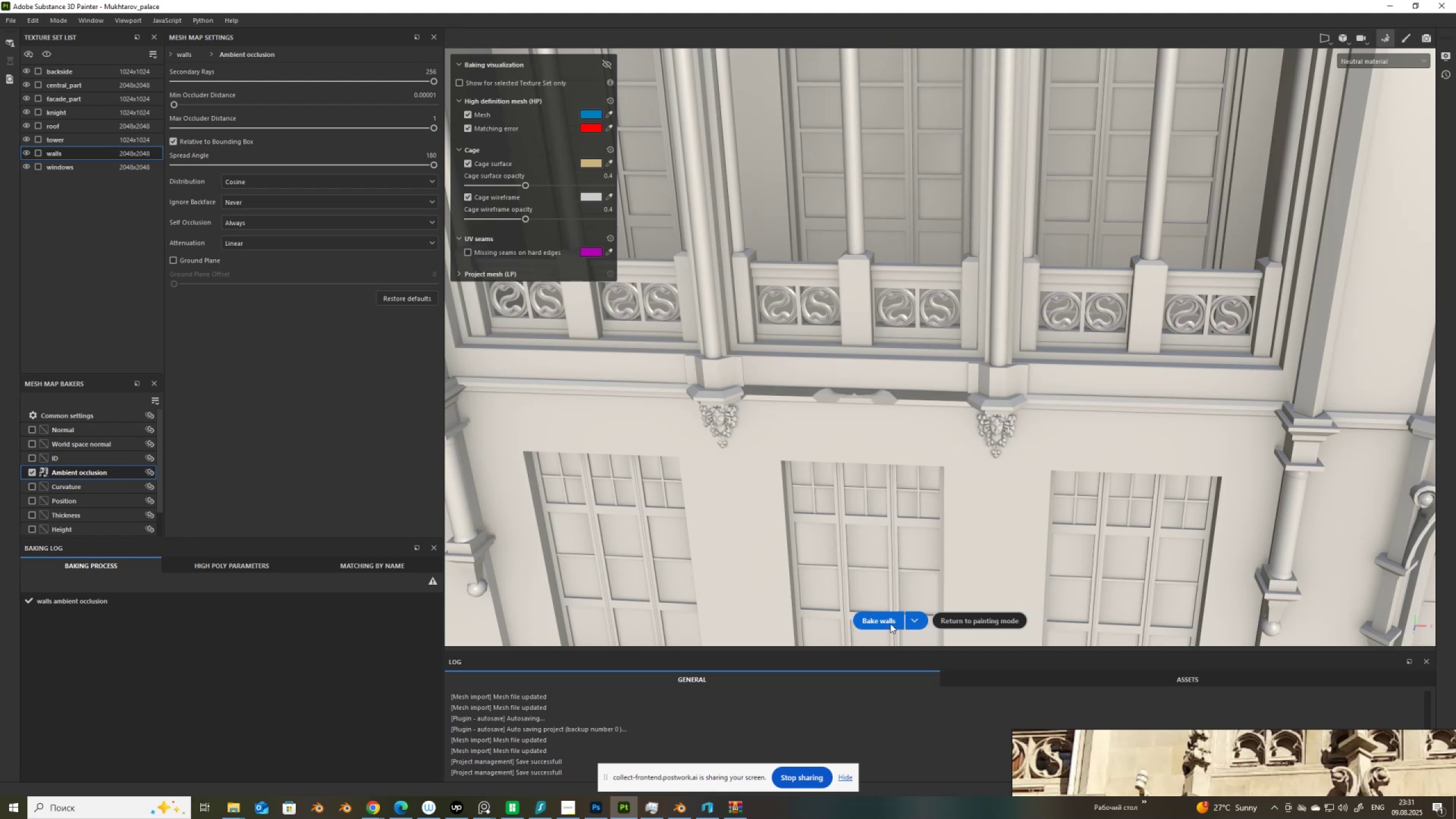 
left_click([889, 622])
 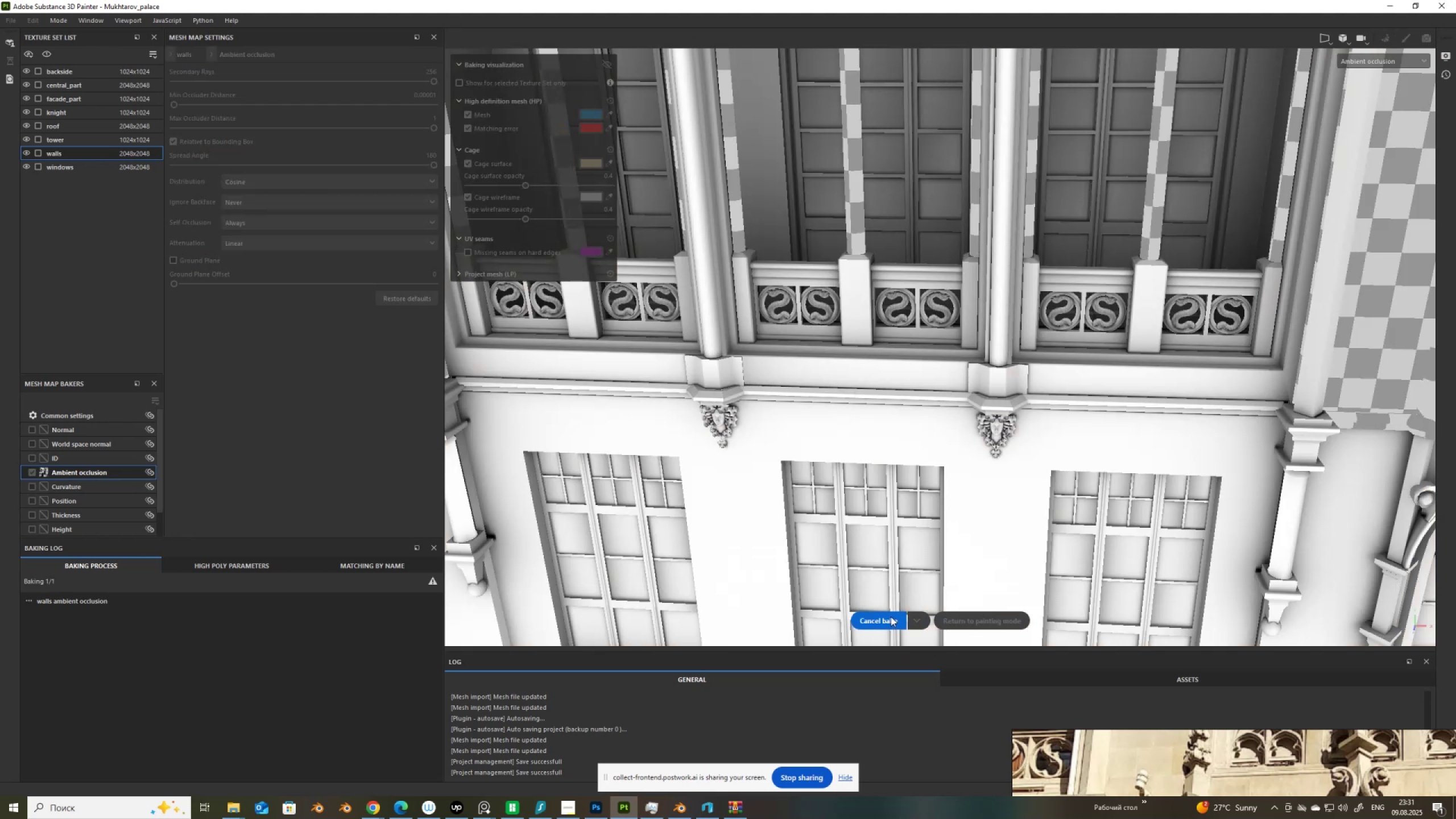 
wait(7.87)
 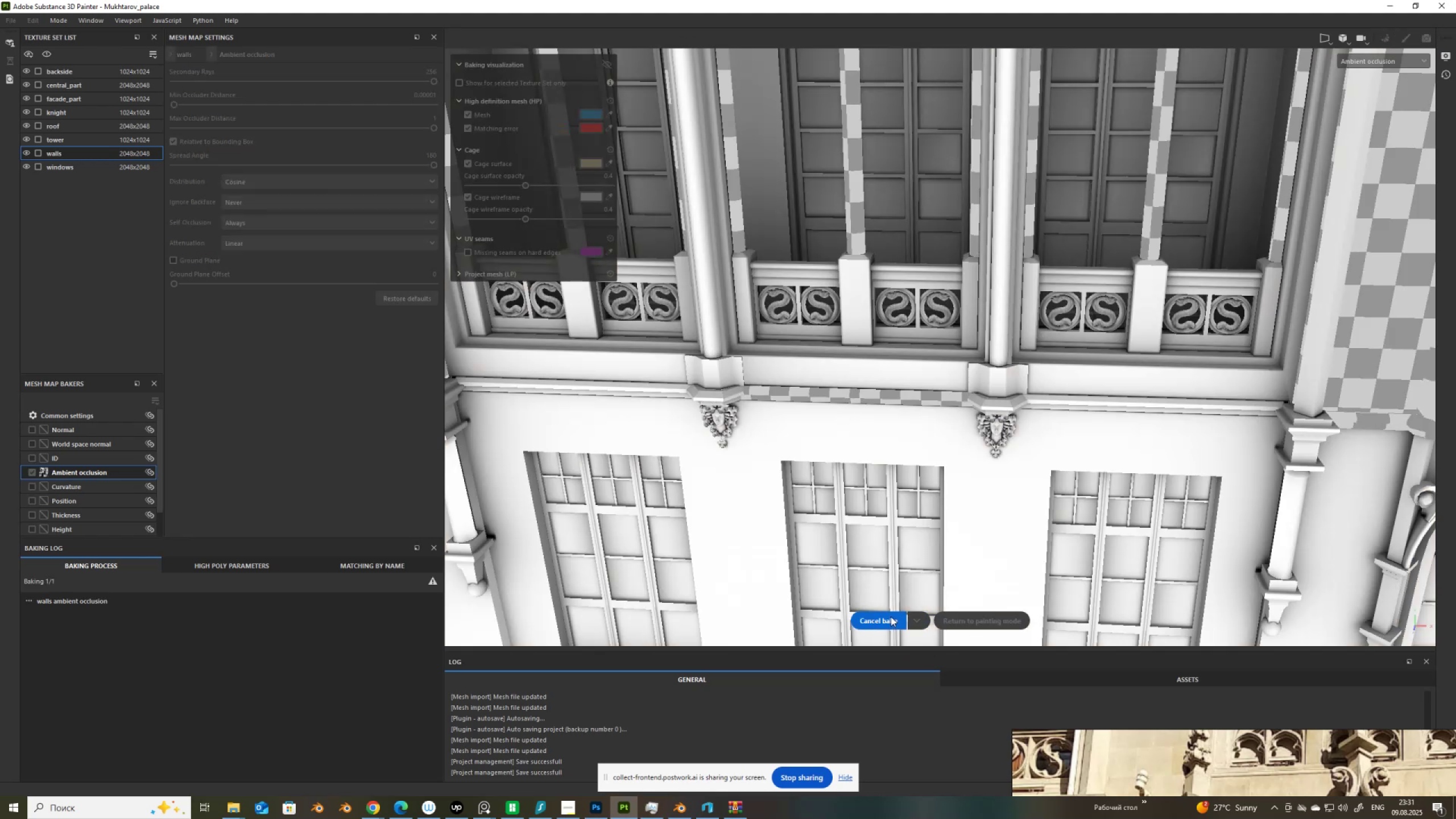 
scroll: coordinate [990, 408], scroll_direction: down, amount: 19.0
 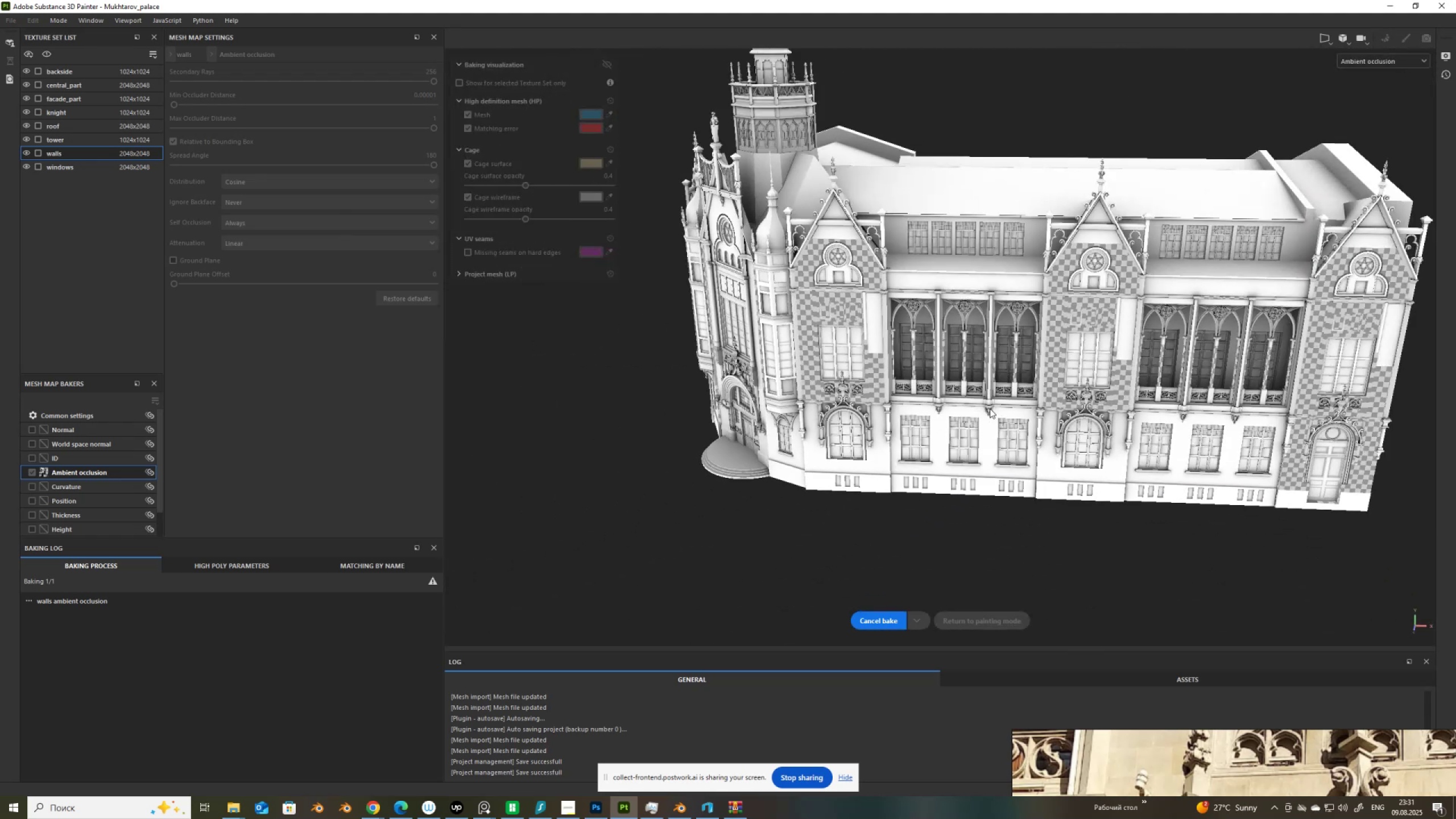 
scroll: coordinate [952, 523], scroll_direction: up, amount: 9.0
 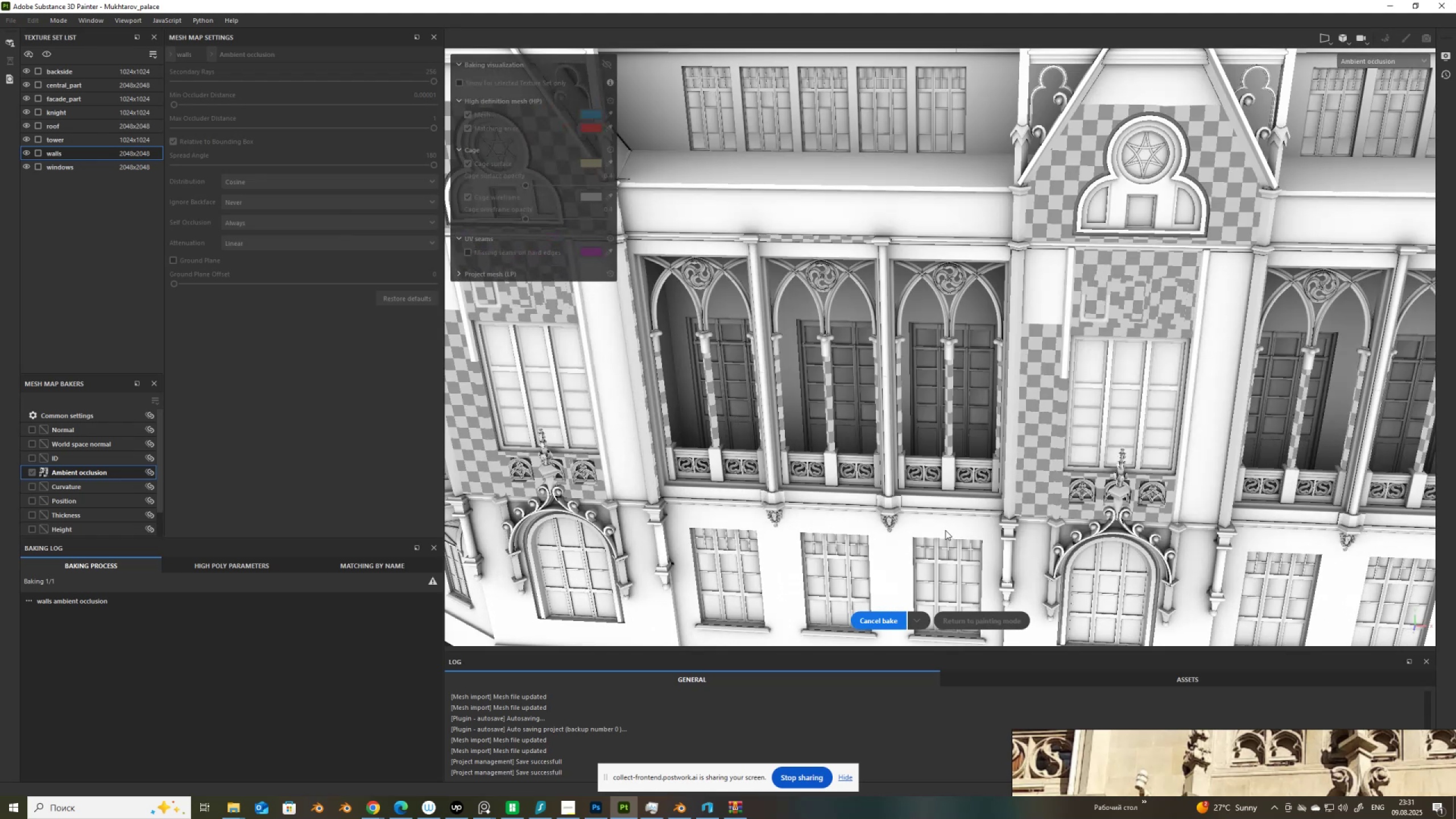 
scroll: coordinate [948, 524], scroll_direction: down, amount: 5.0
 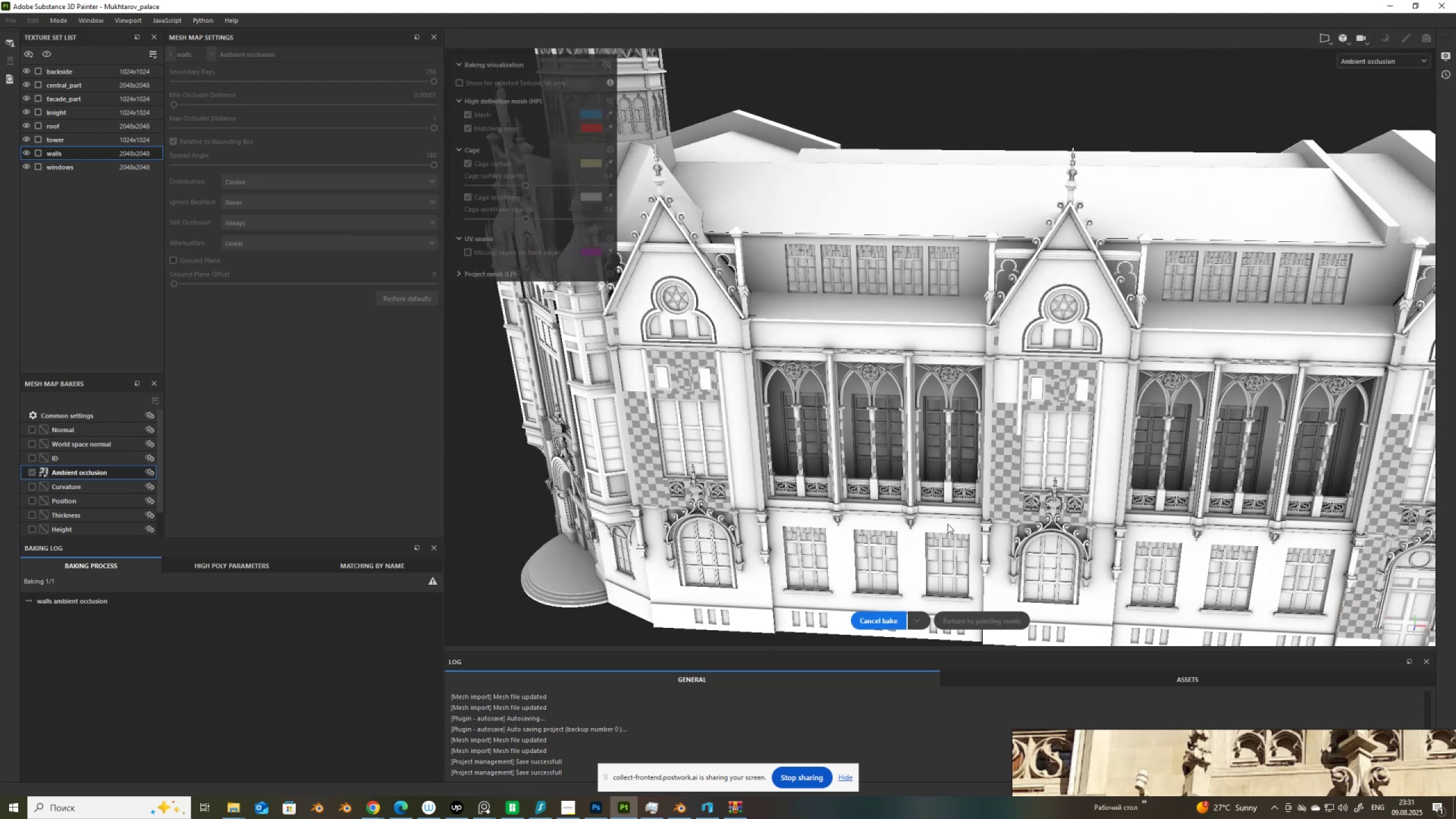 
scroll: coordinate [936, 497], scroll_direction: up, amount: 3.0
 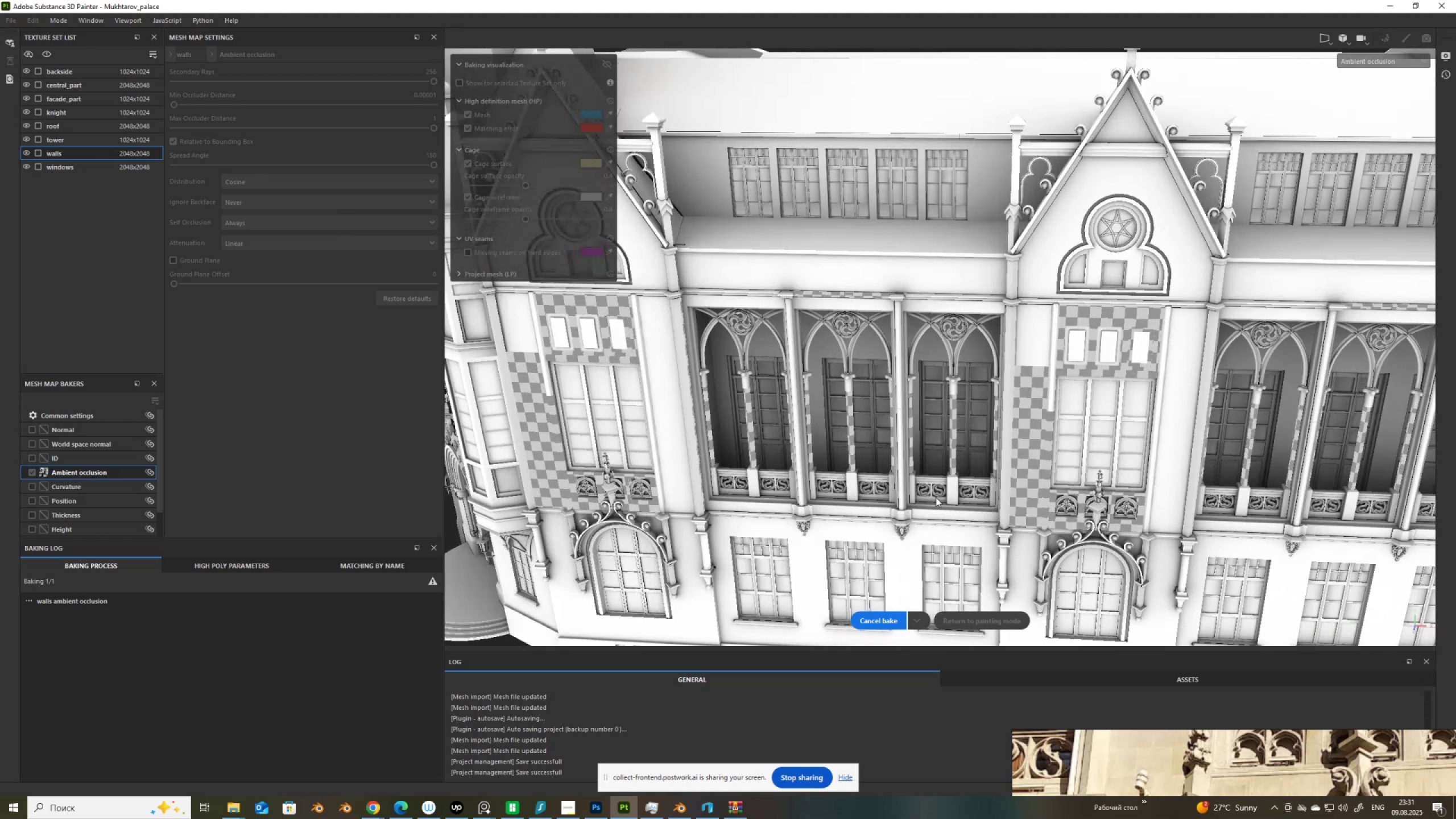 
scroll: coordinate [936, 497], scroll_direction: down, amount: 1.0
 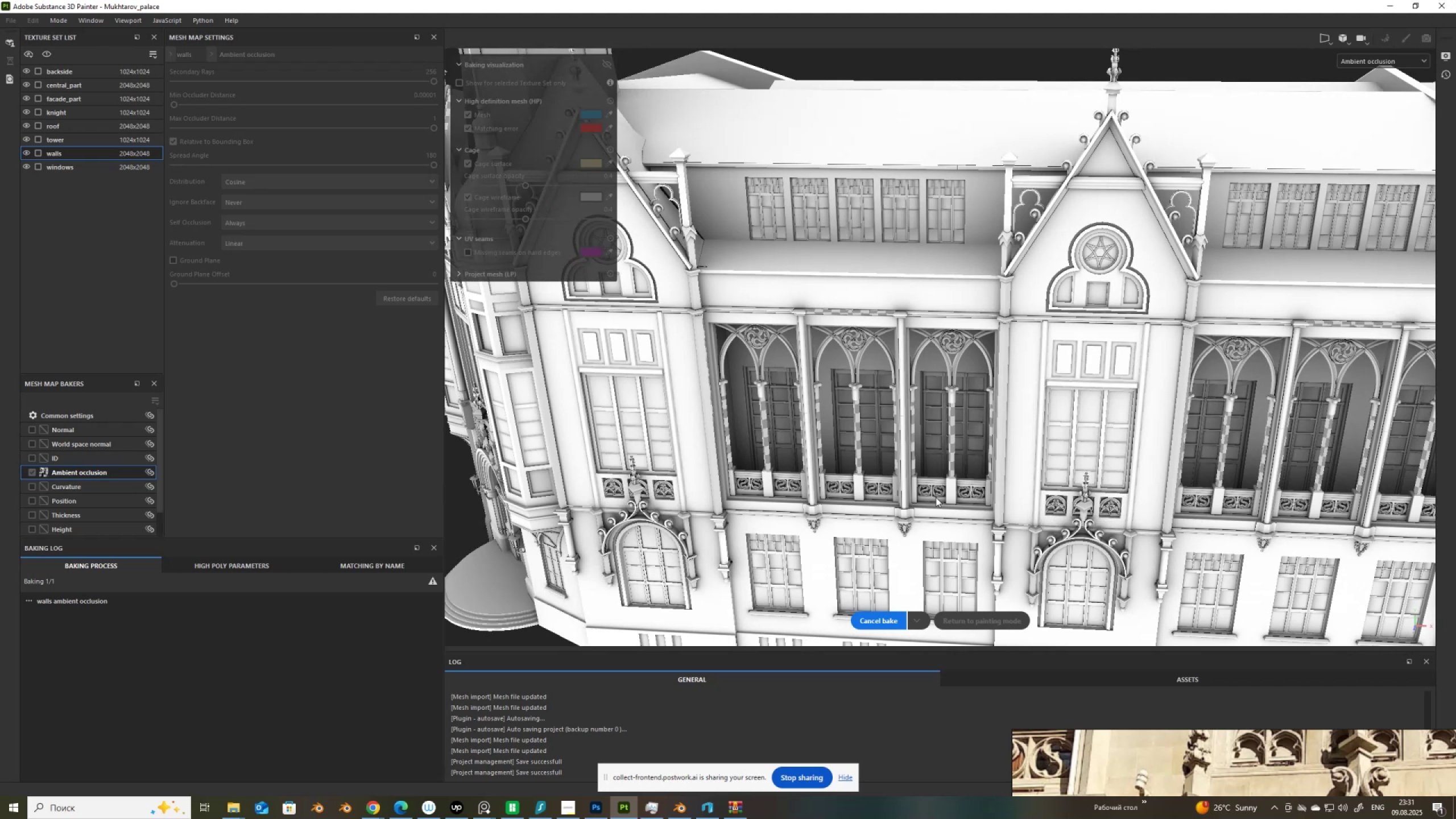 
wait(7.94)
 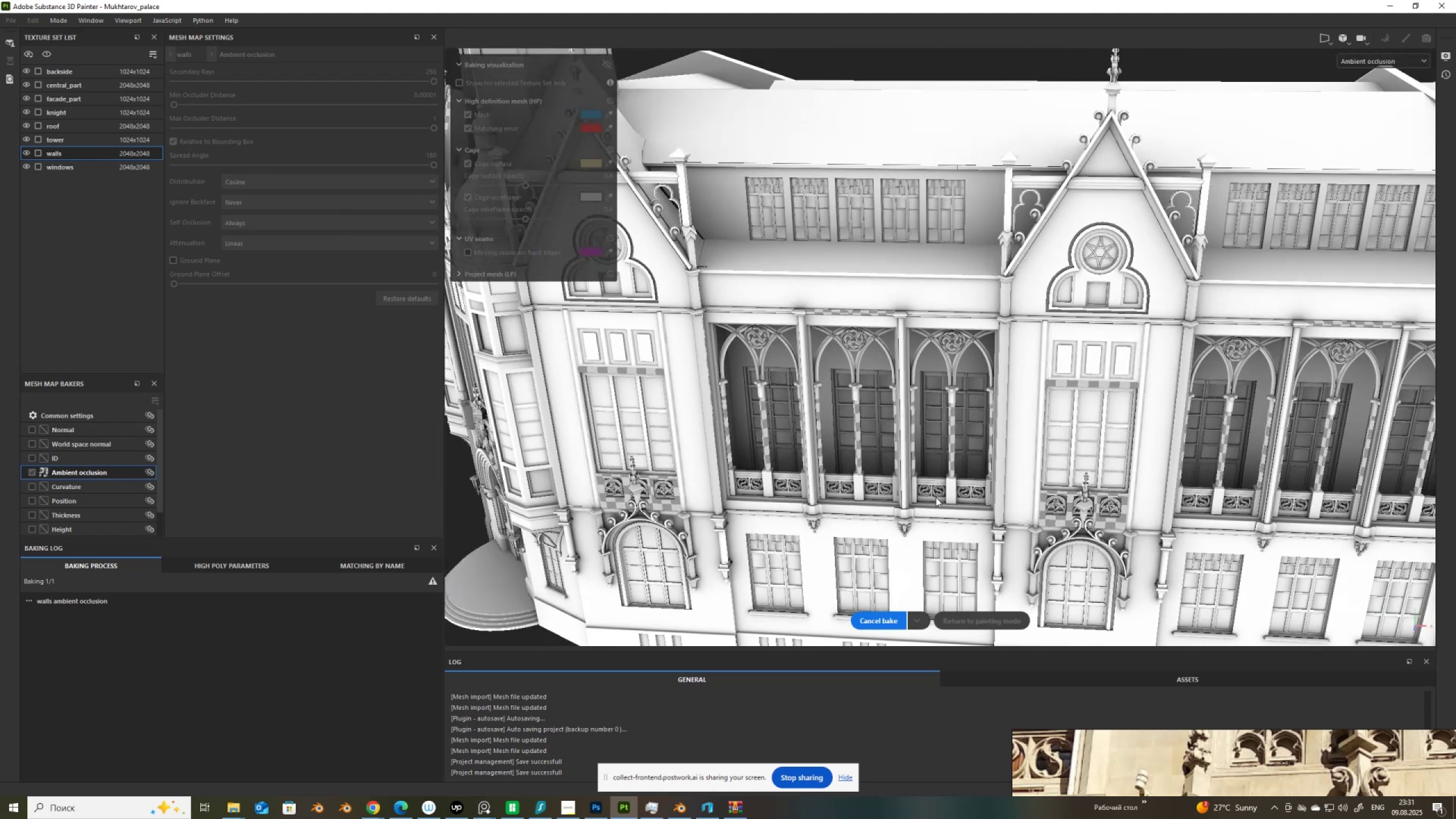 
left_click([973, 621])
 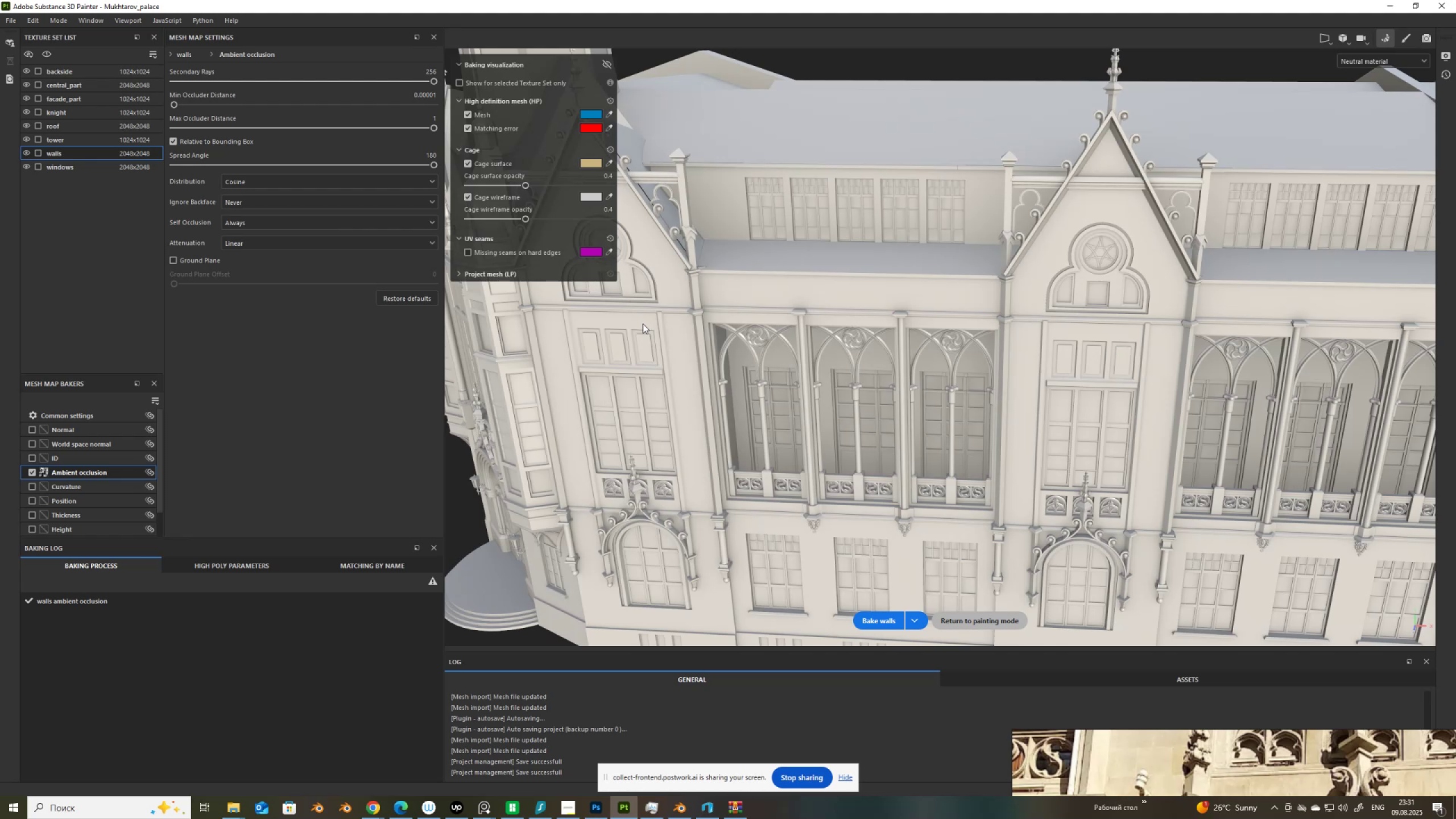 
wait(7.43)
 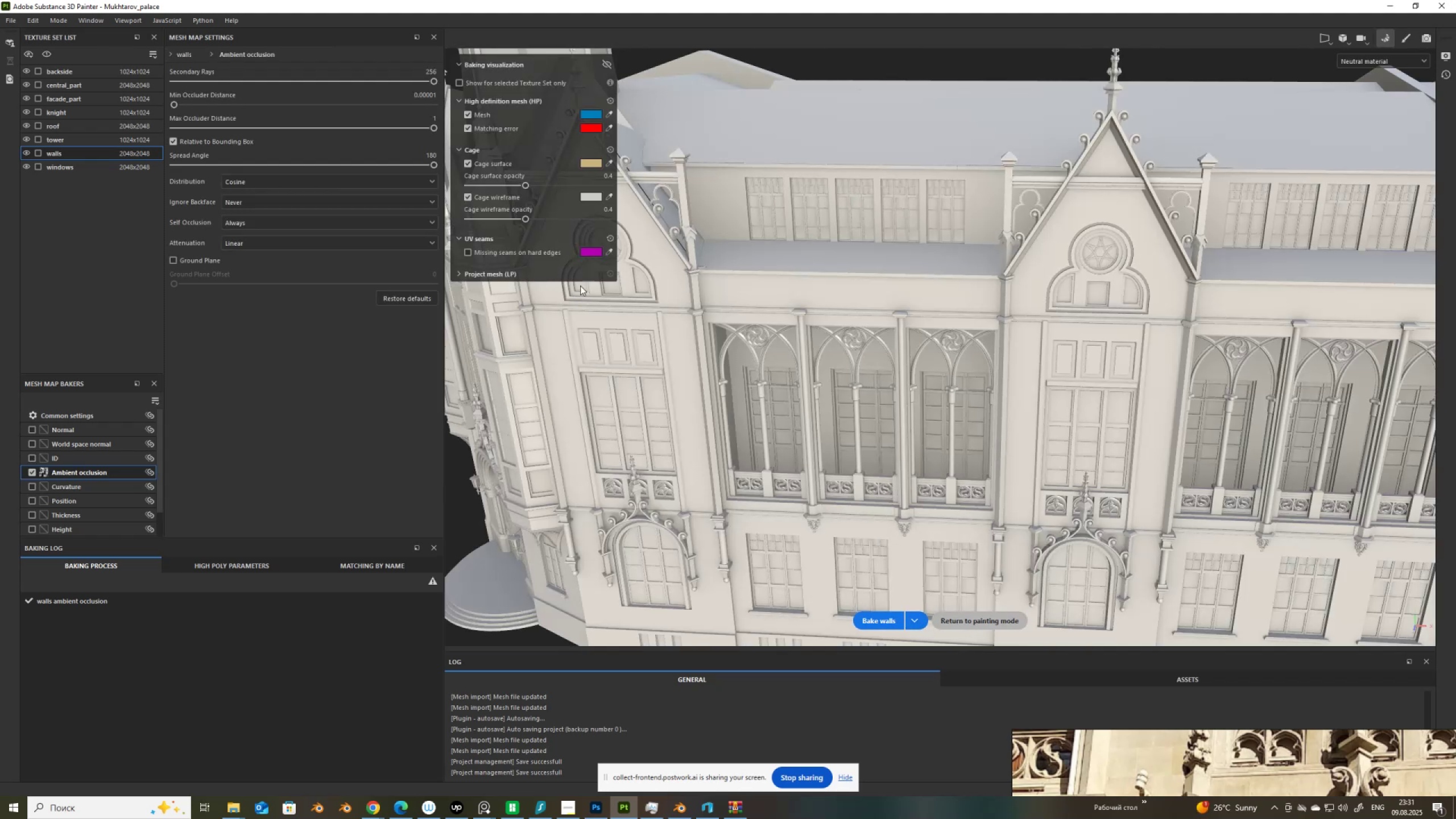 
scroll: coordinate [1069, 387], scroll_direction: down, amount: 8.0
 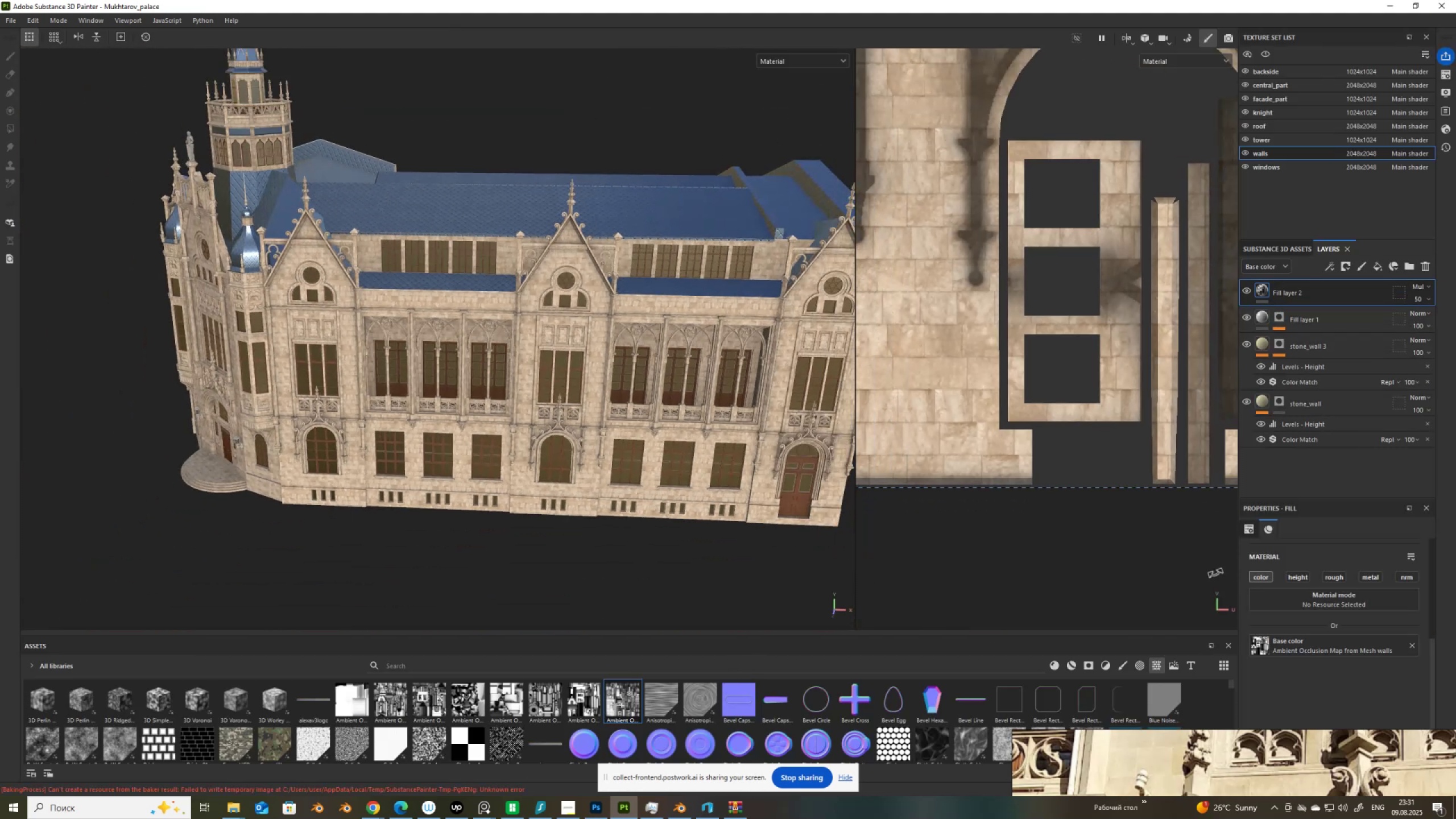 
mouse_move([622, 700])
 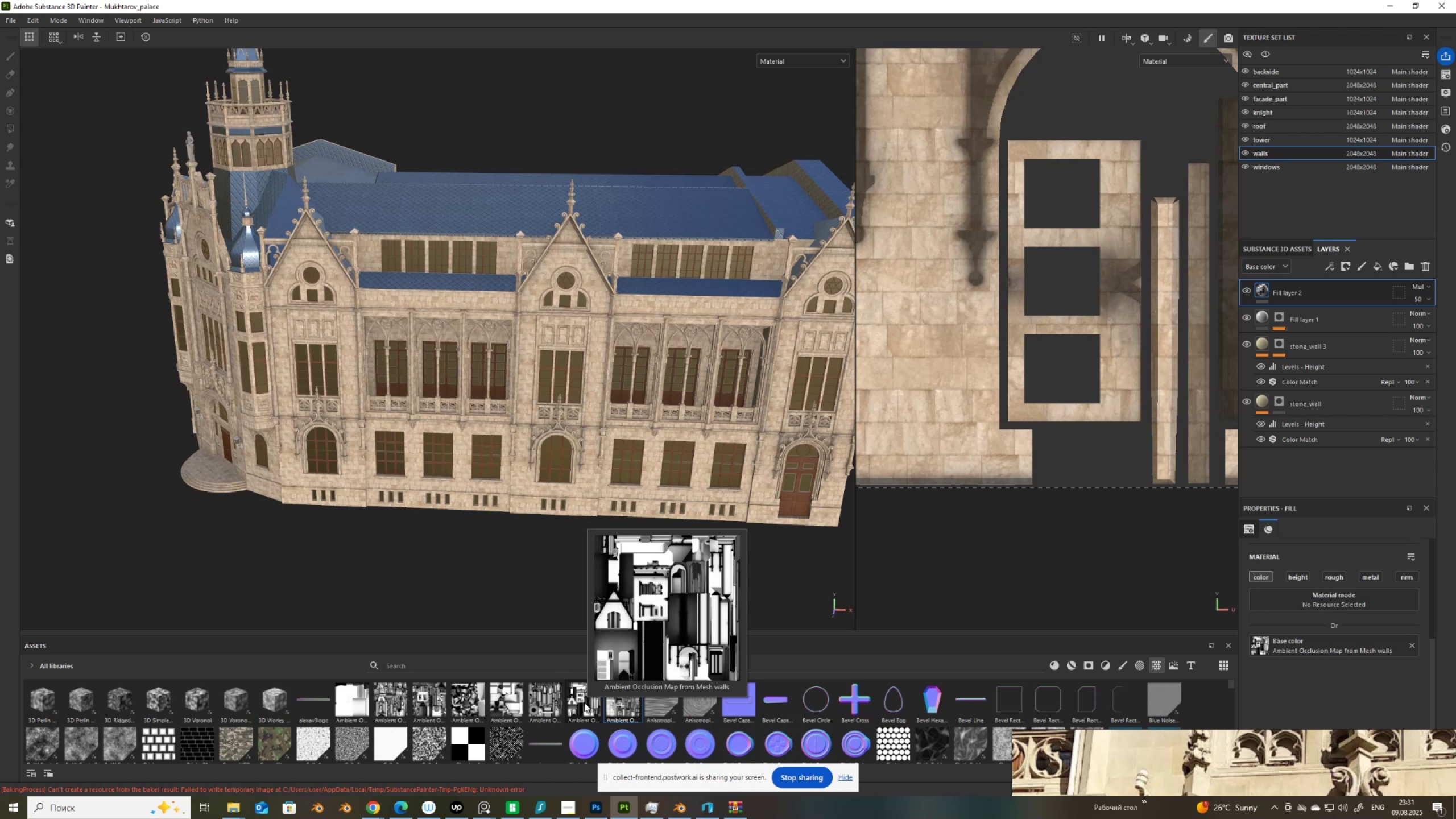 
left_click_drag(start_coordinate=[584, 702], to_coordinate=[1274, 644])
 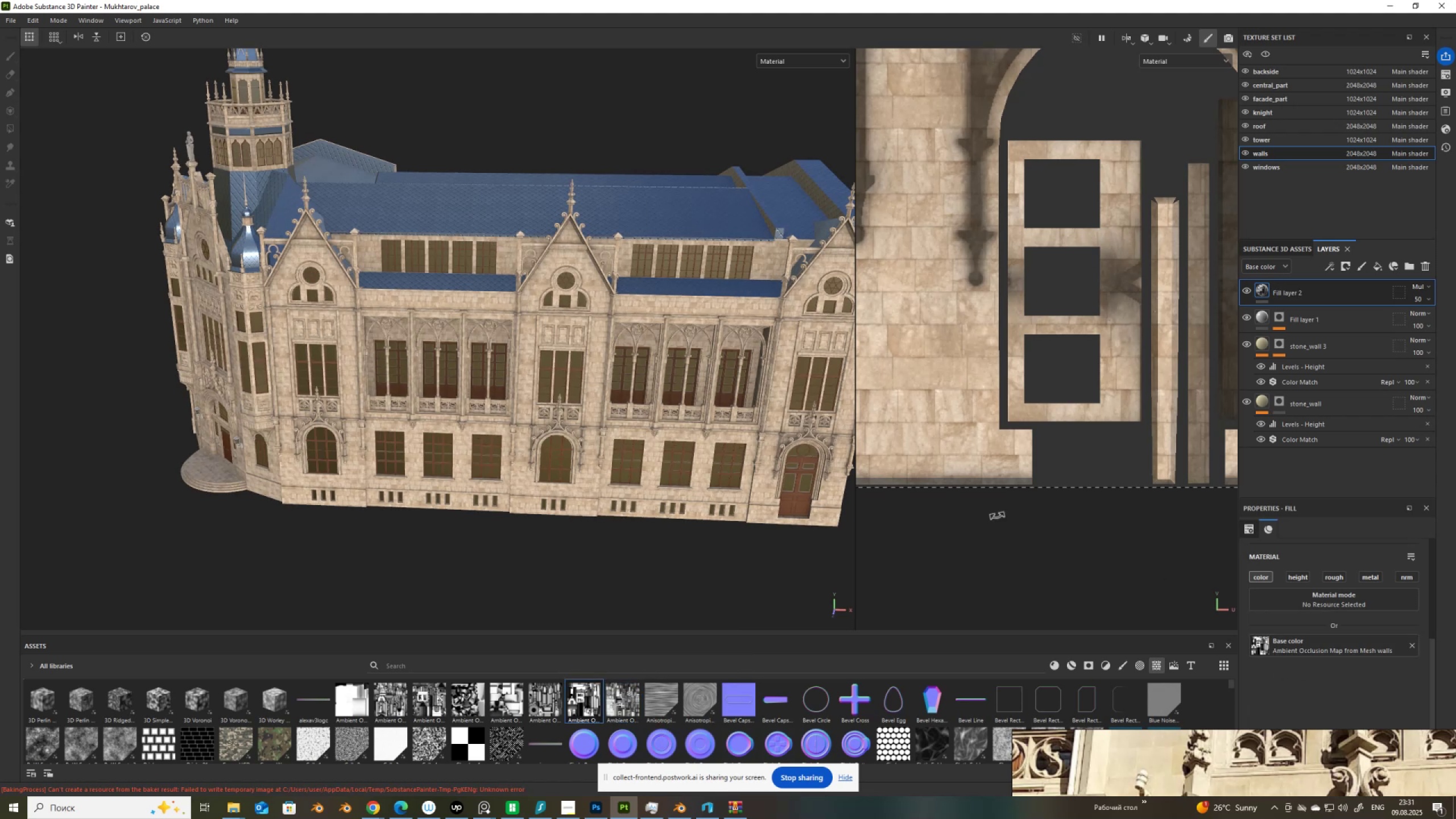 
scroll: coordinate [203, 233], scroll_direction: up, amount: 7.0
 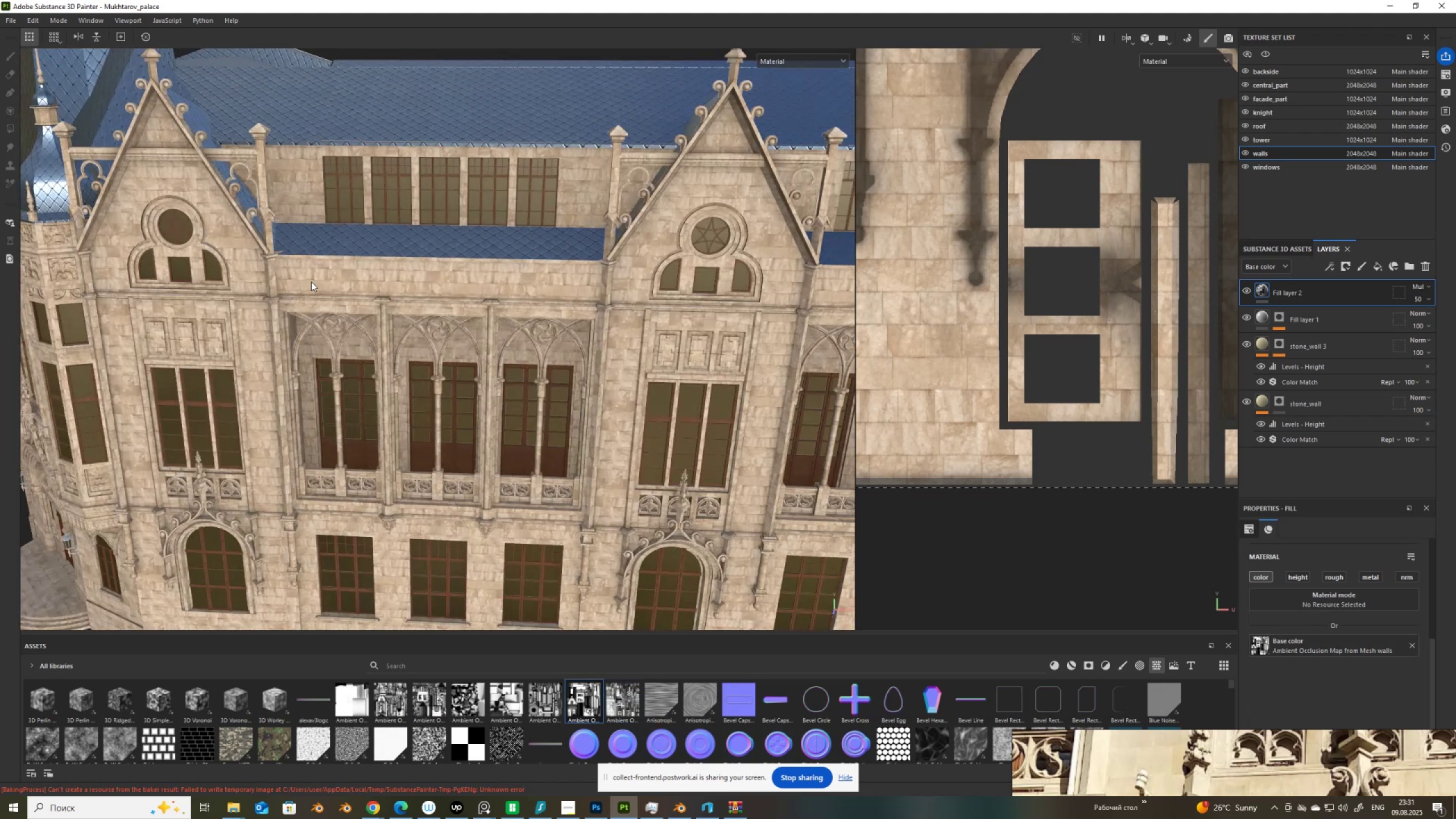 
scroll: coordinate [315, 280], scroll_direction: down, amount: 4.0
 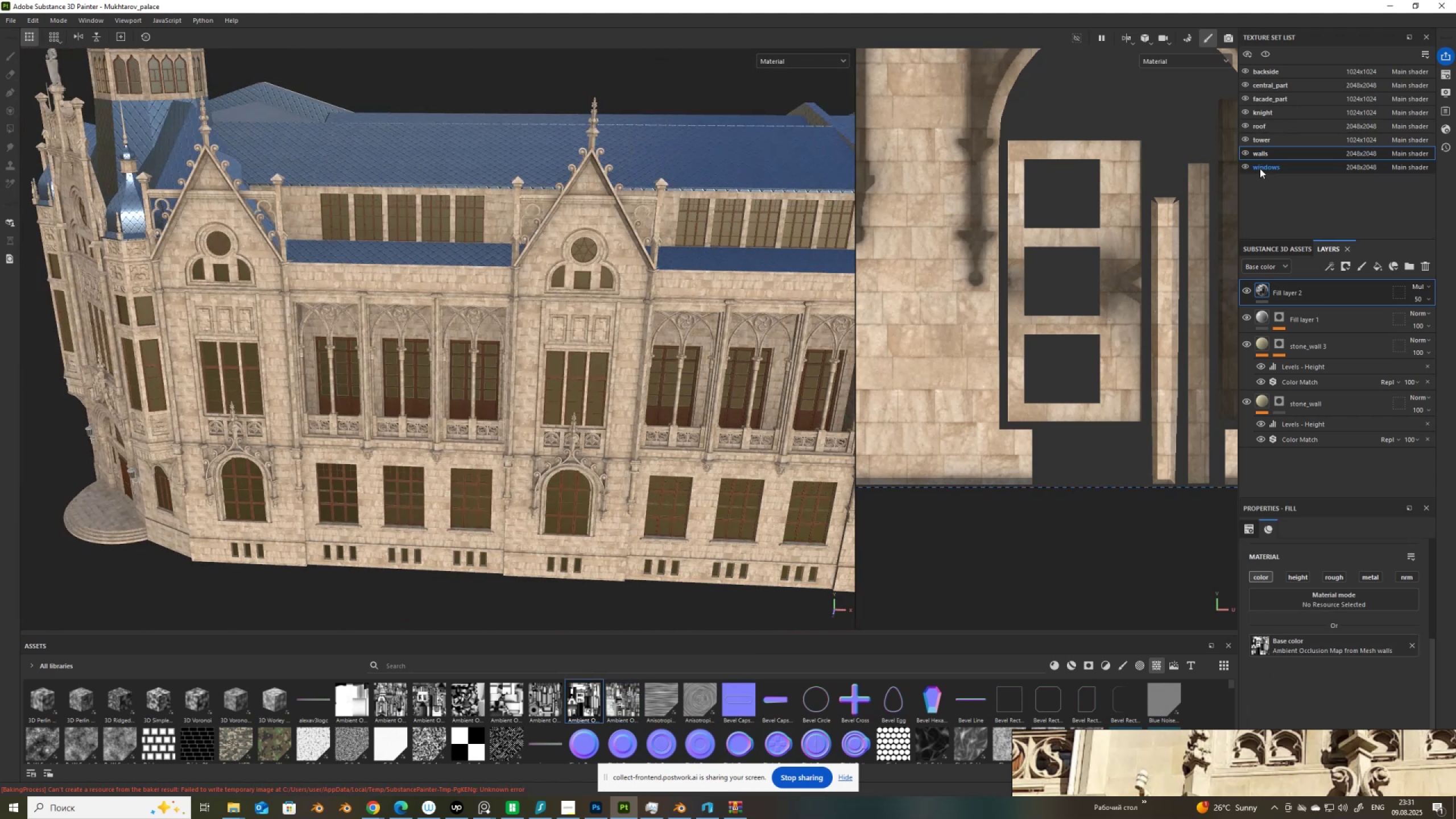 
left_click([1260, 168])
 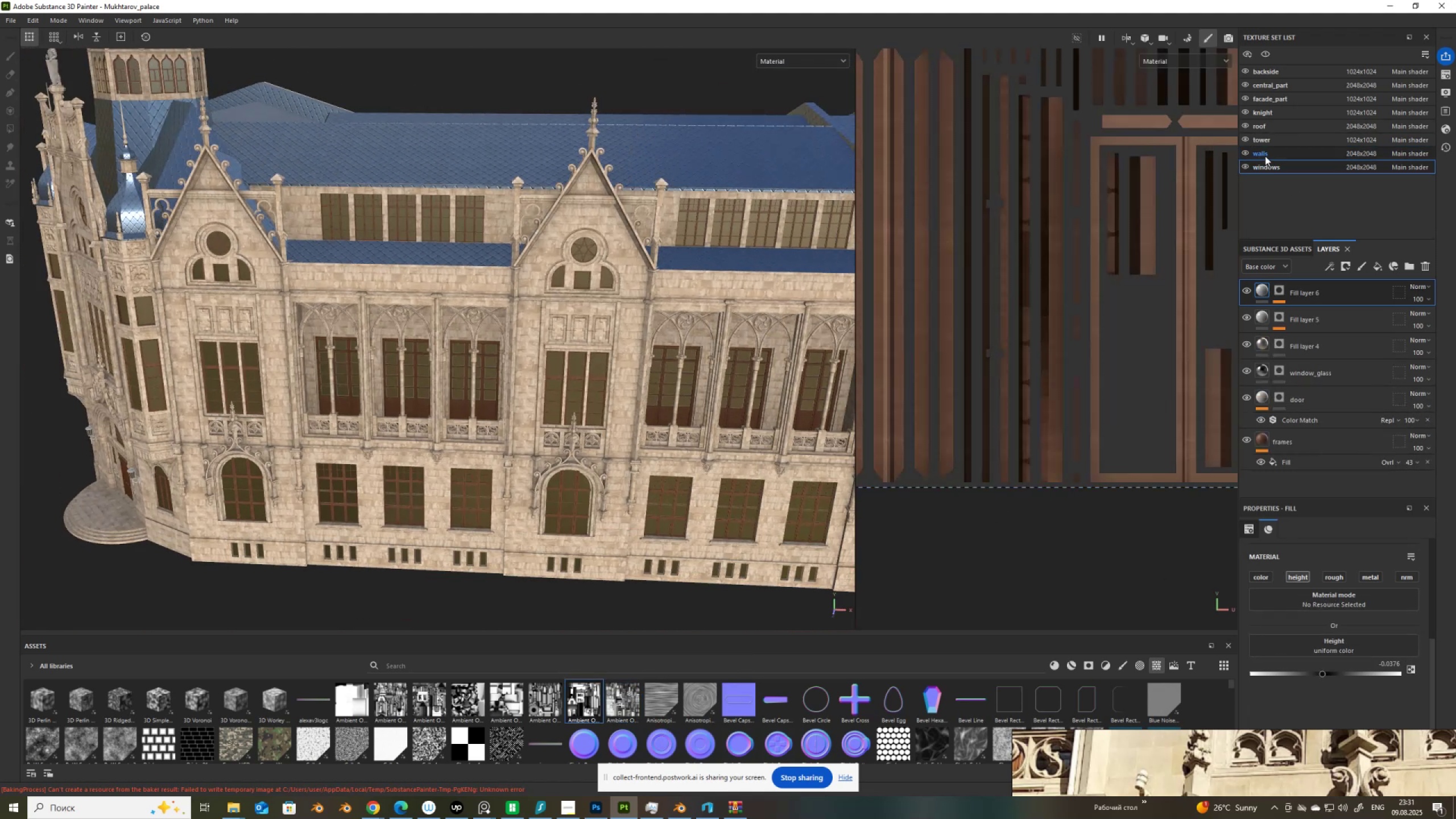 
left_click([1265, 154])
 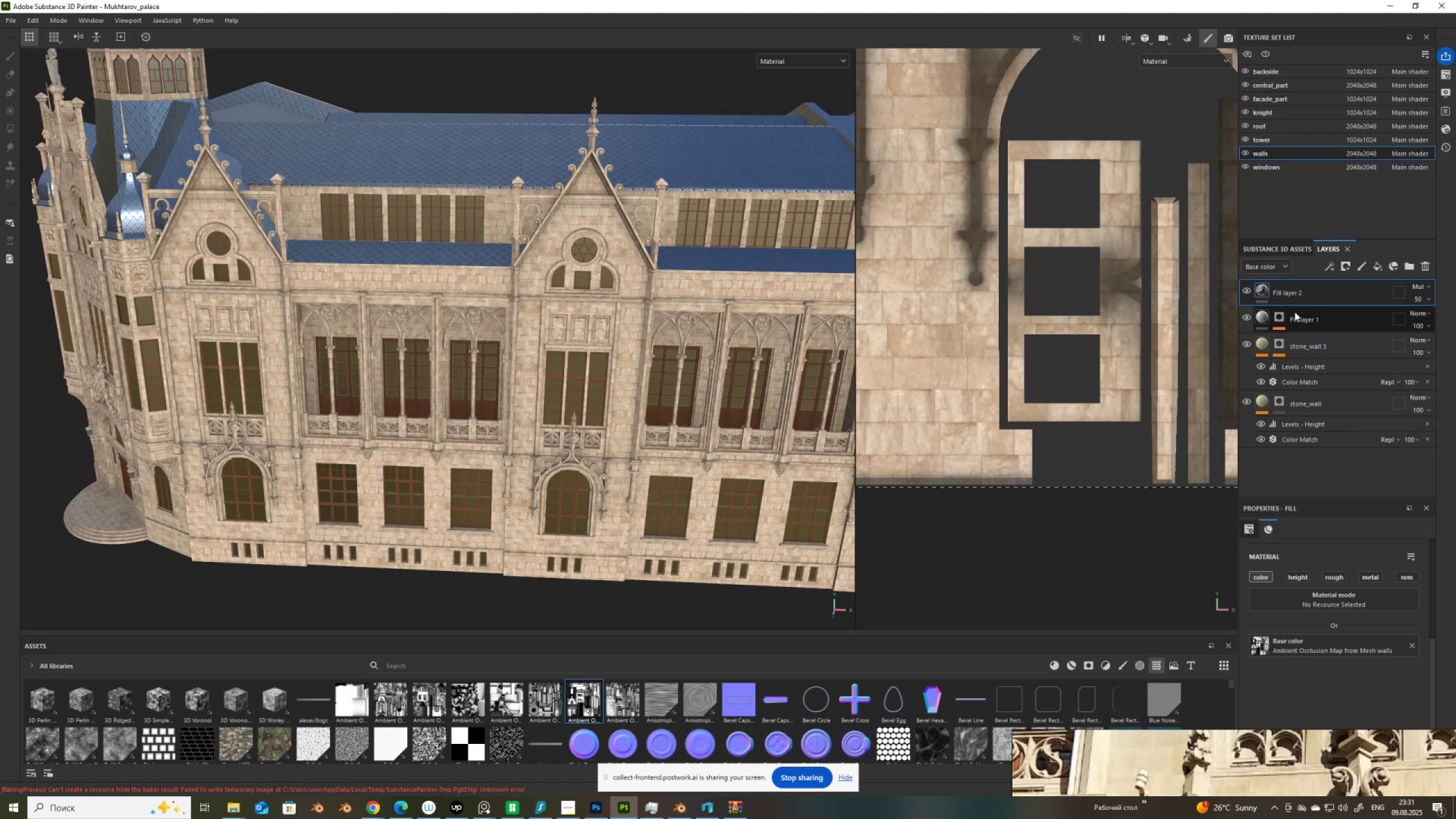 
left_click([1290, 292])
 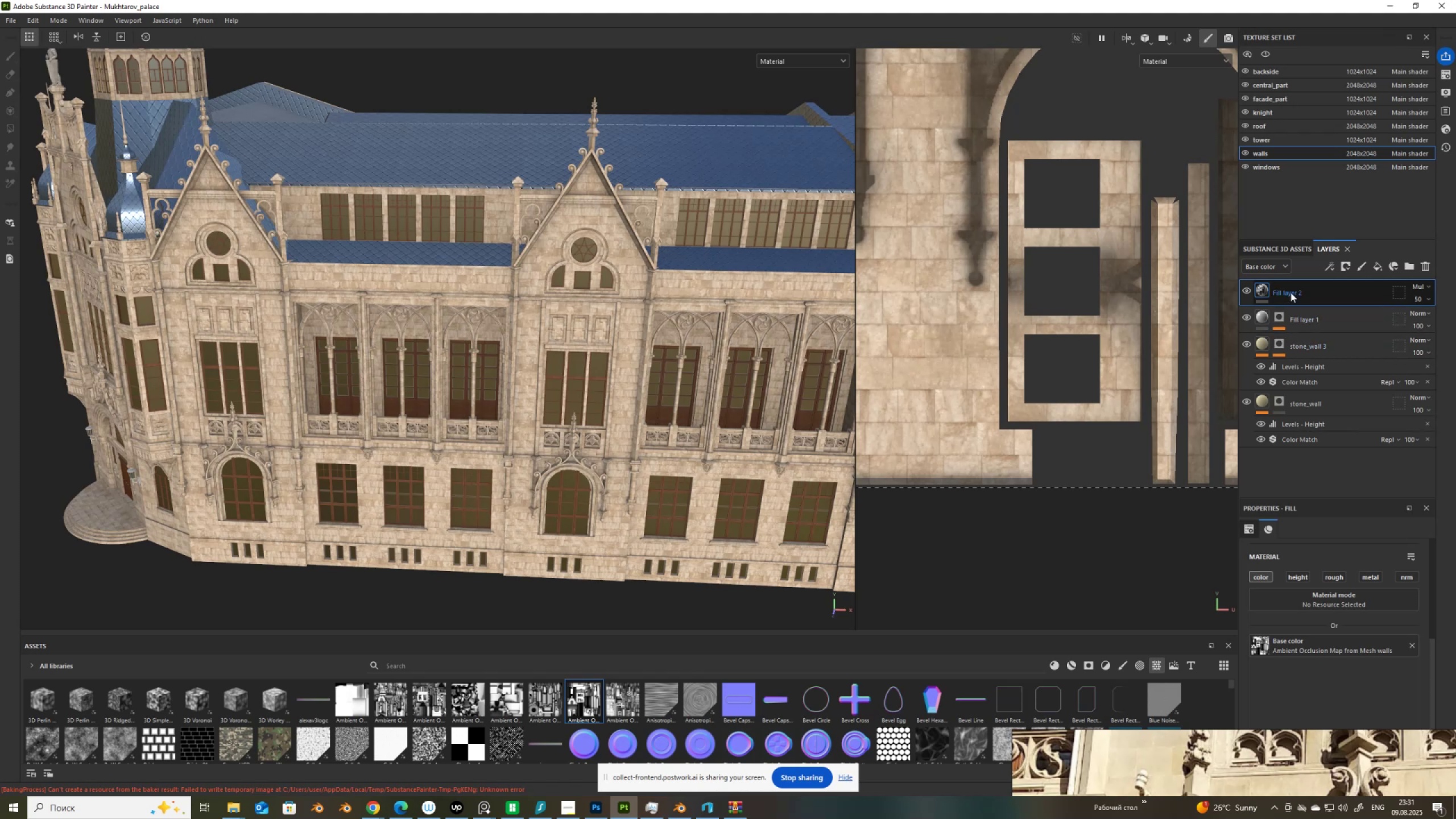 
key(Control+C)
 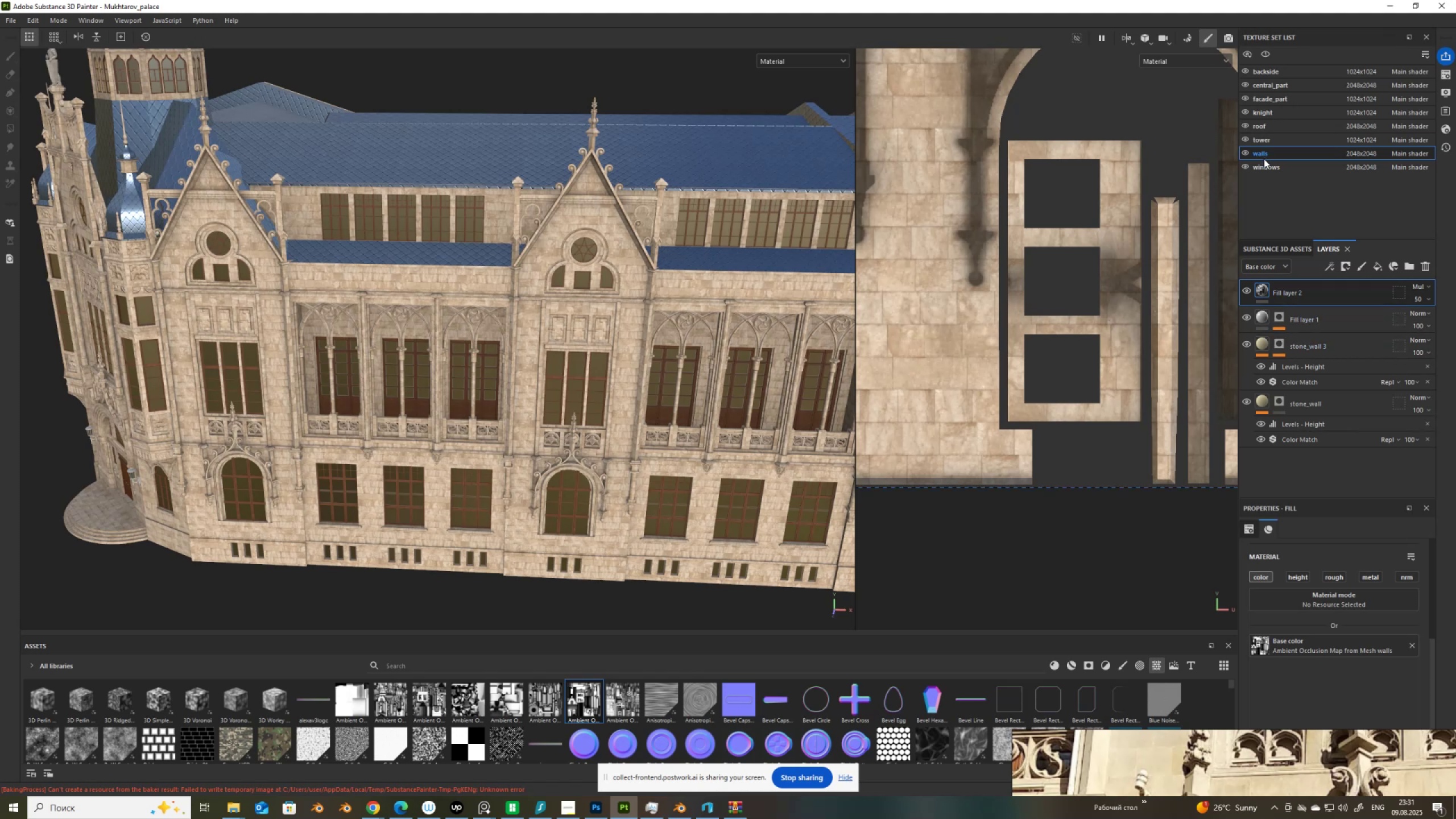 
left_click([1263, 165])
 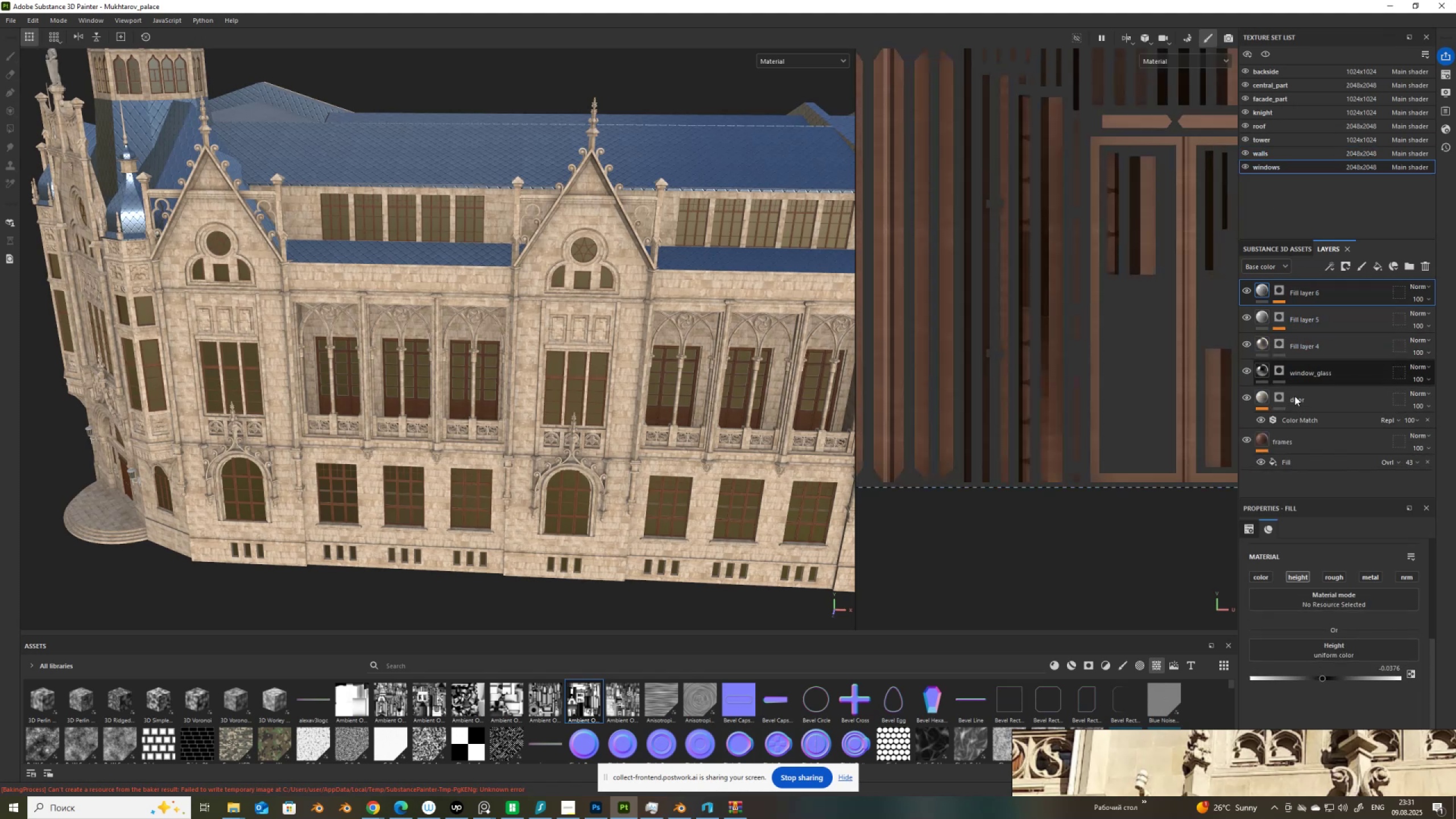 
key(Control+ControlLeft)
 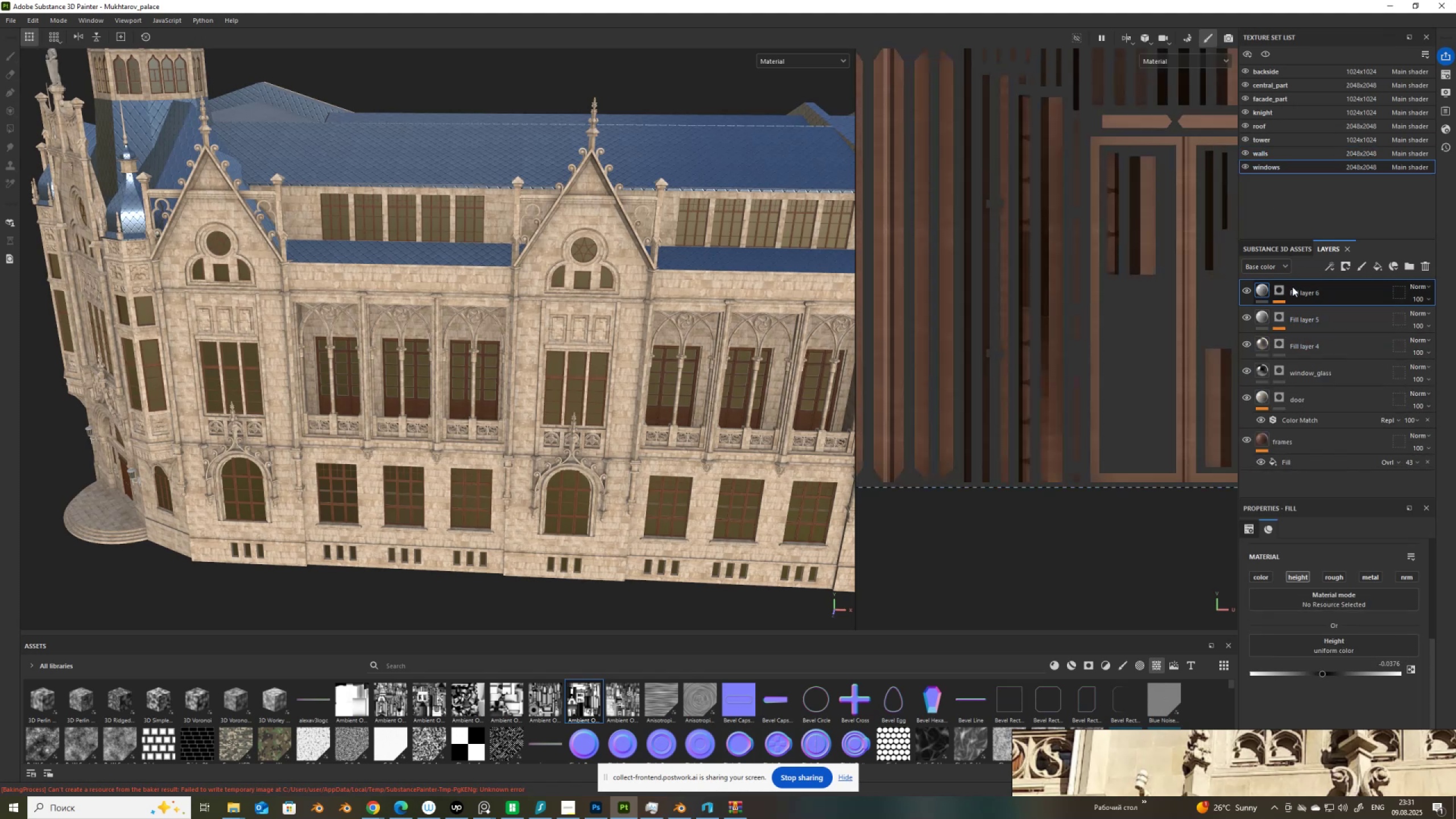 
key(Control+V)
 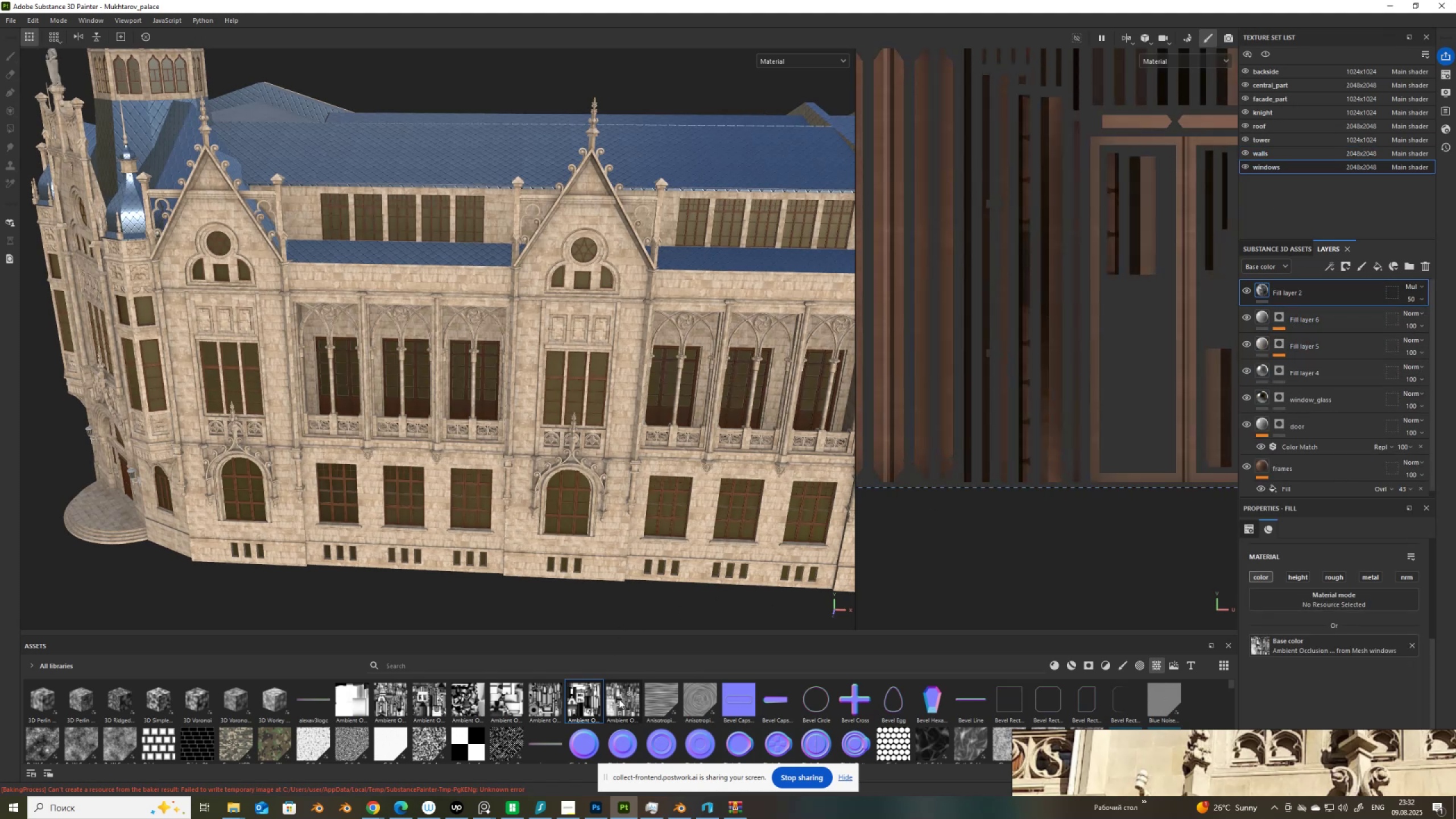 
left_click_drag(start_coordinate=[619, 699], to_coordinate=[1296, 640])
 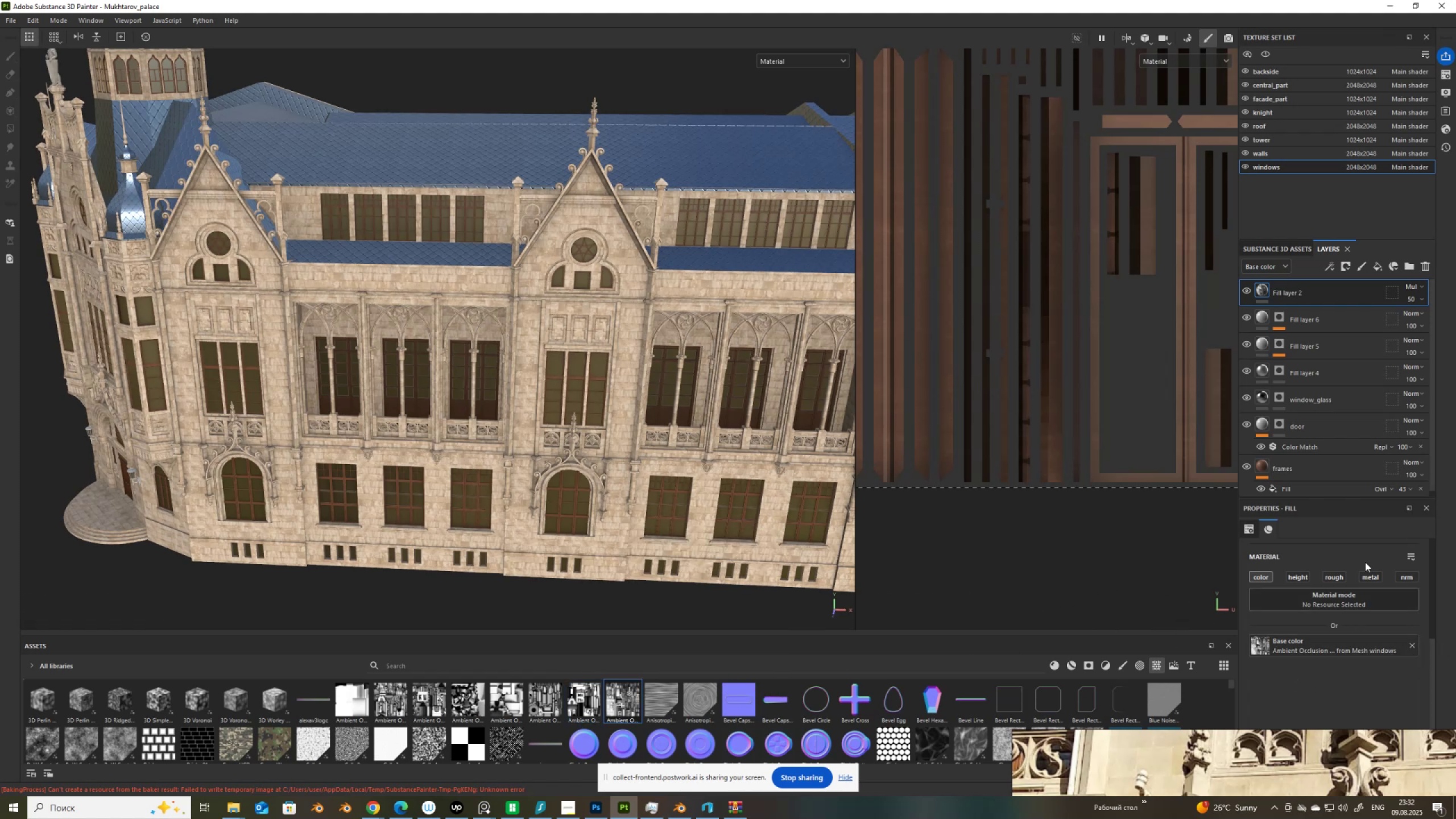 
left_click([1246, 288])
 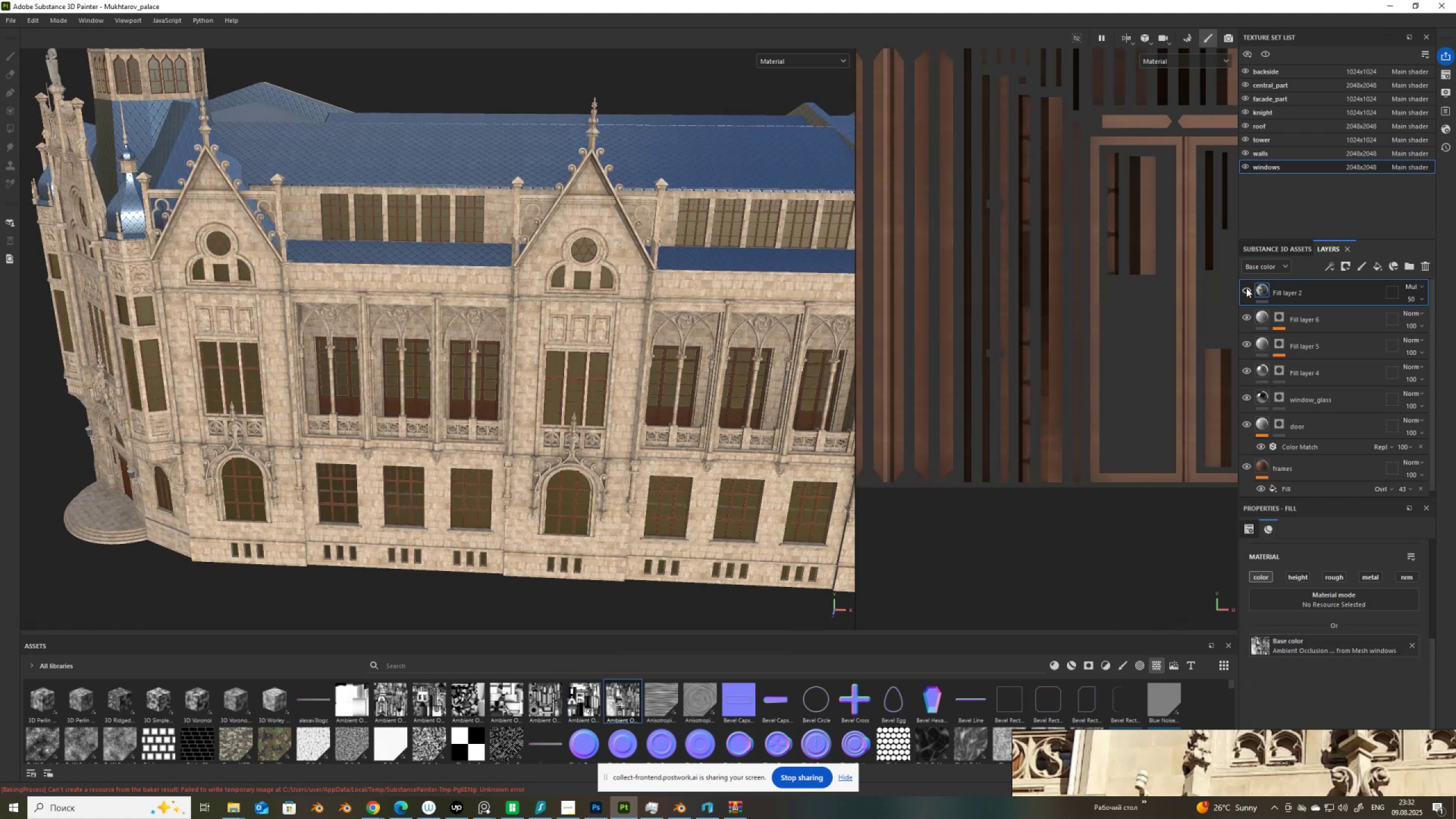 
left_click([1246, 288])
 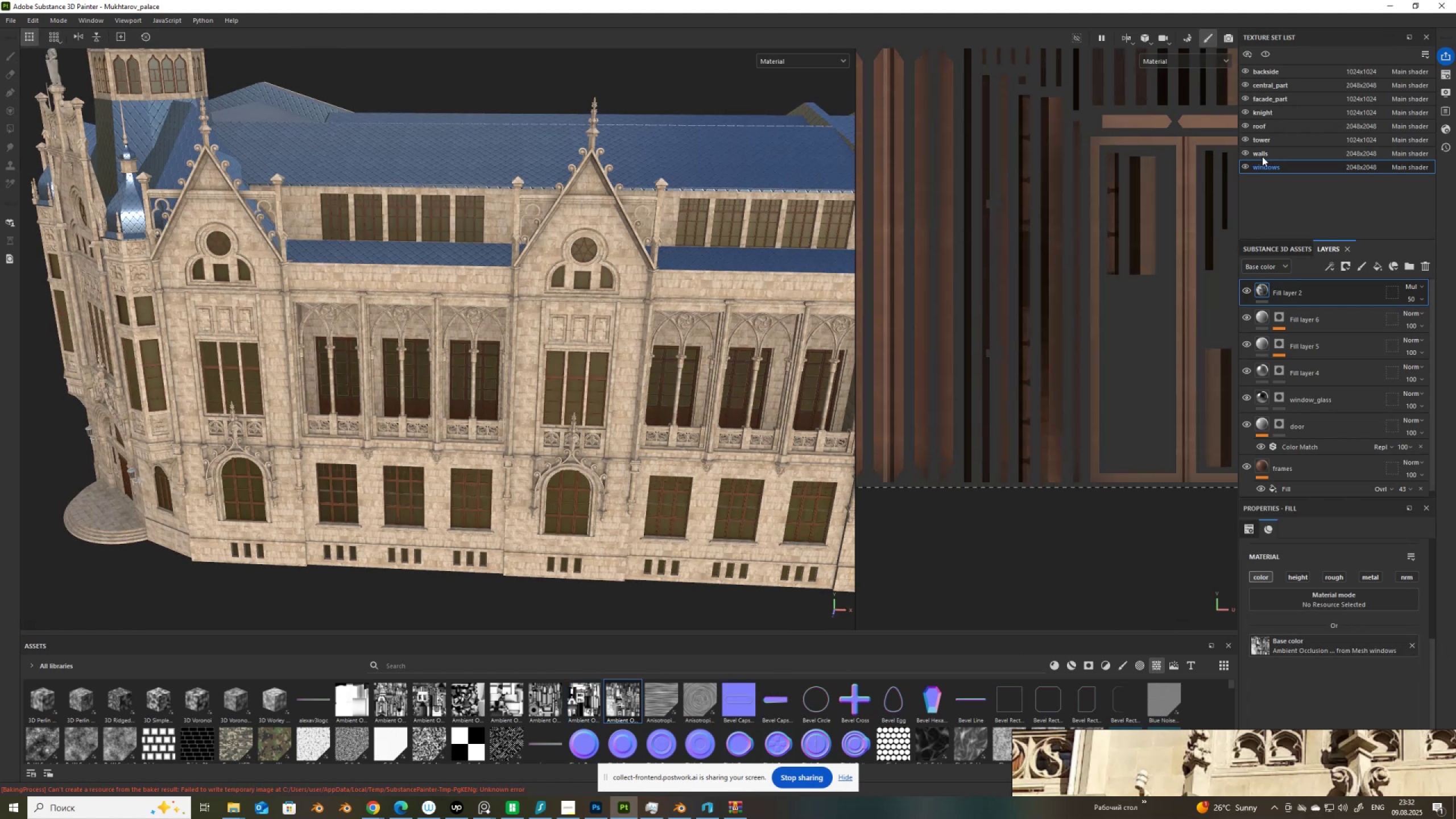 
left_click([1260, 140])
 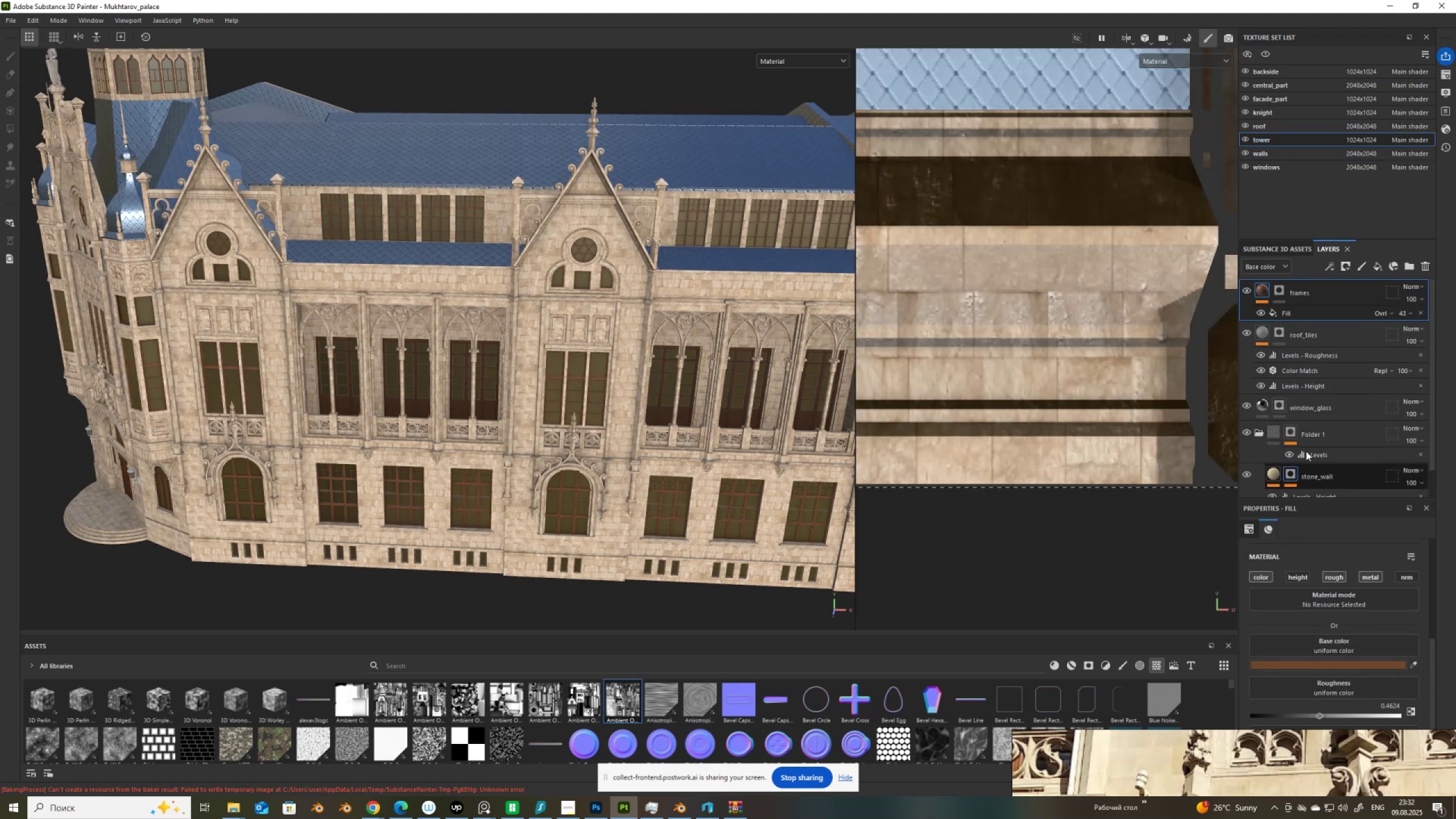 
key(Control+V)
 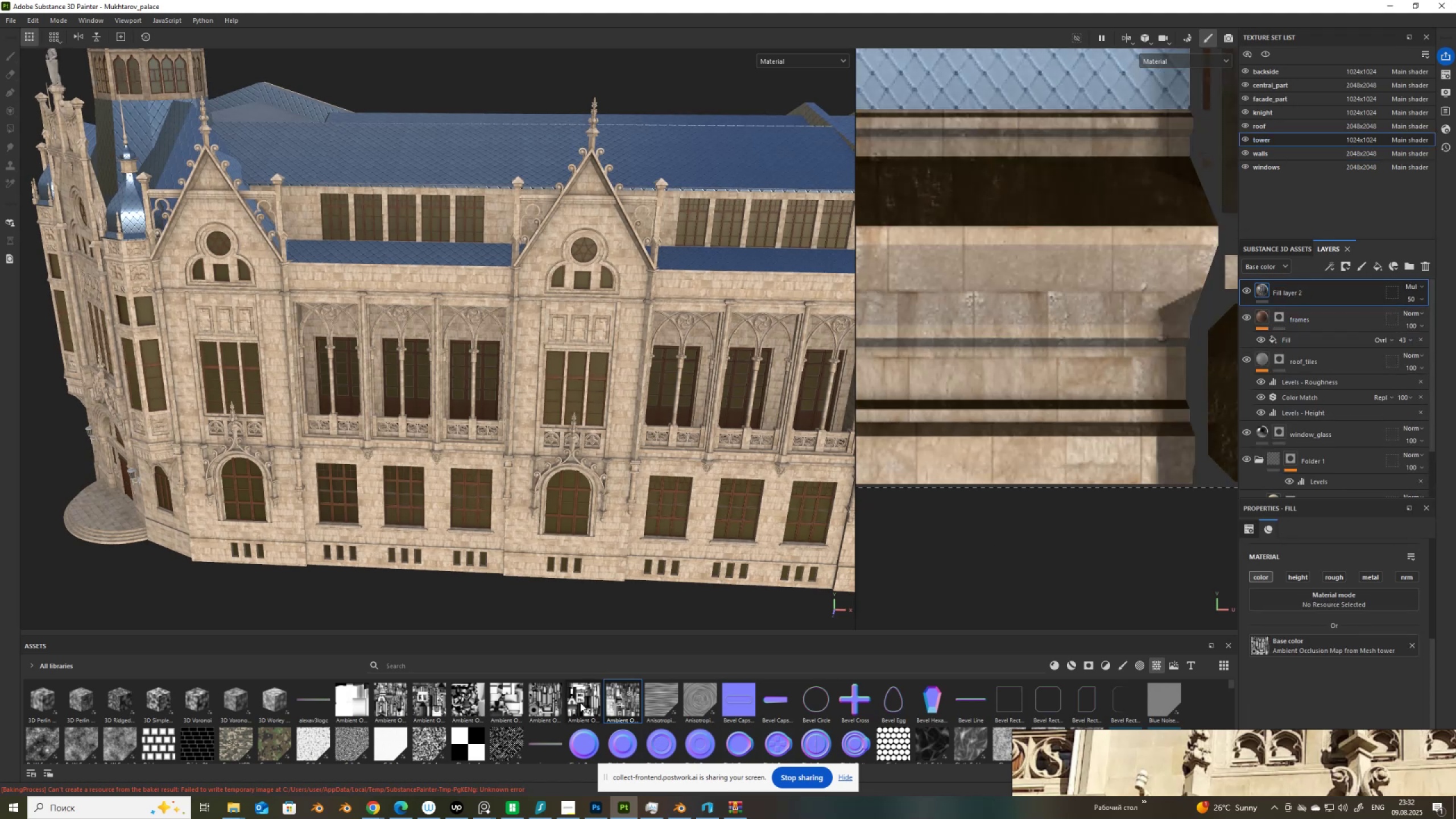 
left_click_drag(start_coordinate=[552, 702], to_coordinate=[1263, 640])
 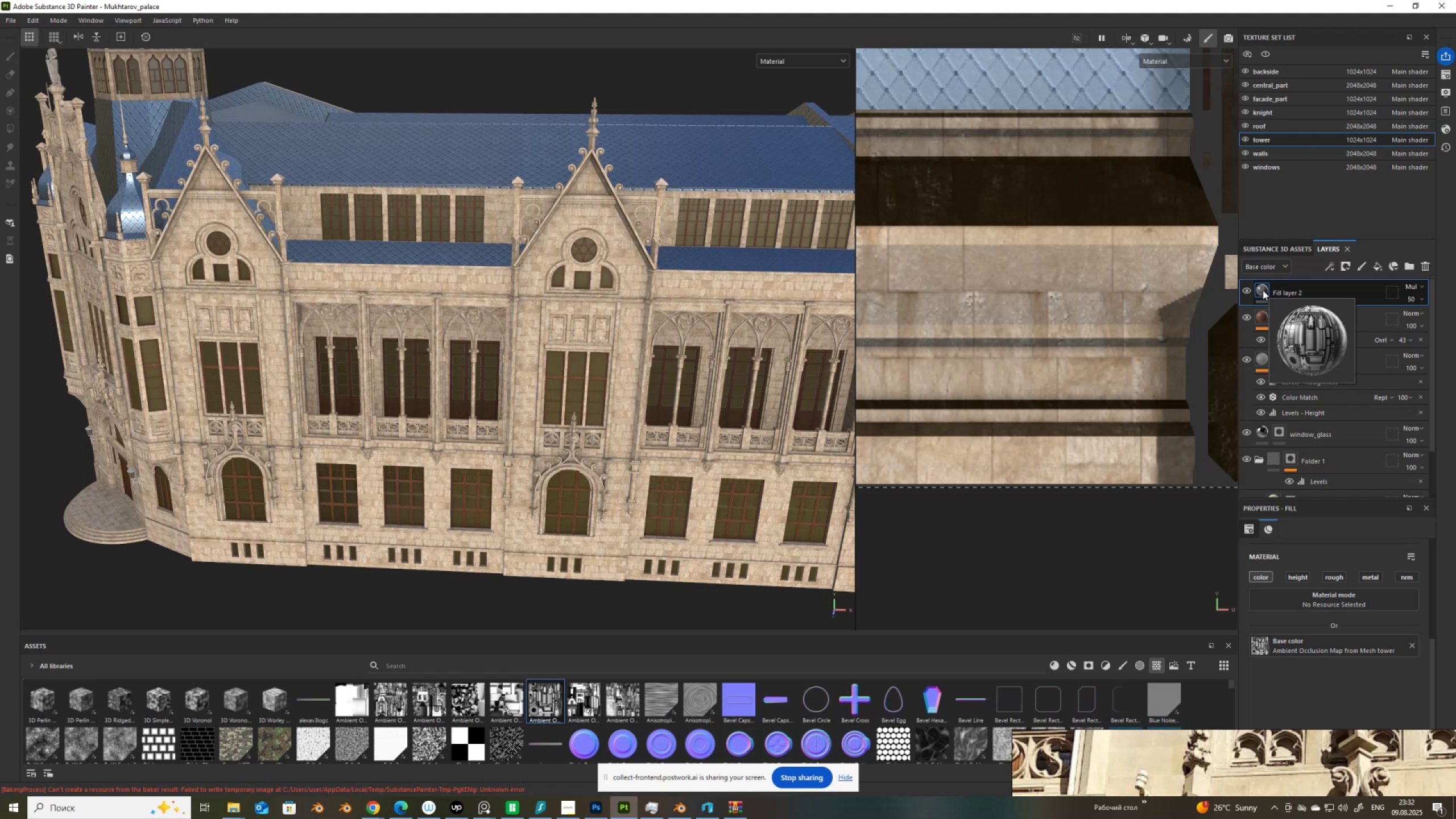 
wait(5.25)
 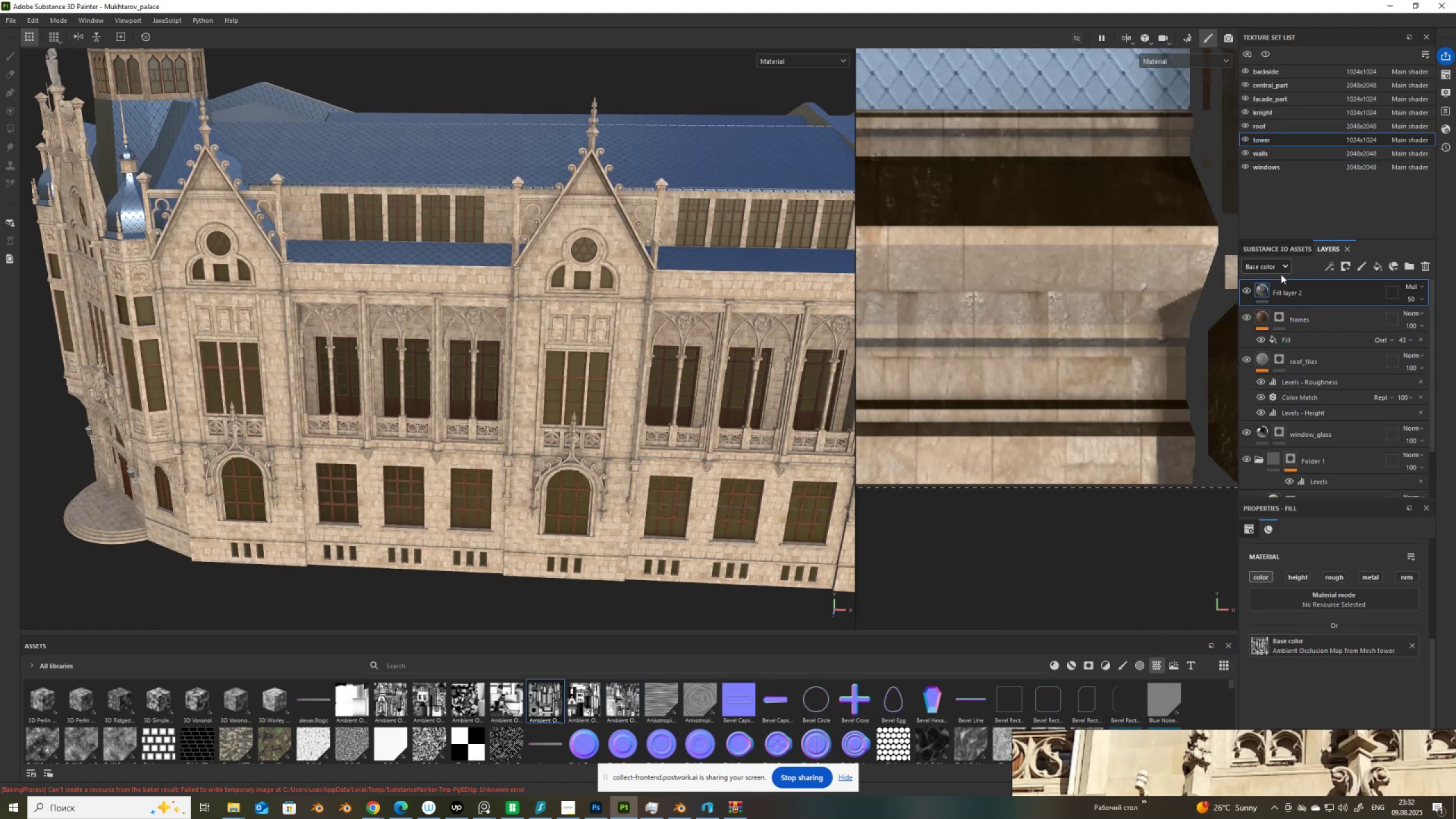 
left_click([1247, 289])
 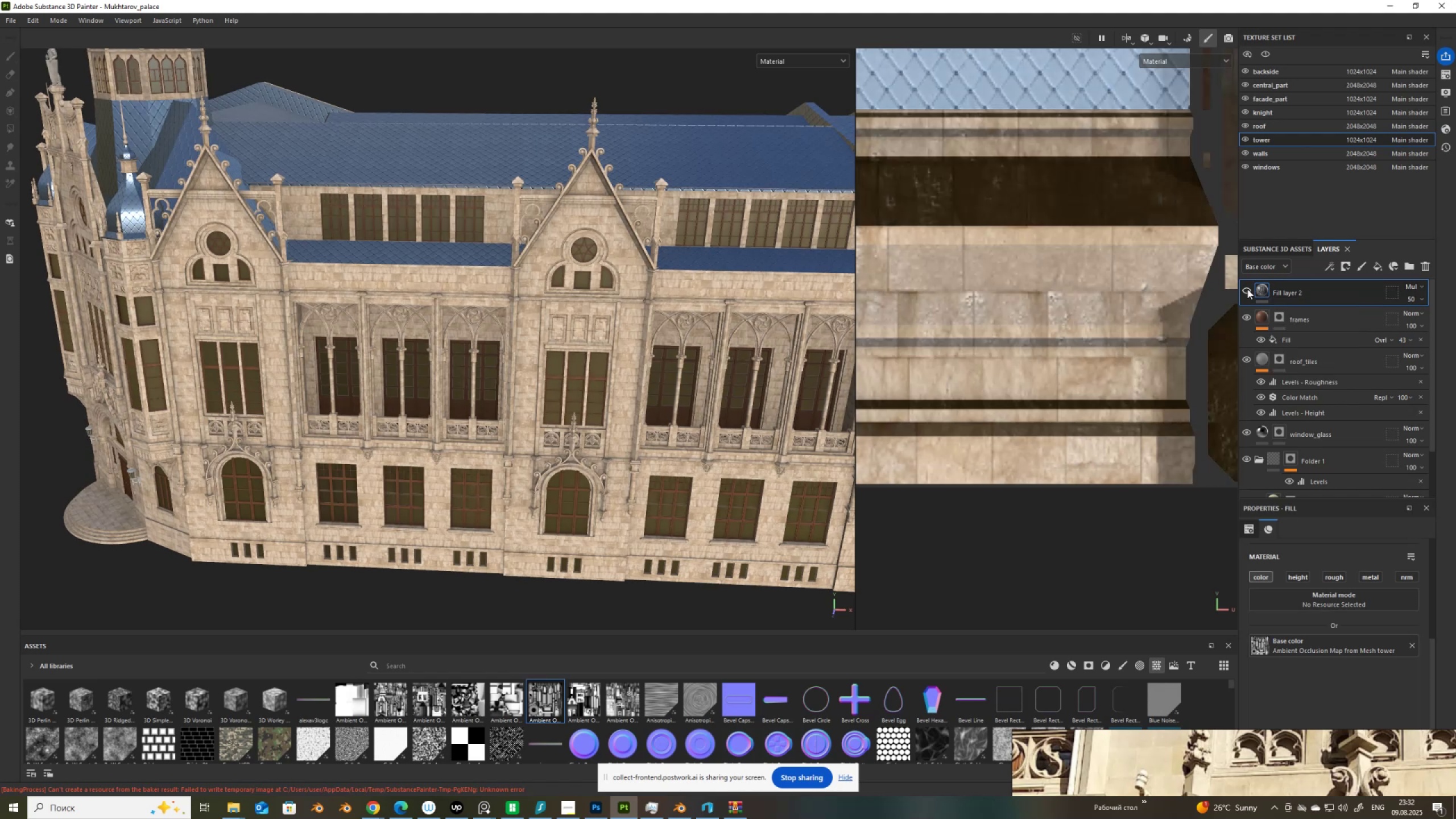 
left_click([1247, 289])
 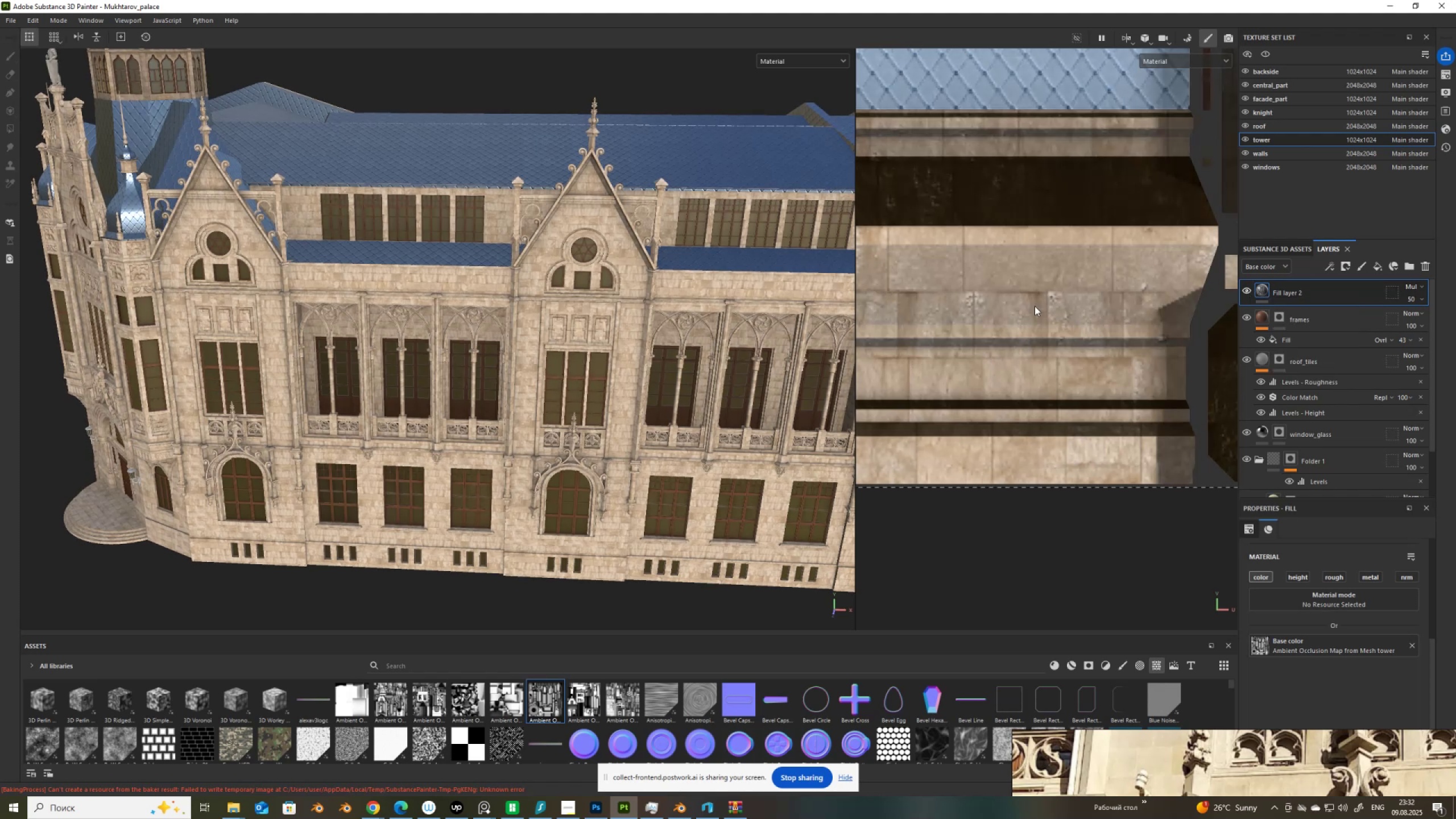 
scroll: coordinate [134, 180], scroll_direction: down, amount: 5.0
 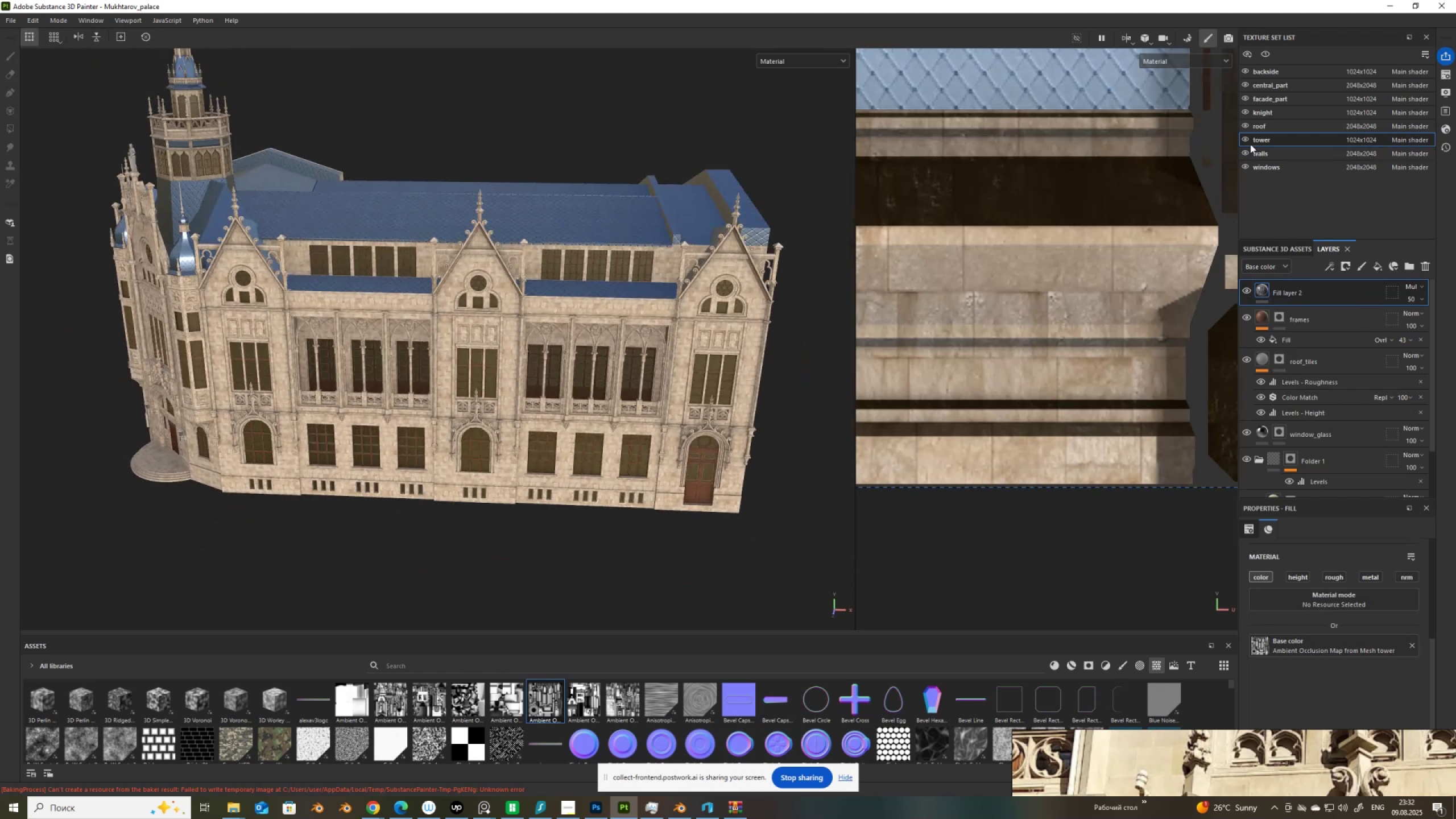 
left_click([1259, 129])
 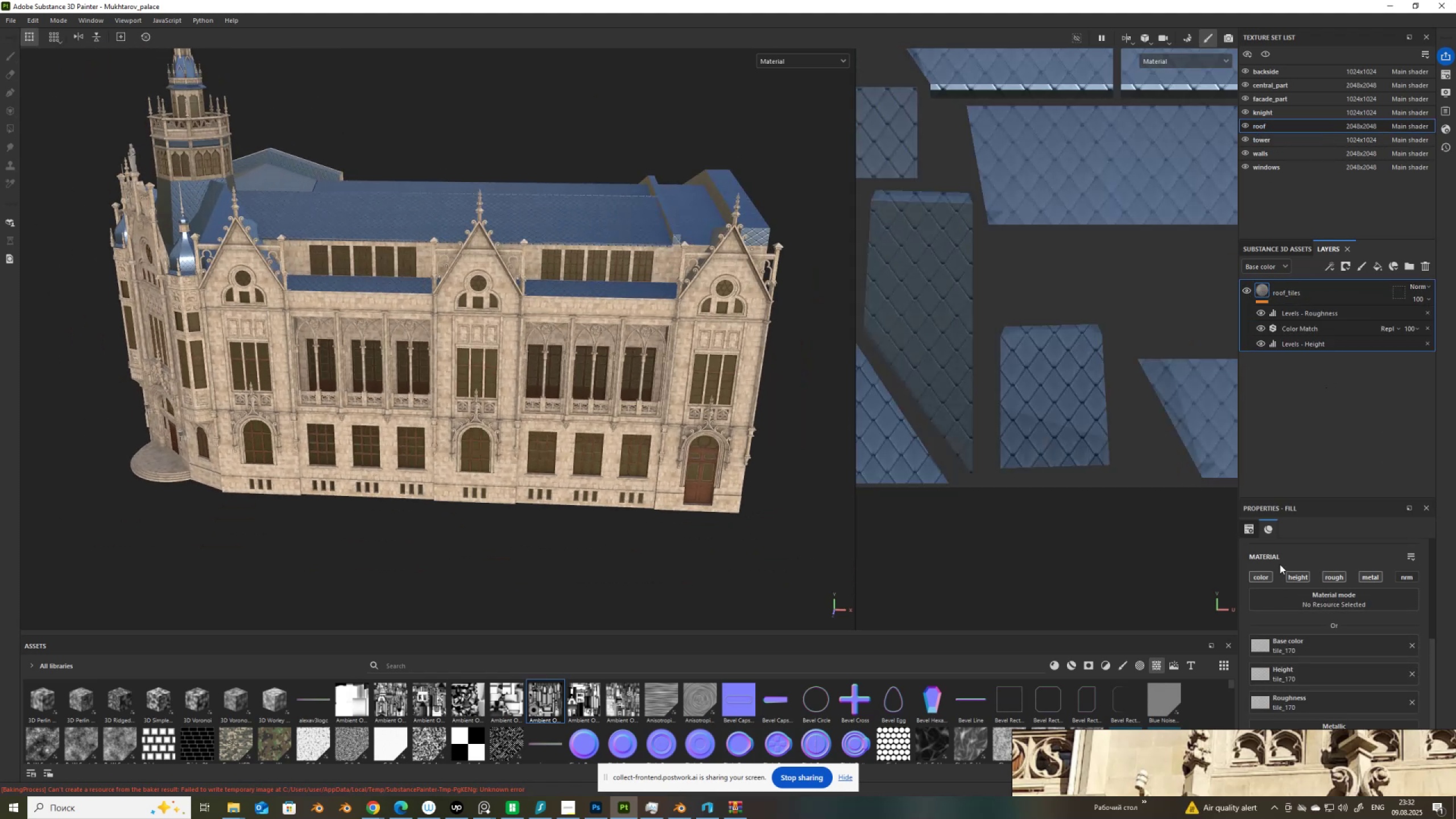 
key(Control+V)
 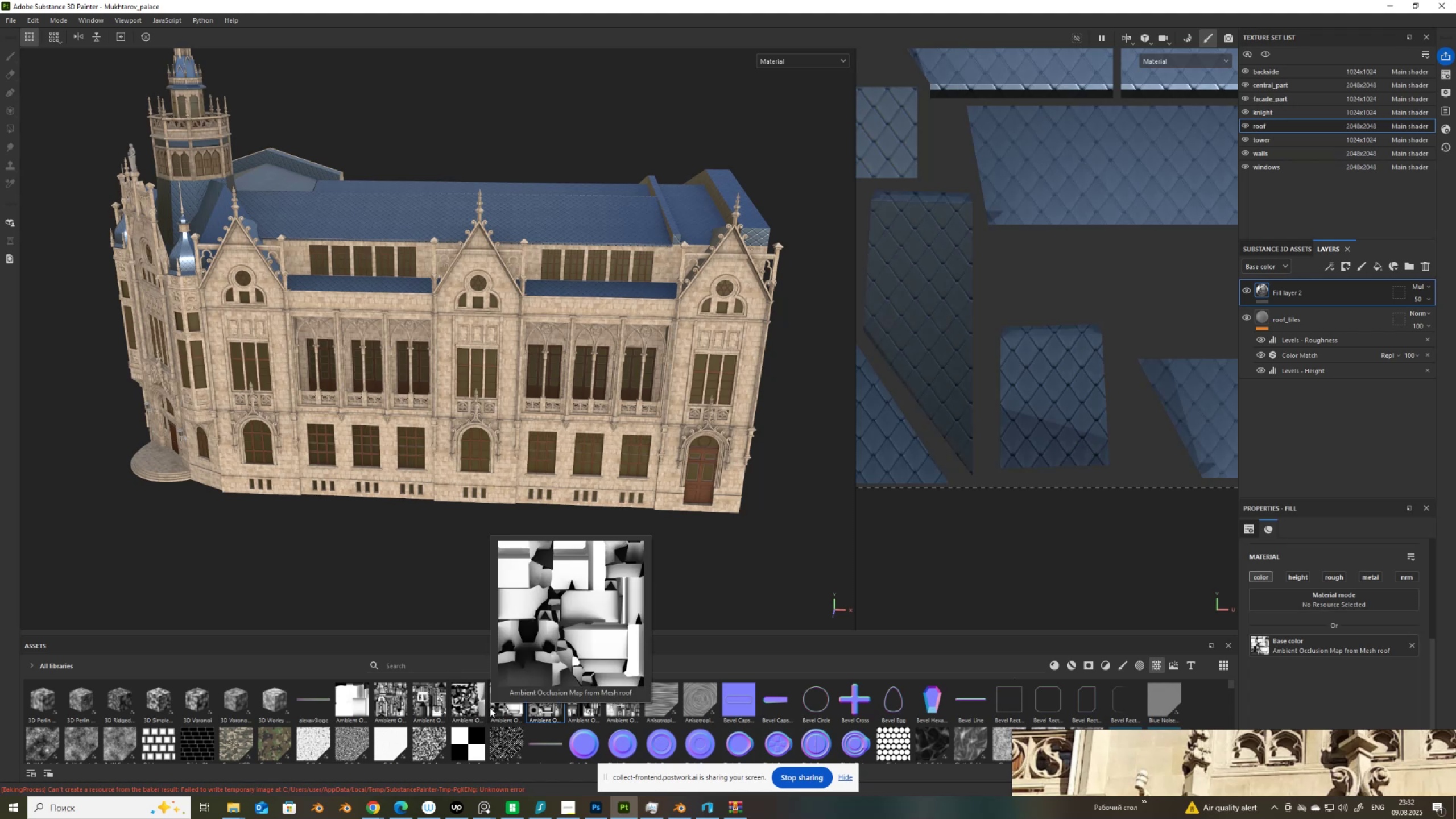 
wait(5.73)
 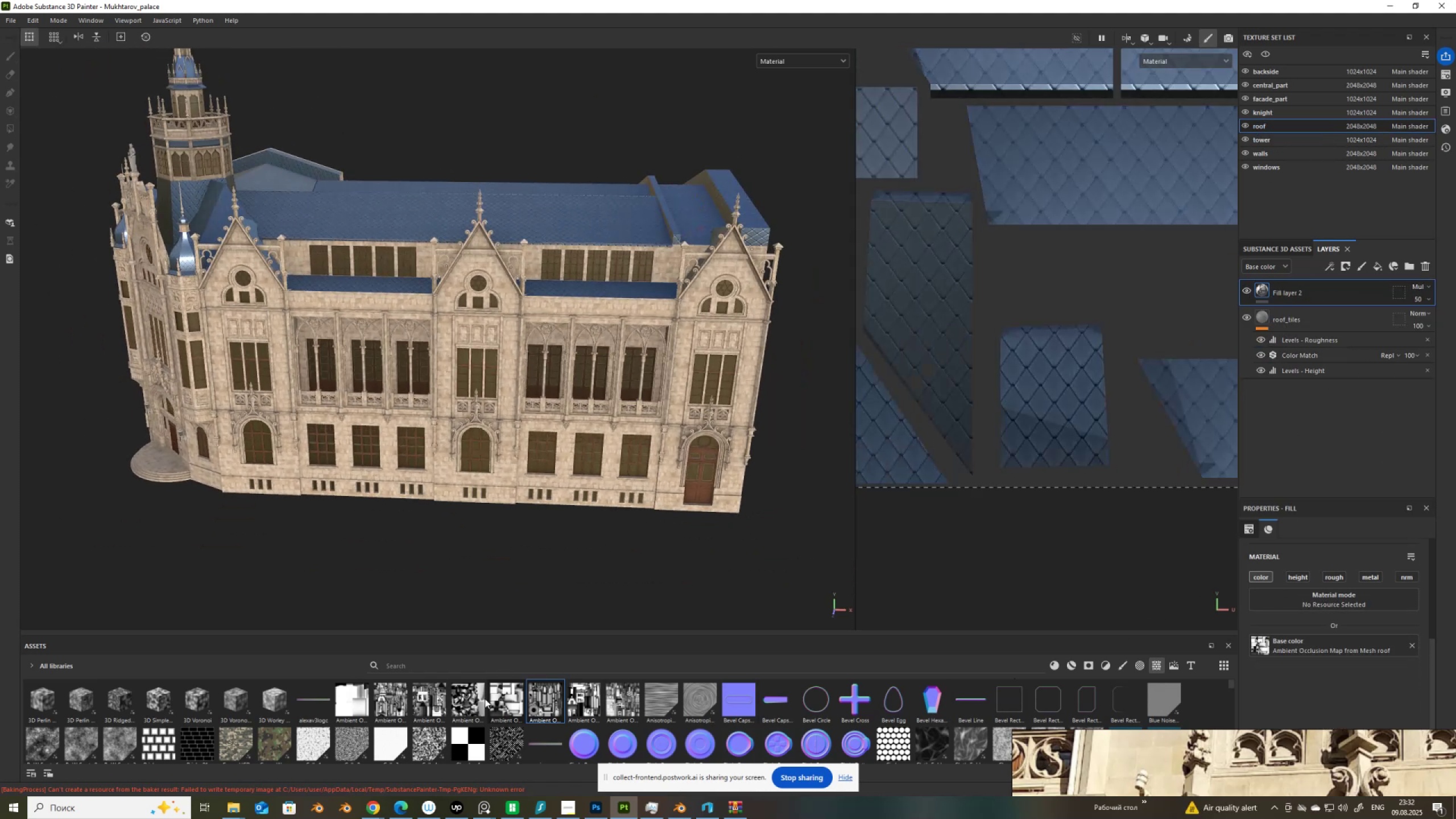 
left_click_drag(start_coordinate=[460, 705], to_coordinate=[1337, 643])
 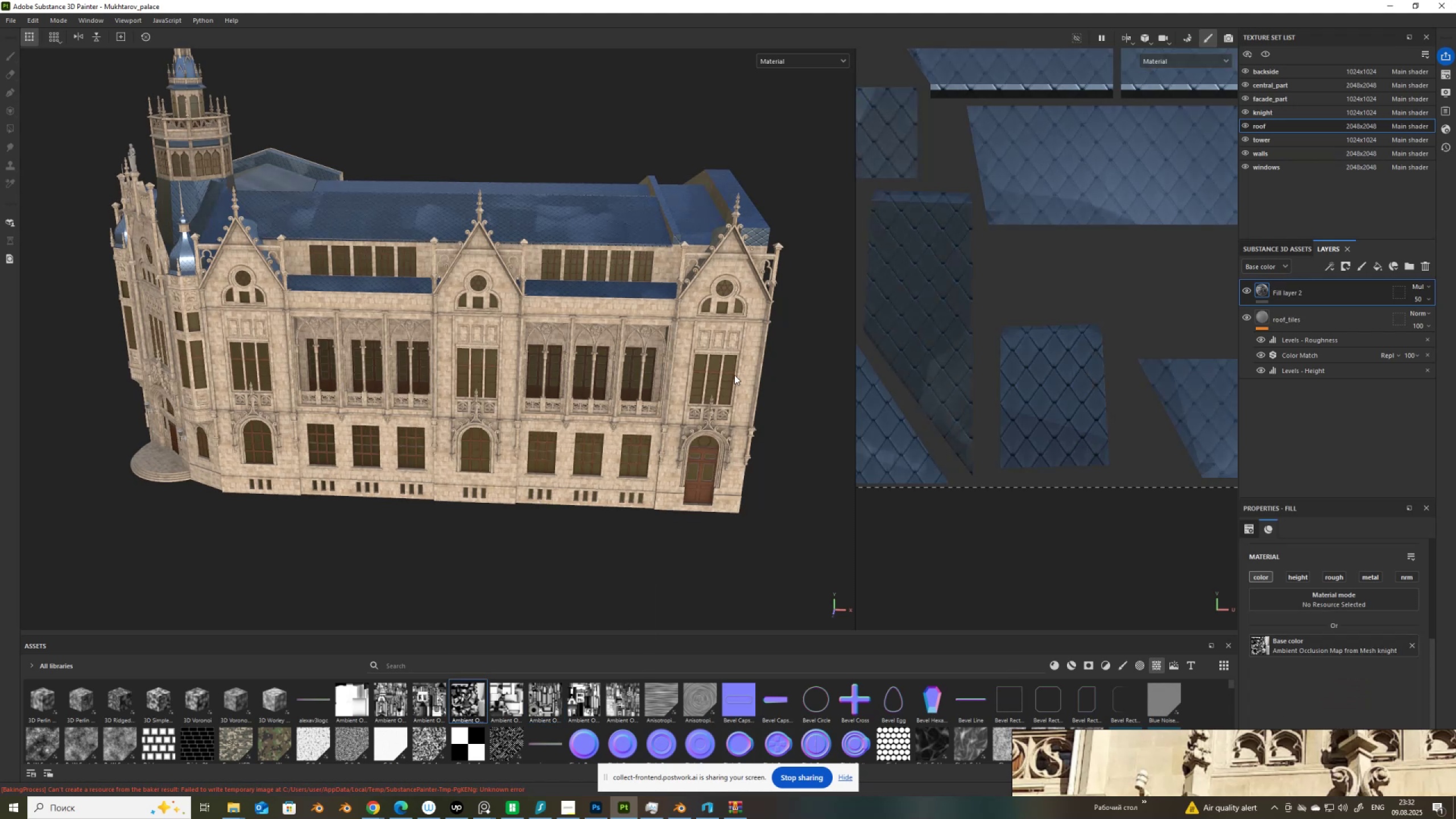 
key(Control+Z)
 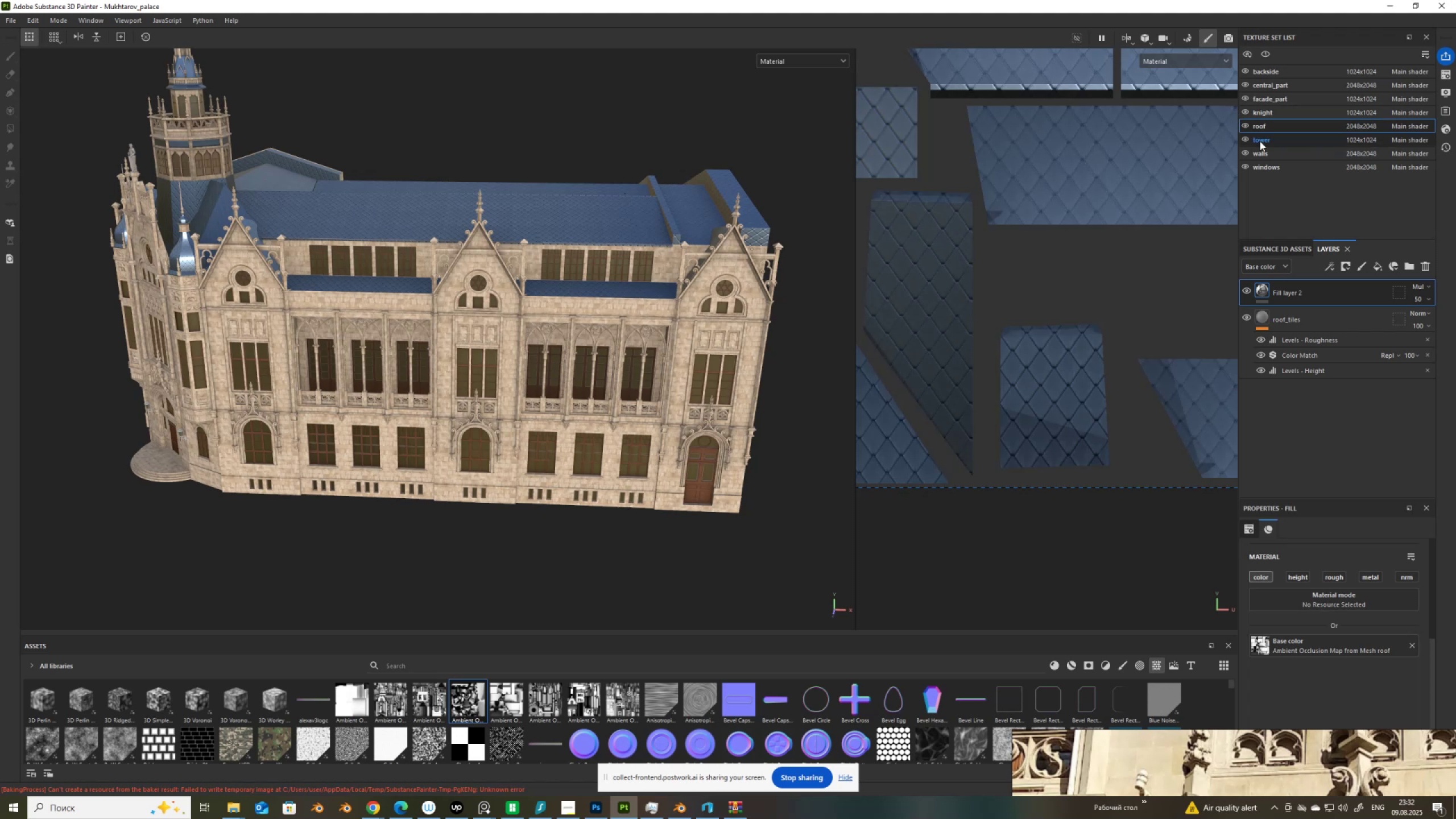 
left_click([1245, 126])
 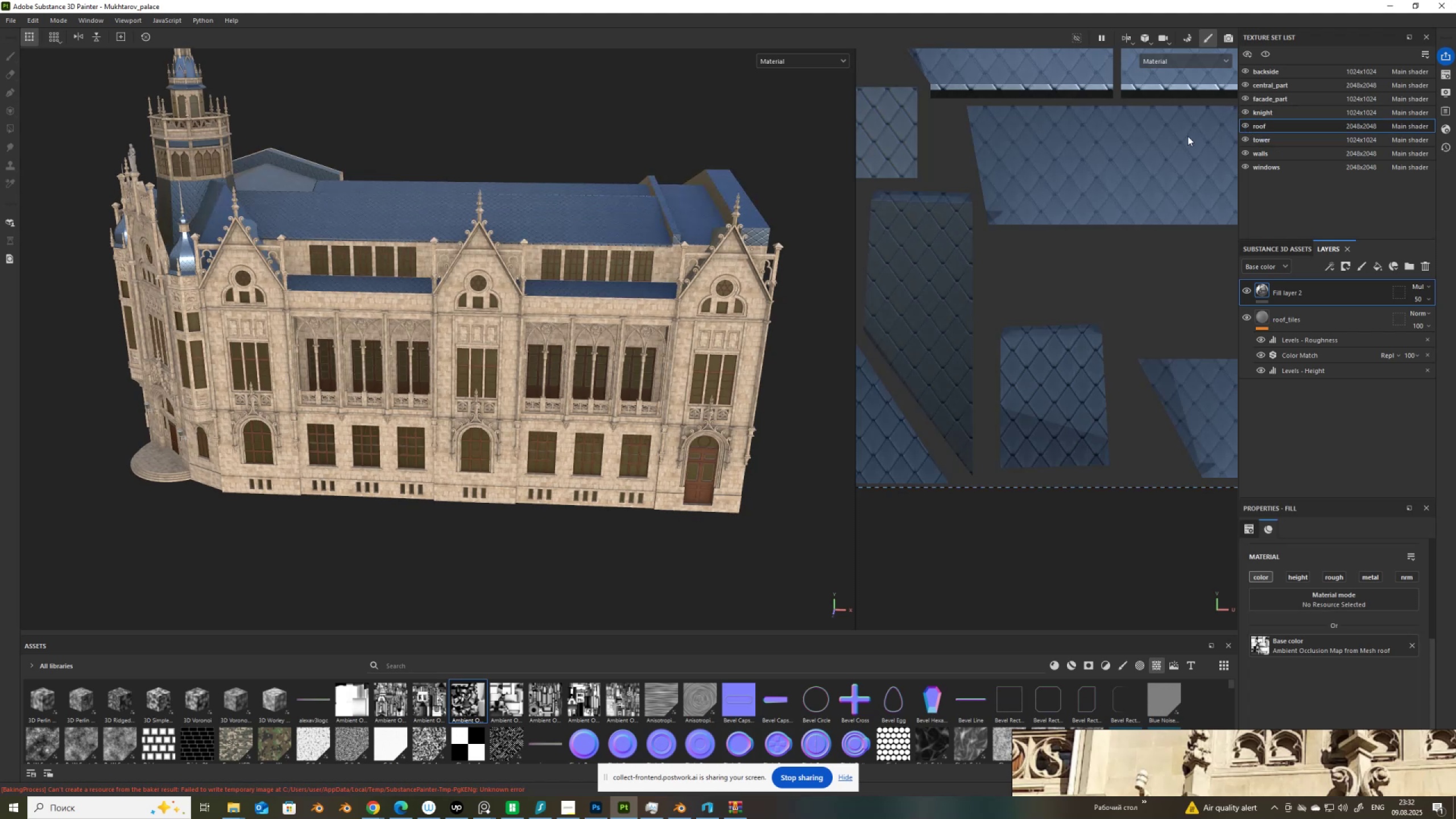 
scroll: coordinate [602, 172], scroll_direction: up, amount: 2.0
 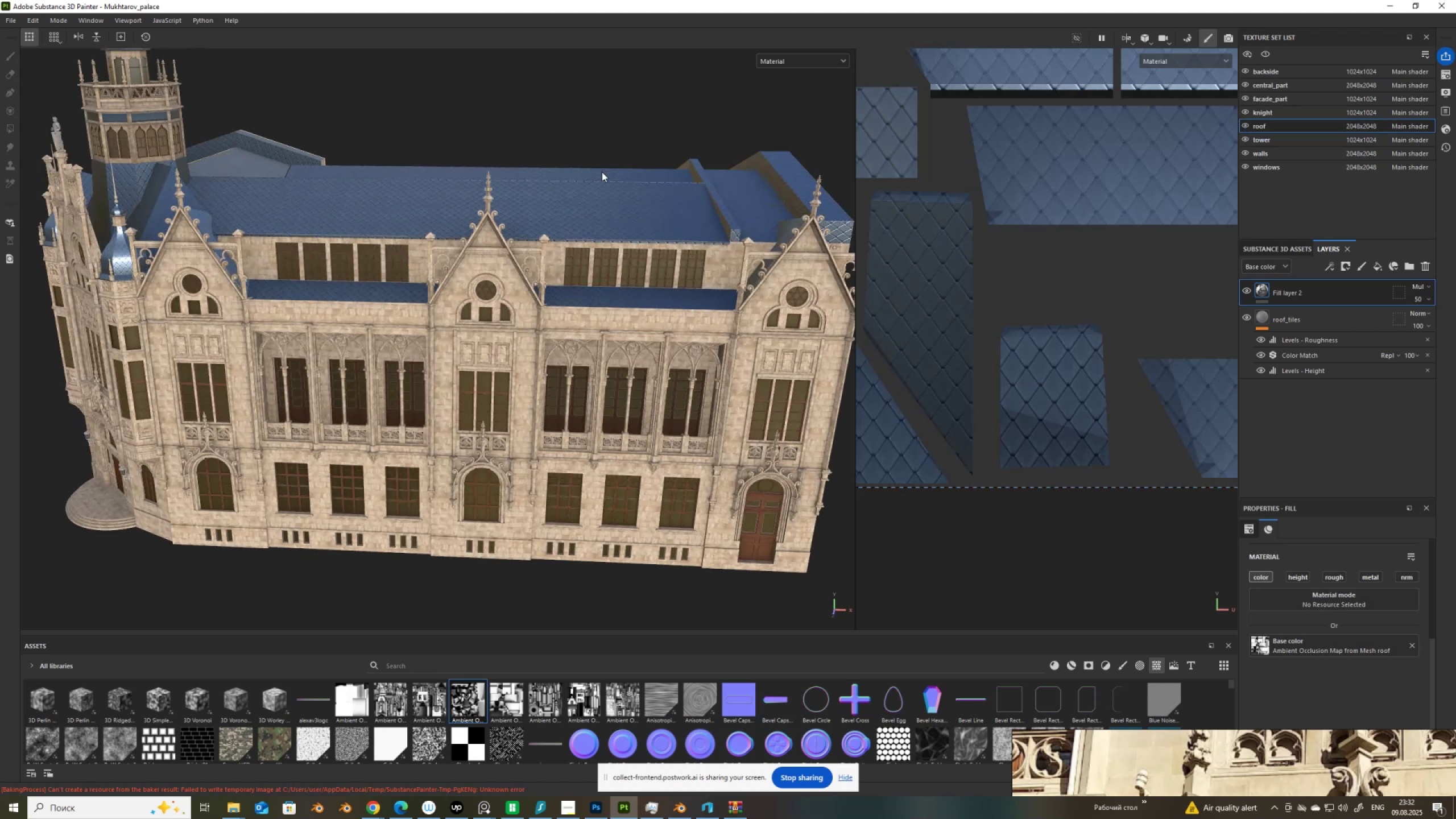 
hold_key(key=AltLeft, duration=1.5)
left_click_drag(start_coordinate=[609, 226], to_coordinate=[627, 291])
 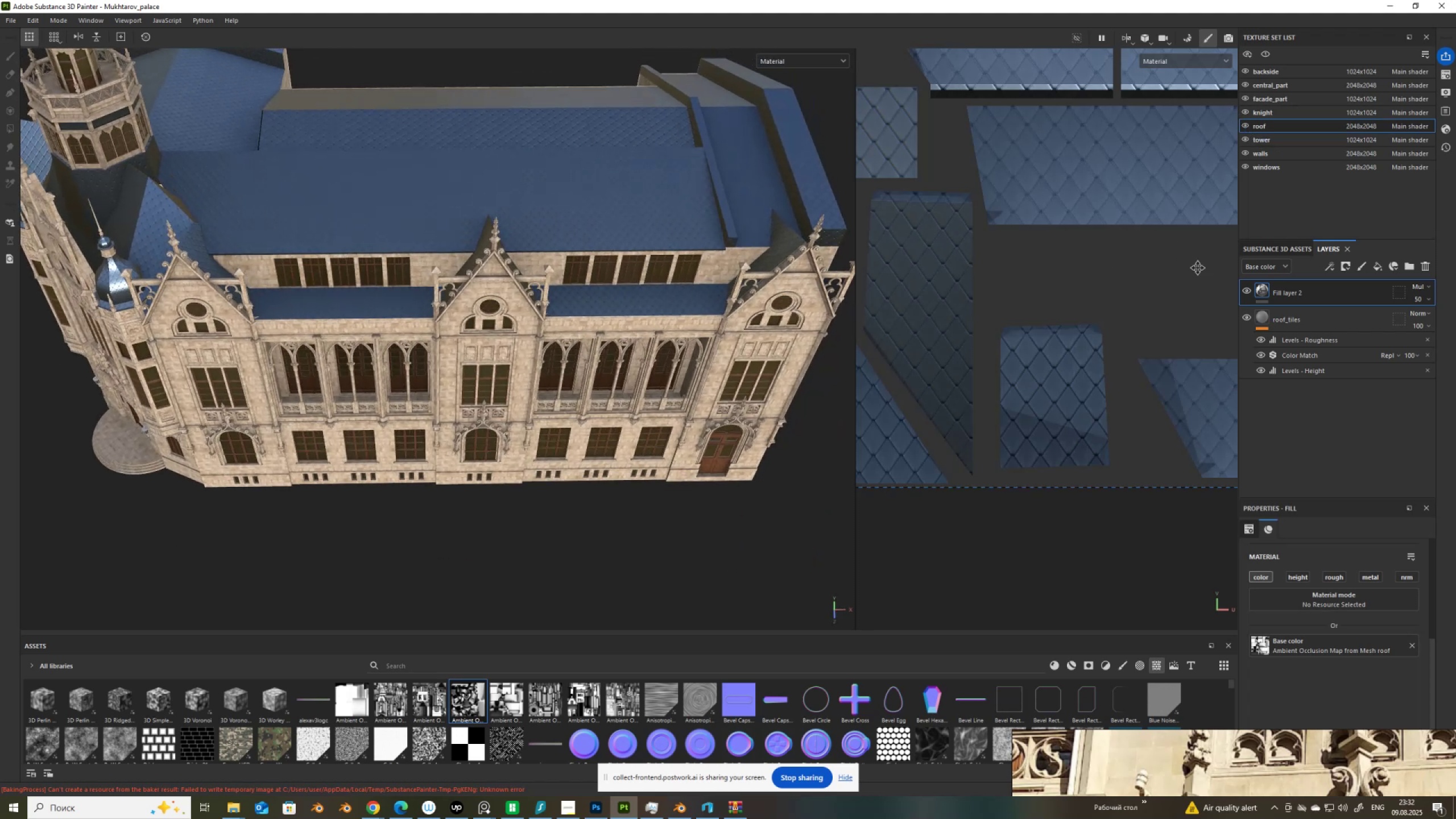 
hold_key(key=AltLeft, duration=0.34)
 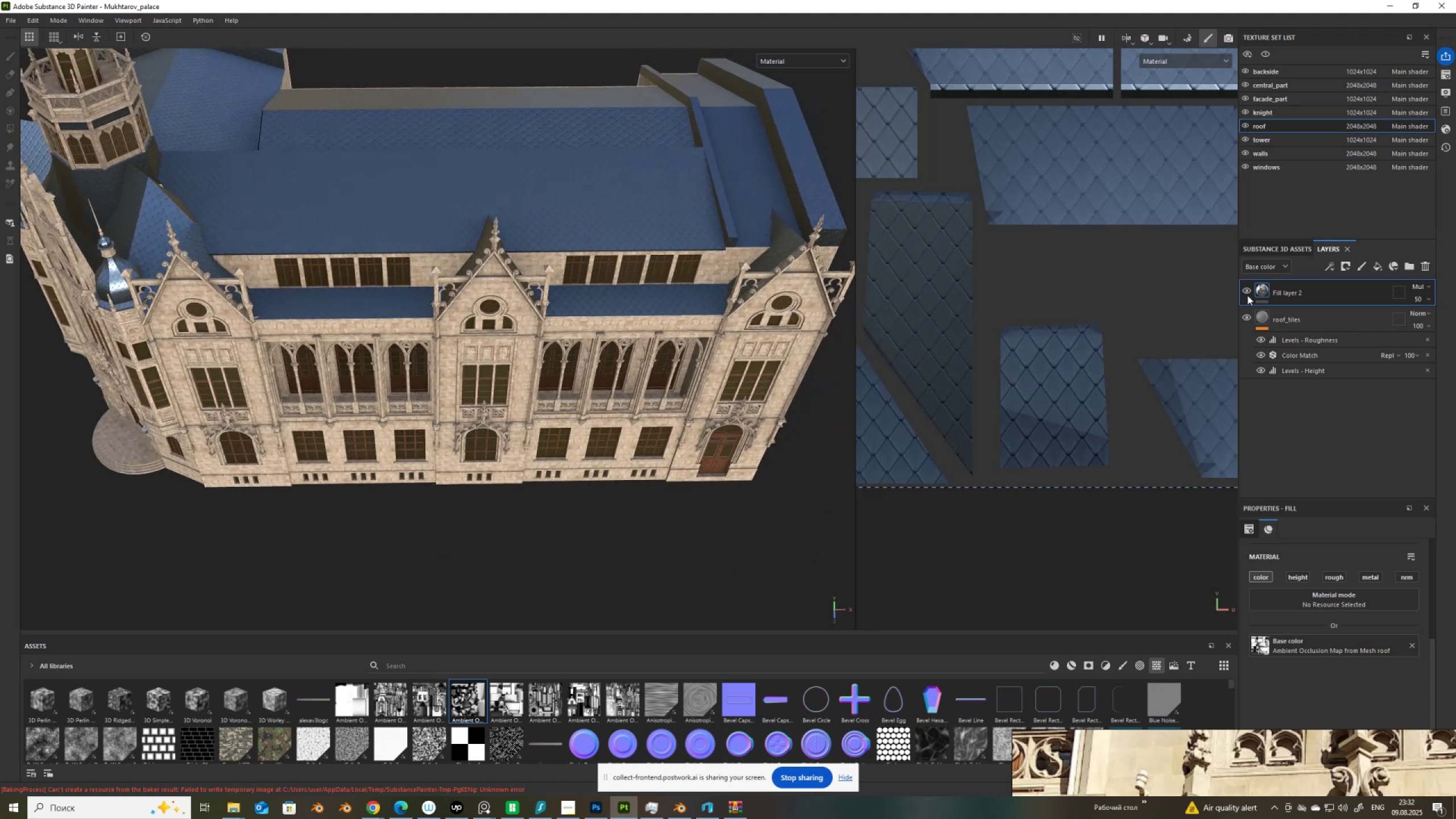 
left_click([1247, 290])
 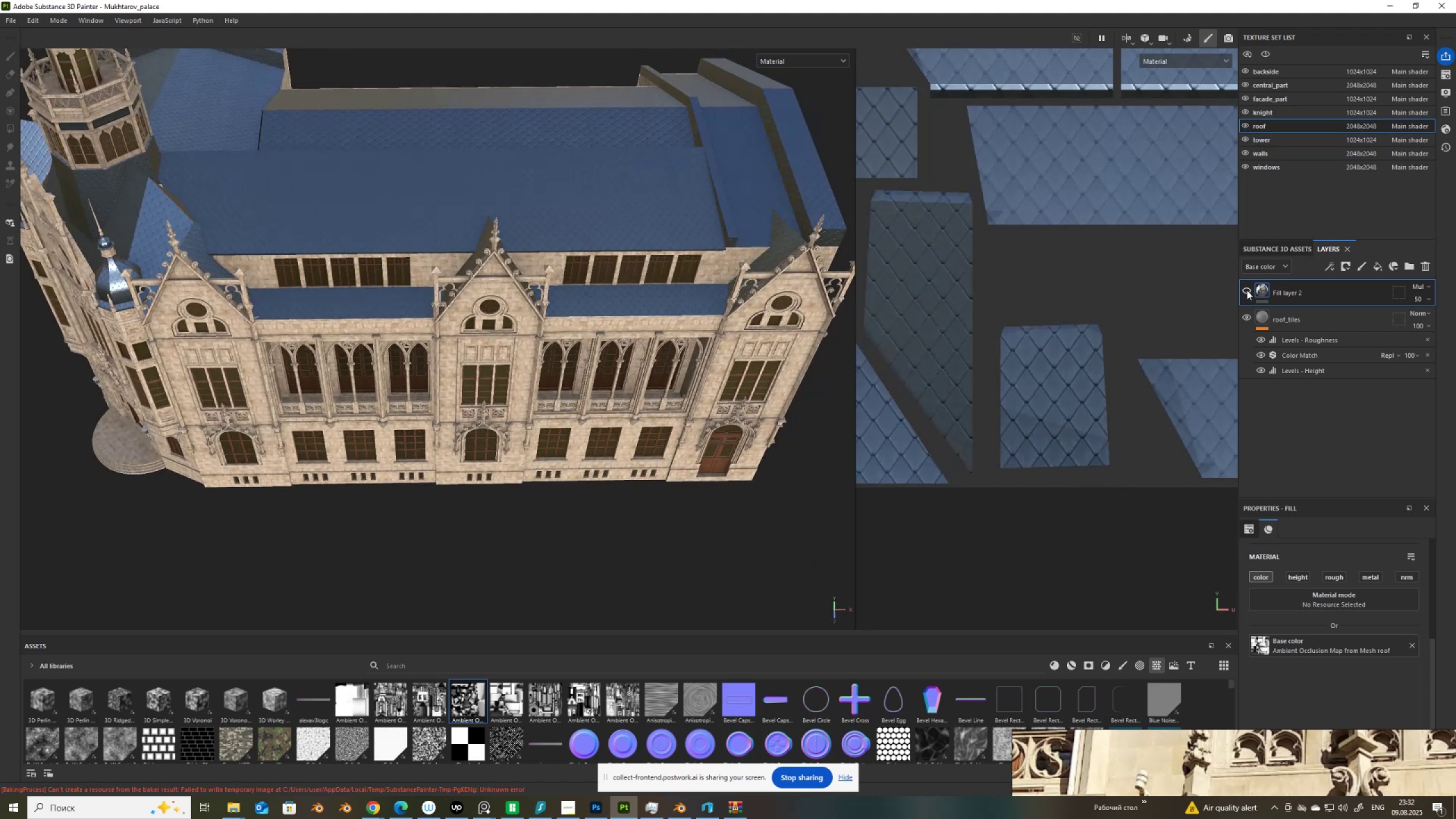 
left_click([1247, 290])
 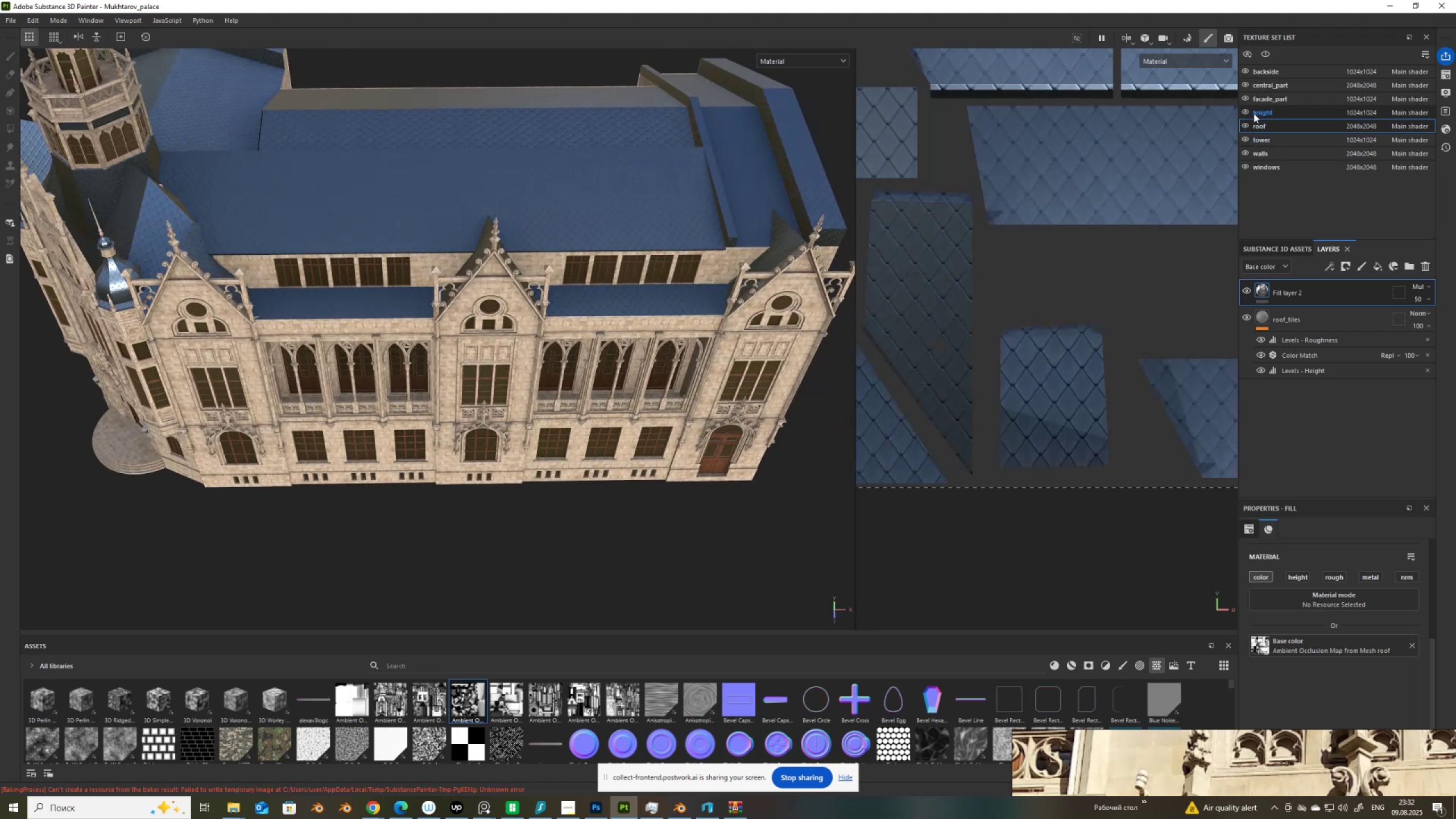 
left_click([1256, 111])
 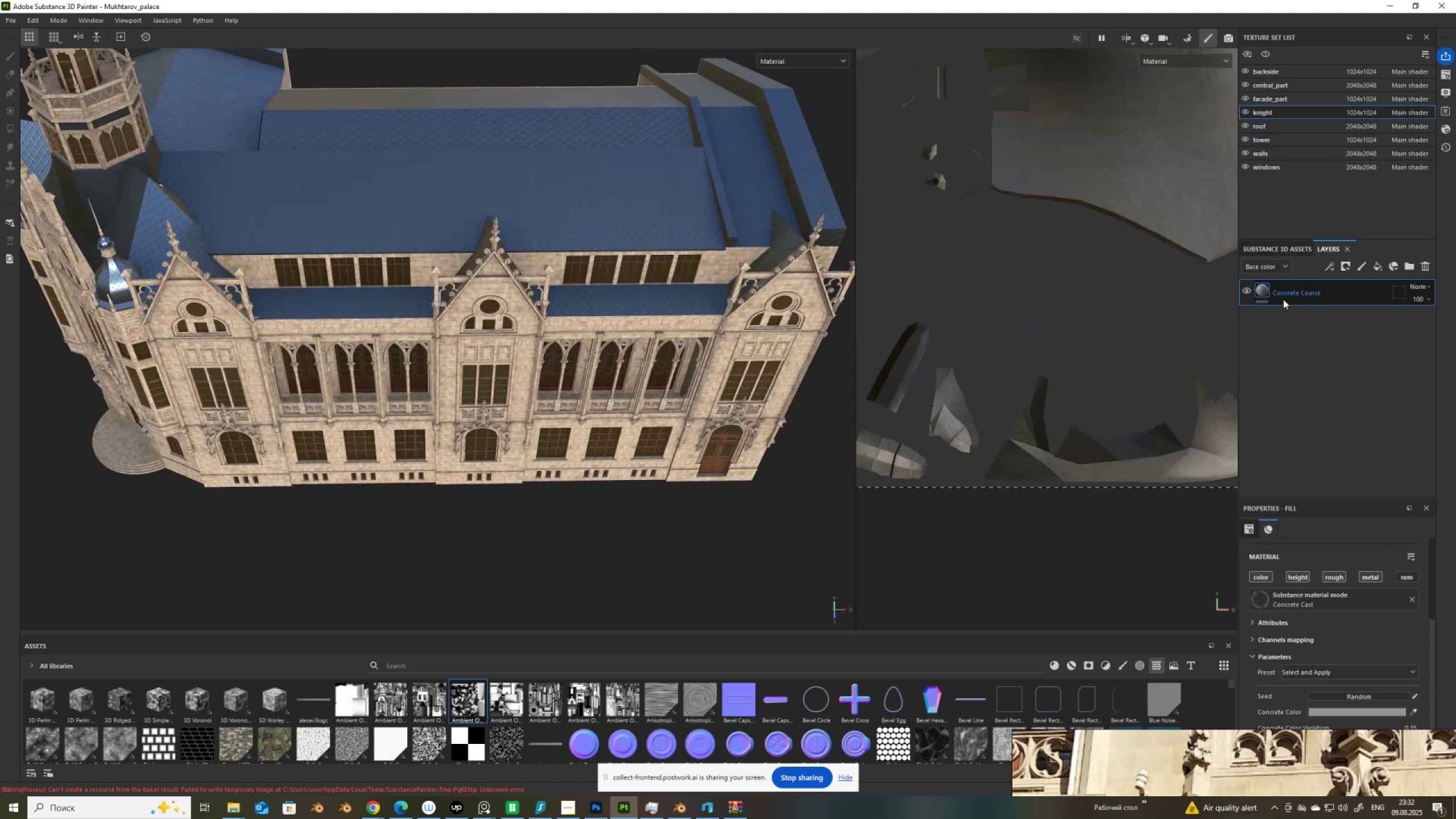 
key(Control+V)
 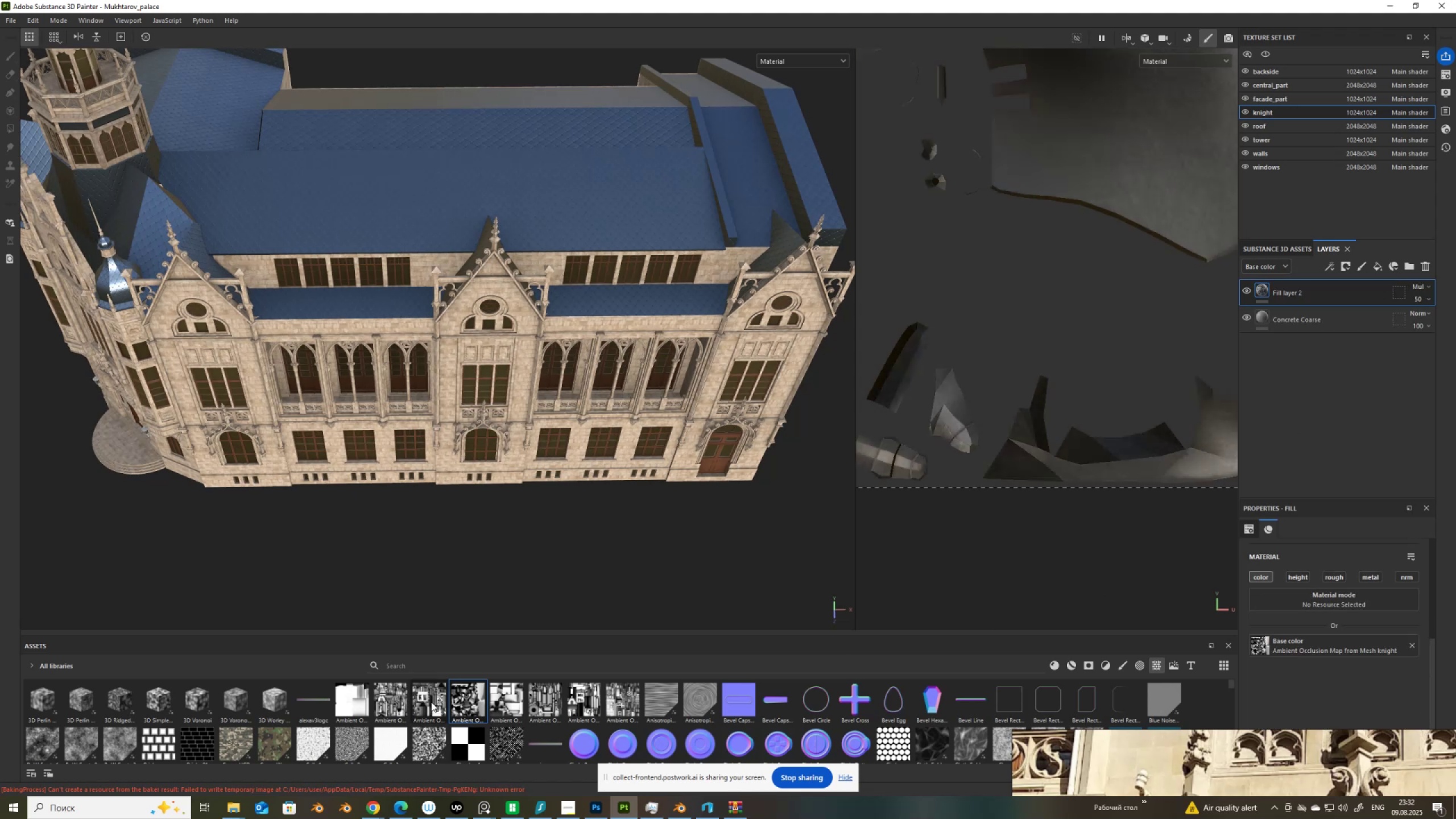 
mouse_move([448, 706])
 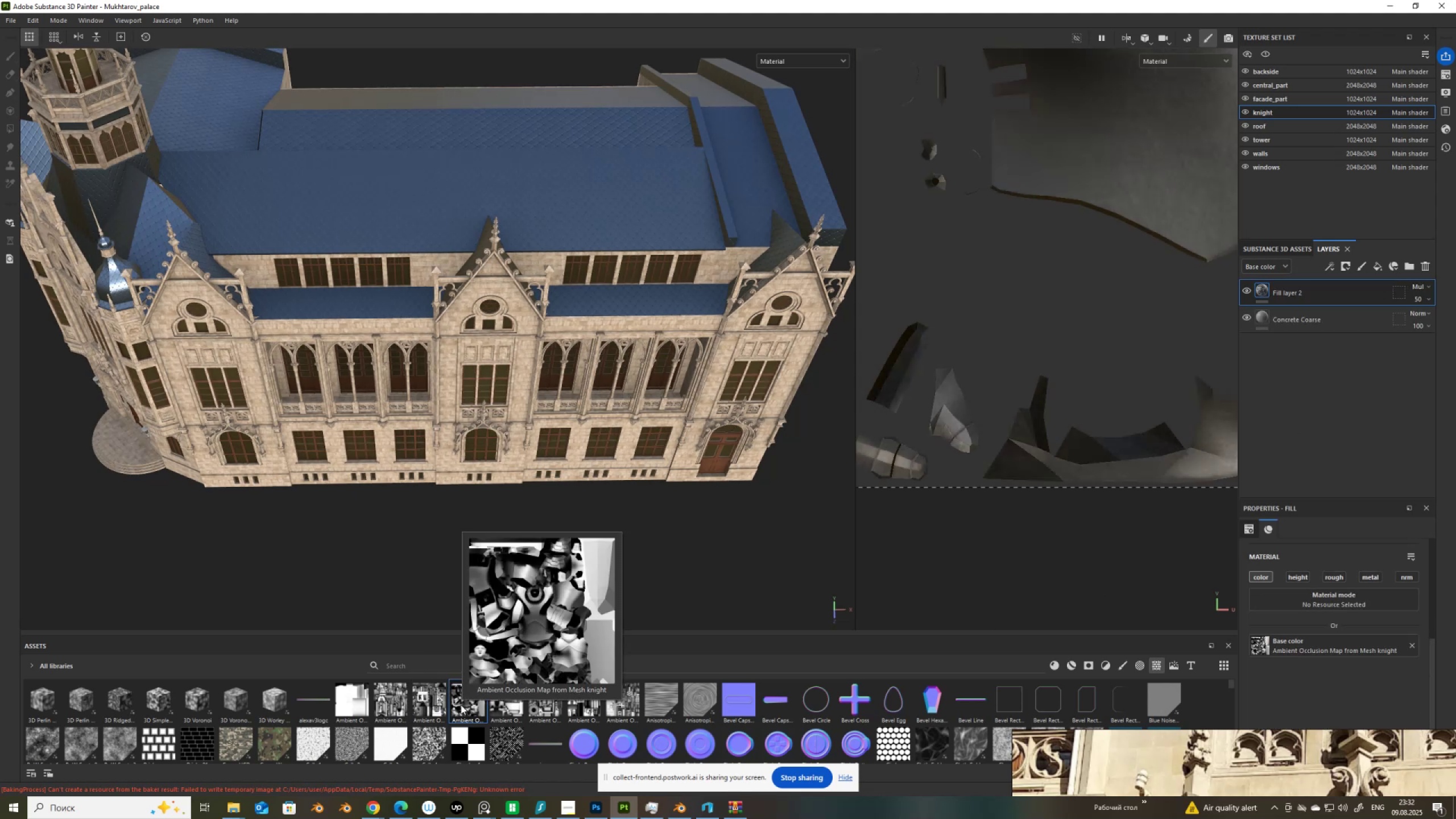 
left_click_drag(start_coordinate=[461, 705], to_coordinate=[1288, 646])
 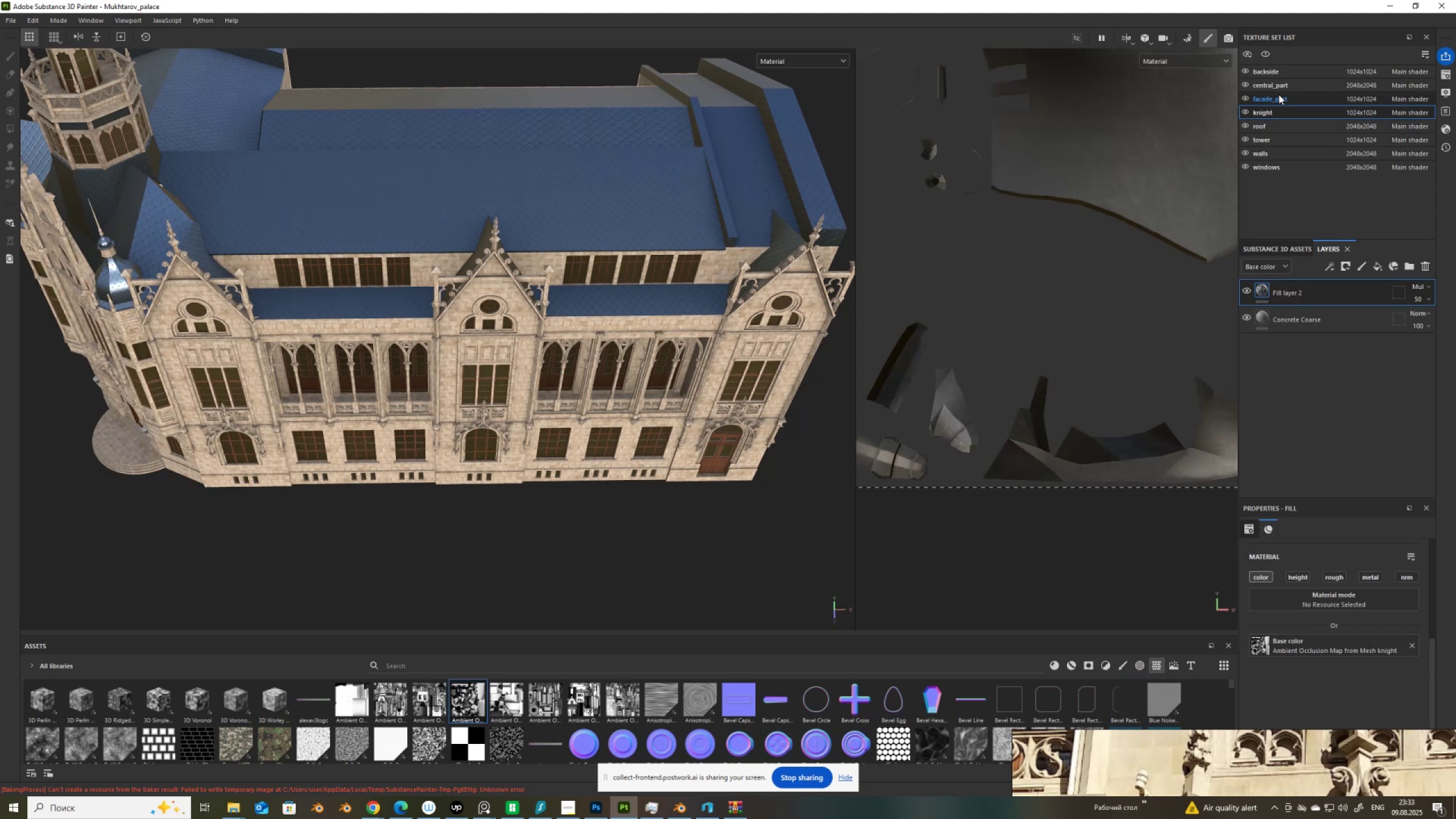 
left_click([1277, 98])
 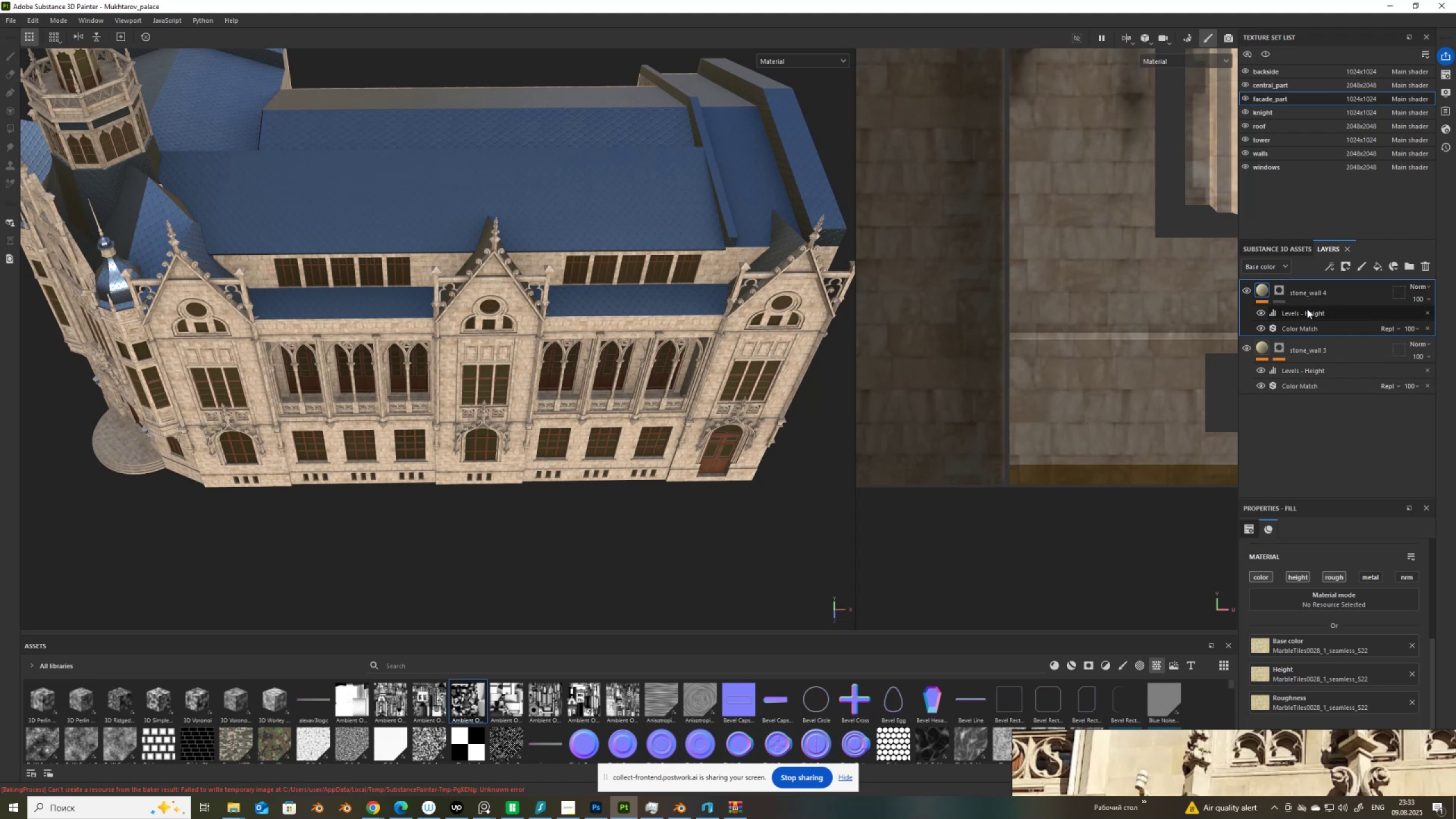 
key(Control+V)
 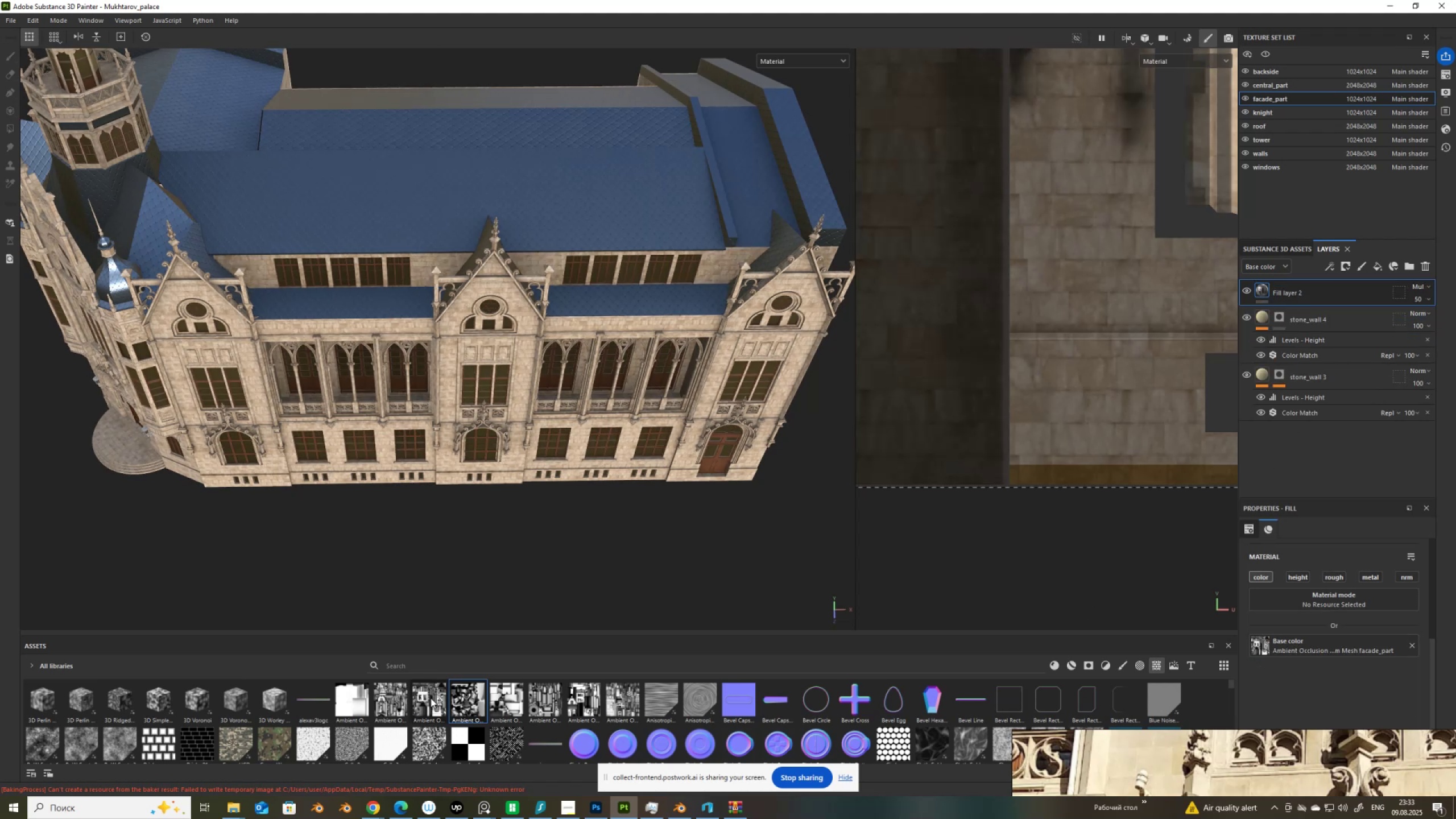 
left_click_drag(start_coordinate=[431, 698], to_coordinate=[1368, 644])
 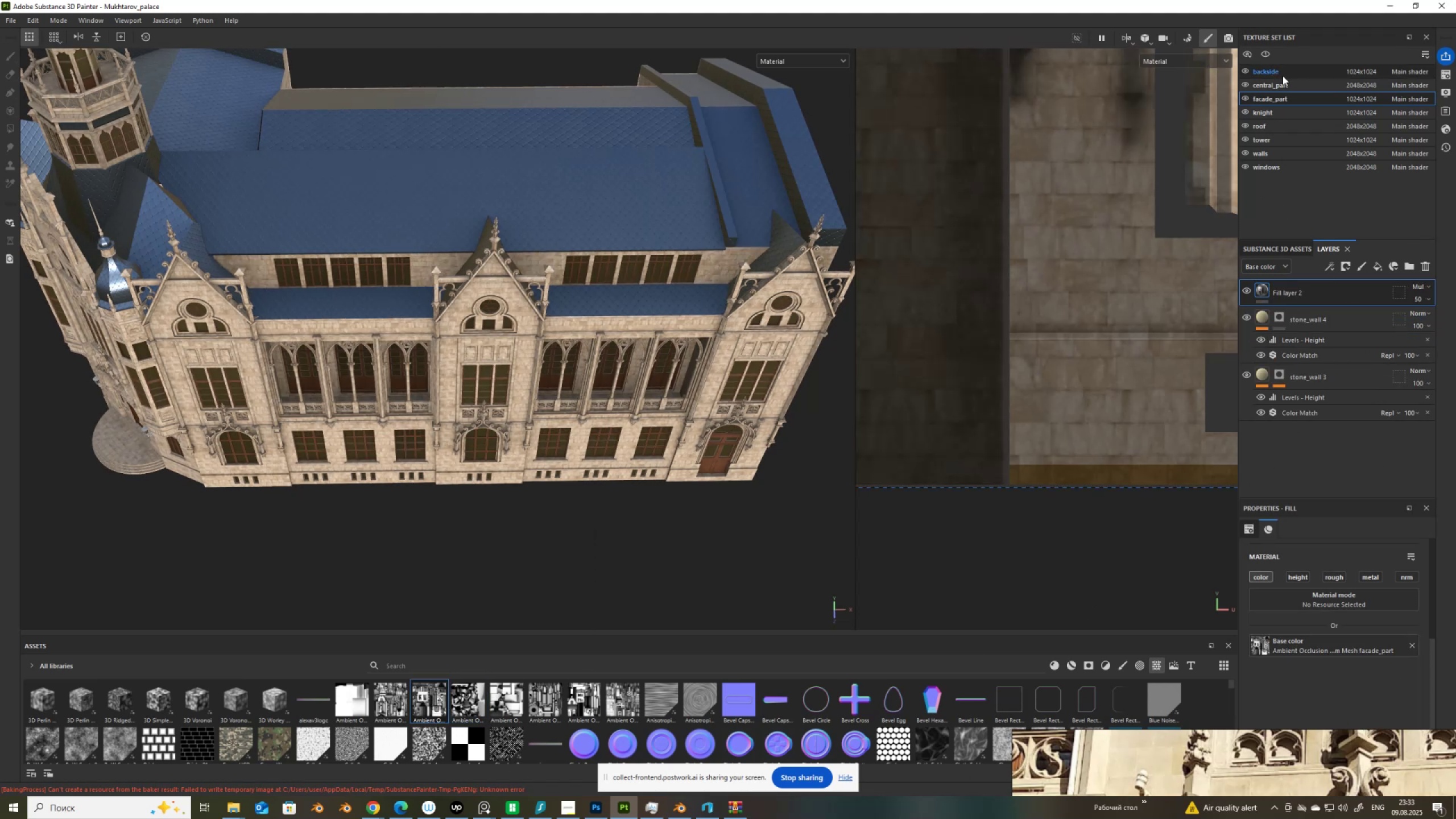 
left_click([1280, 82])
 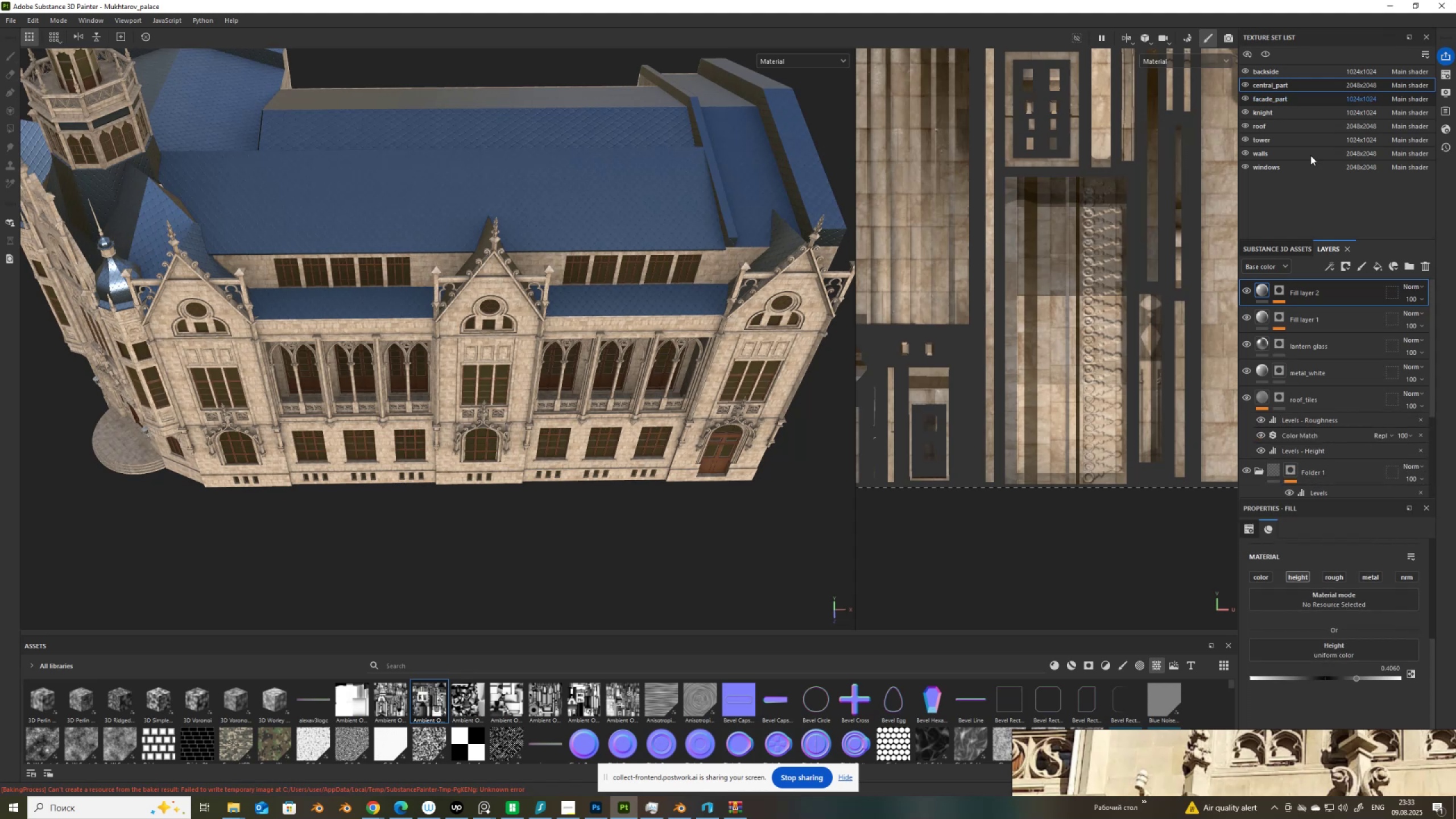 
key(Control+V)
 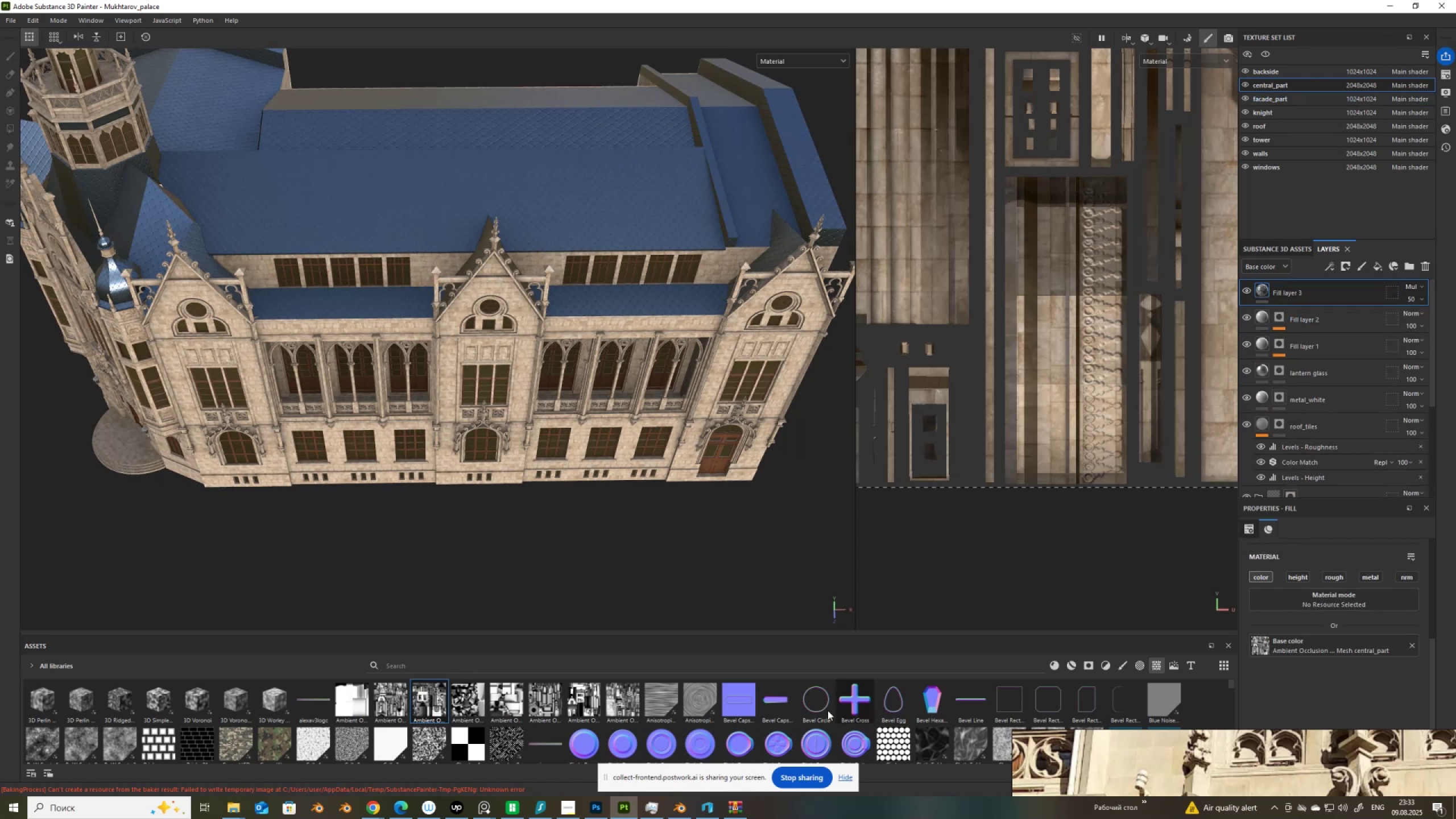 
mouse_move([409, 696])
 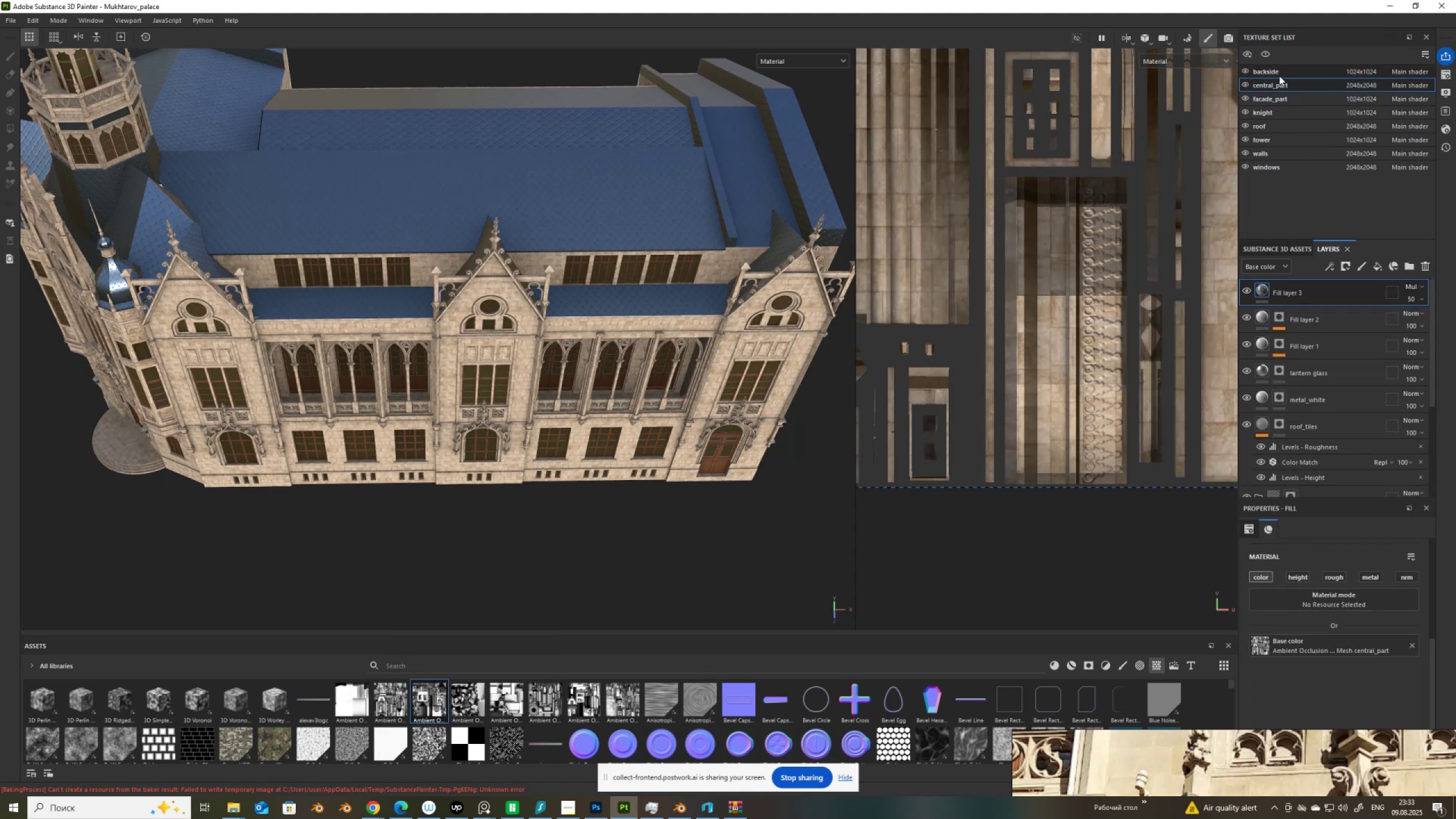 
left_click([1281, 72])
 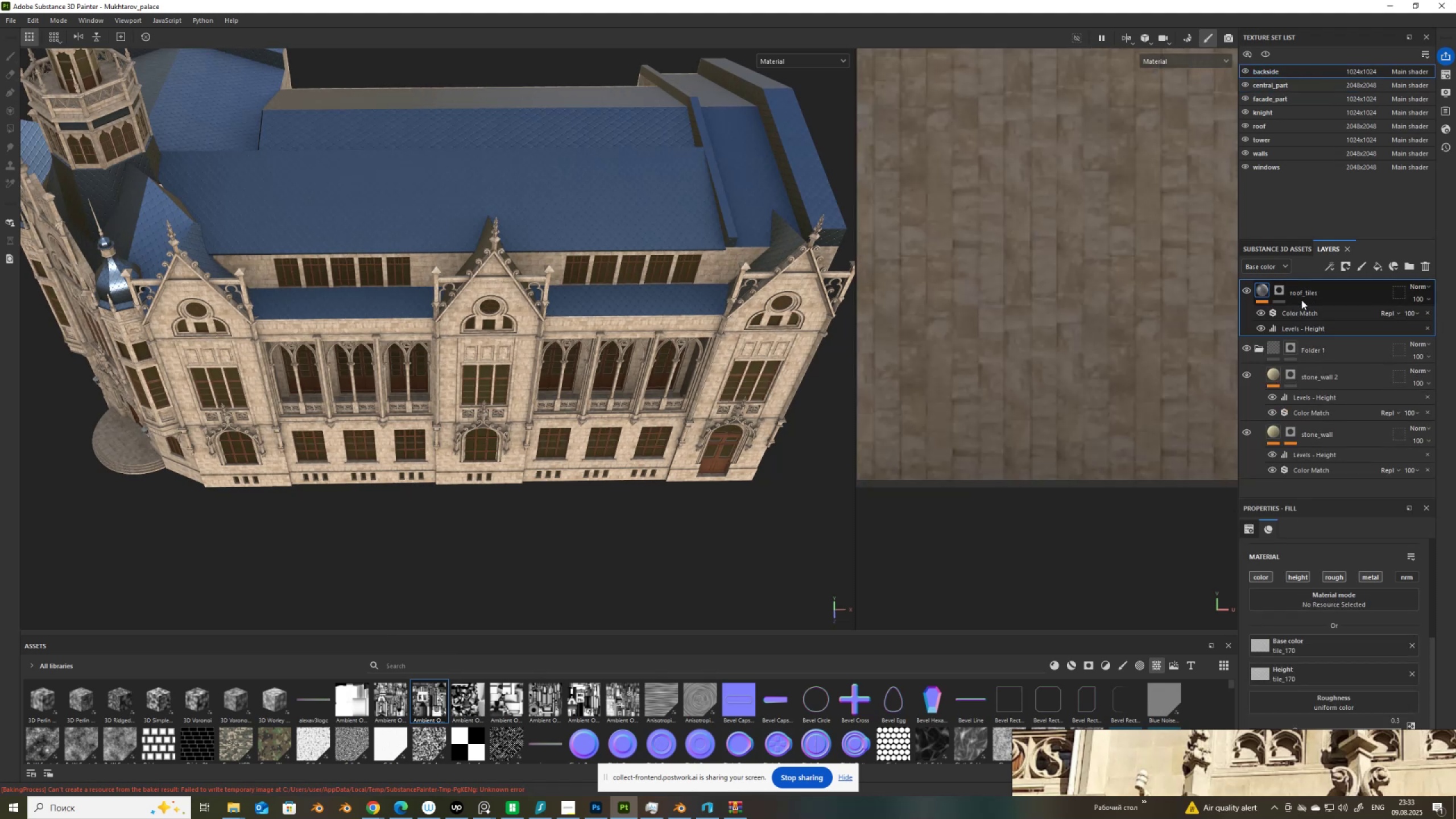 
key(Control+V)
 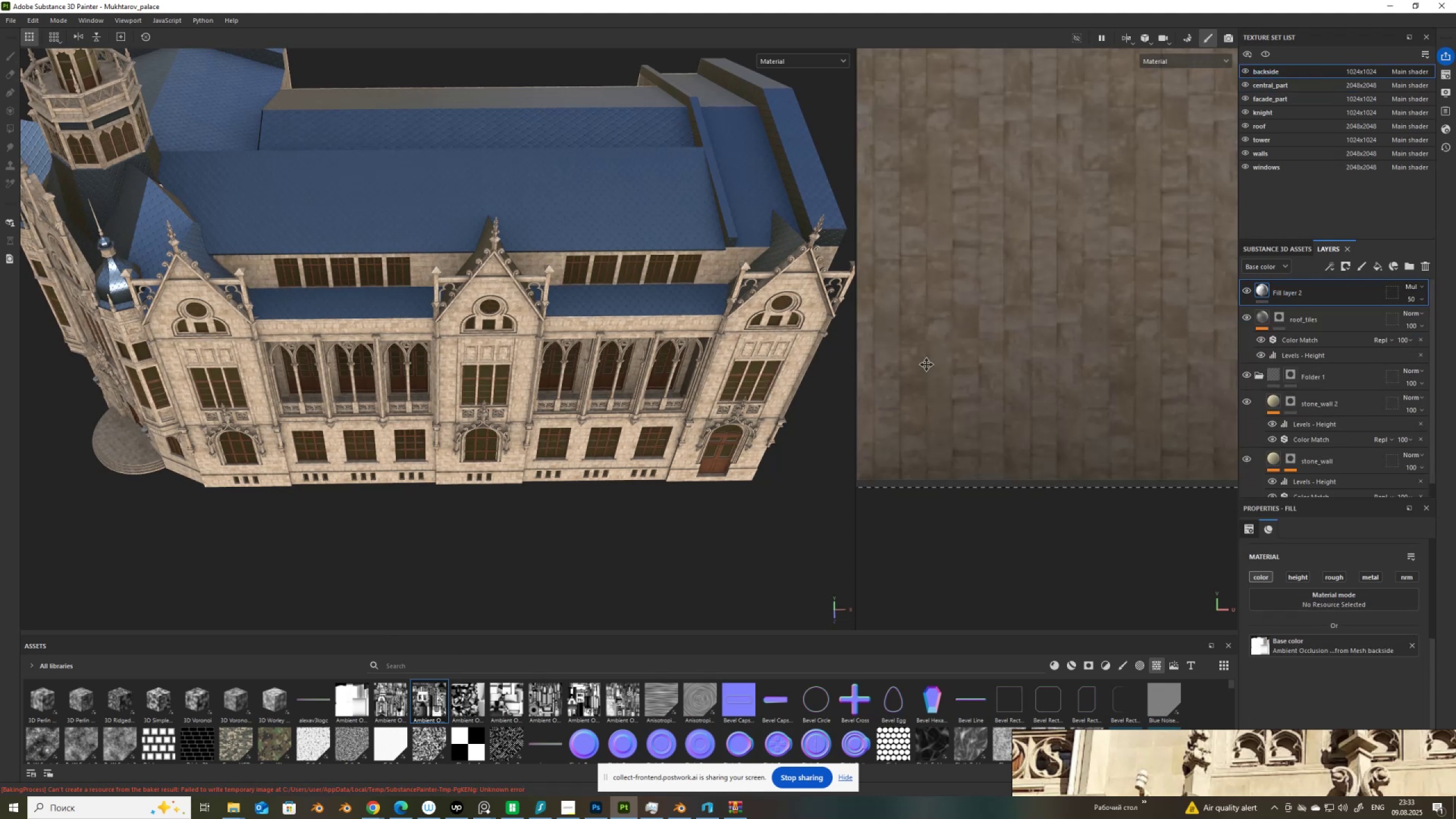 
scroll: coordinate [530, 343], scroll_direction: down, amount: 5.0
 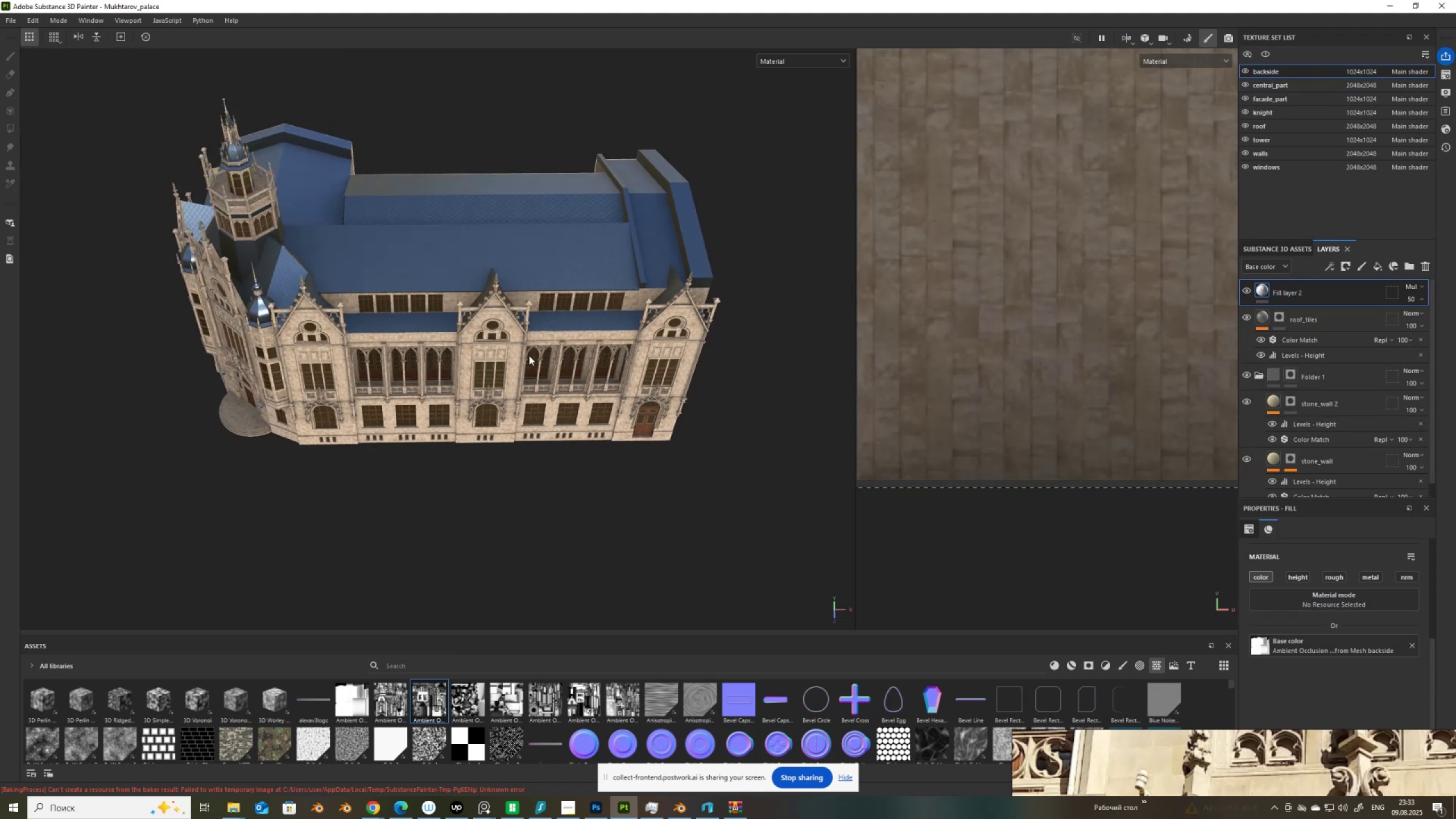 
hold_key(key=AltLeft, duration=1.53)
left_click_drag(start_coordinate=[509, 402], to_coordinate=[637, 306])
 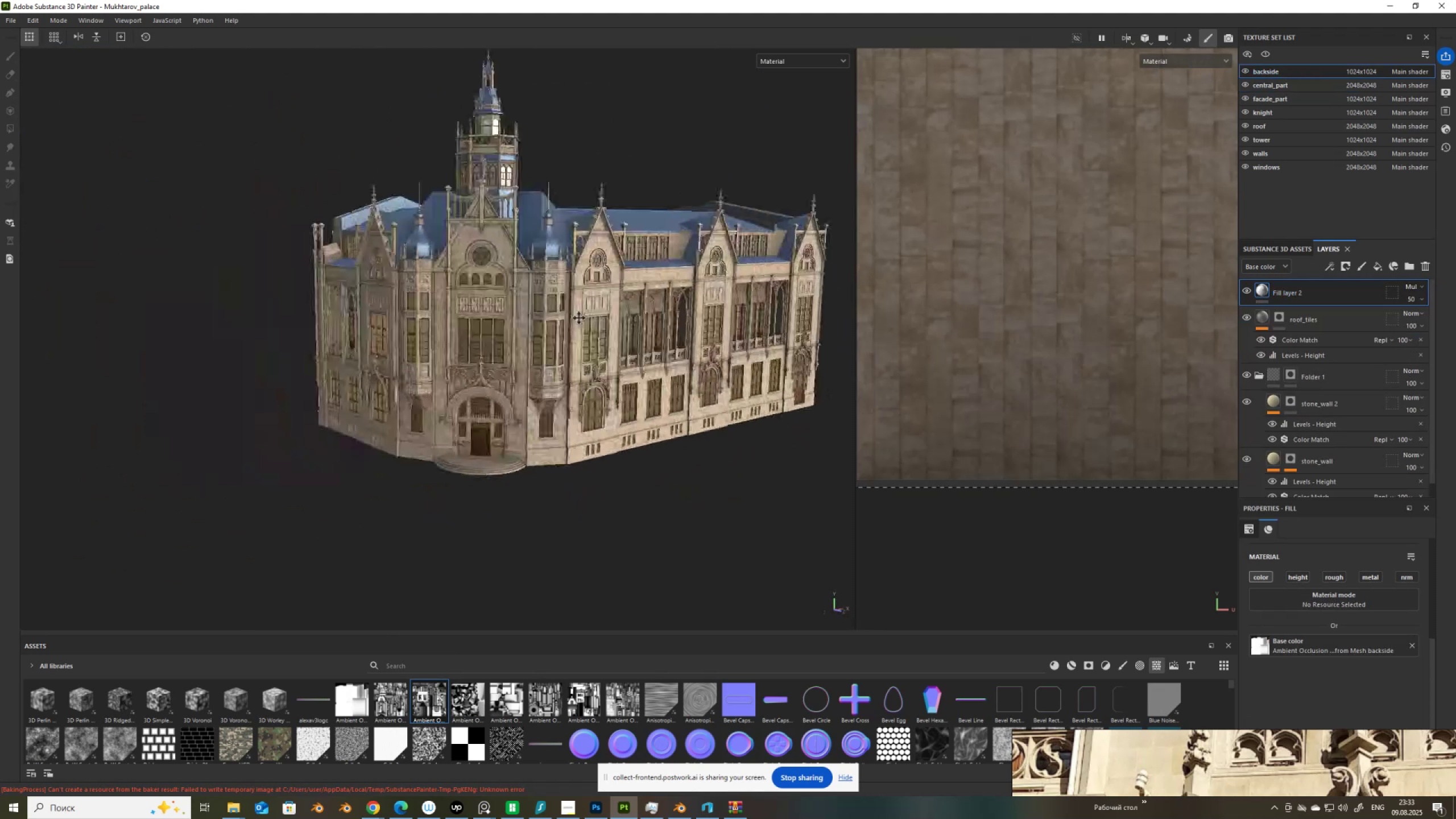 
hold_key(key=AltLeft, duration=1.53)
 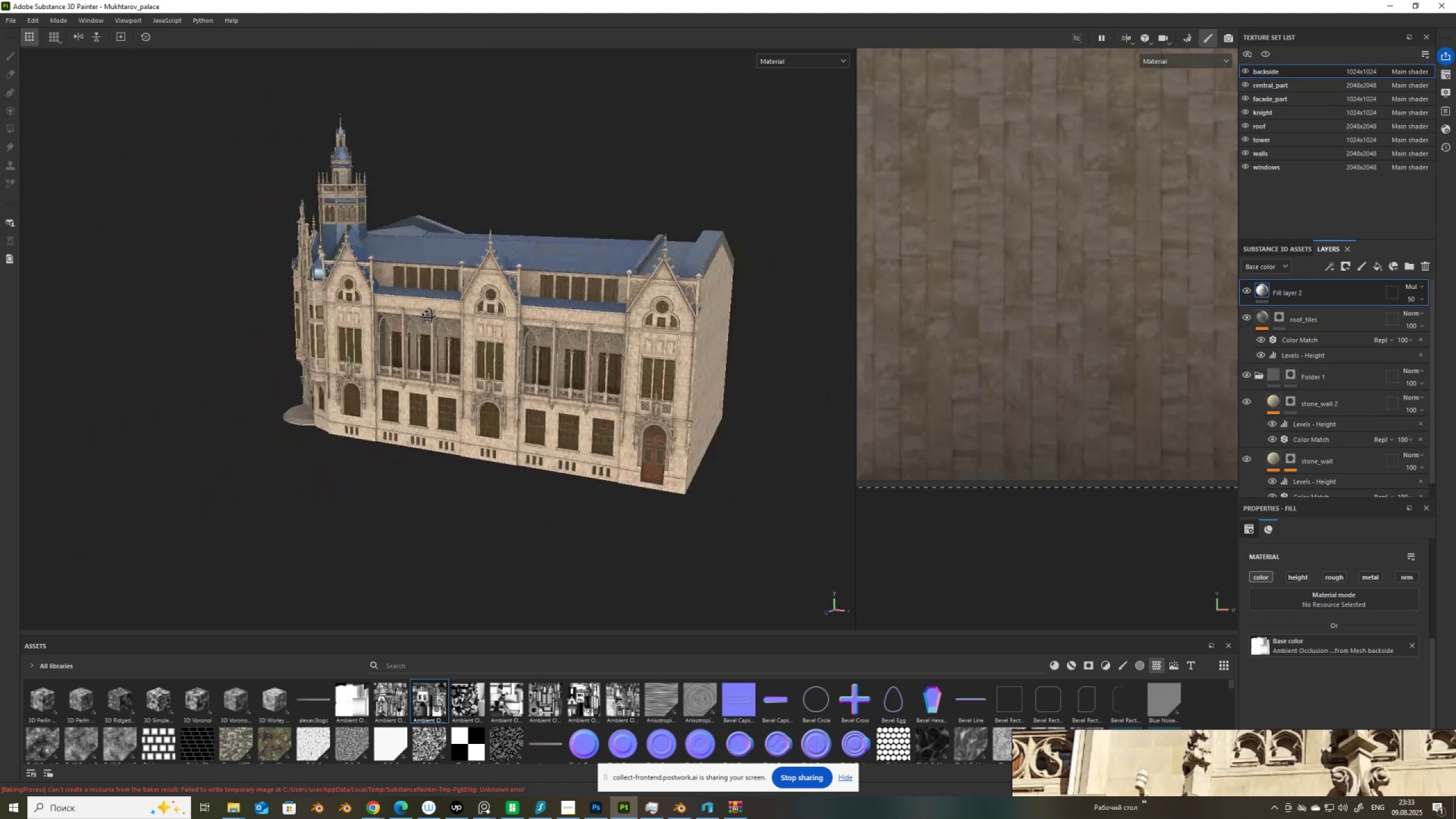 
hold_key(key=AltLeft, duration=1.51)
 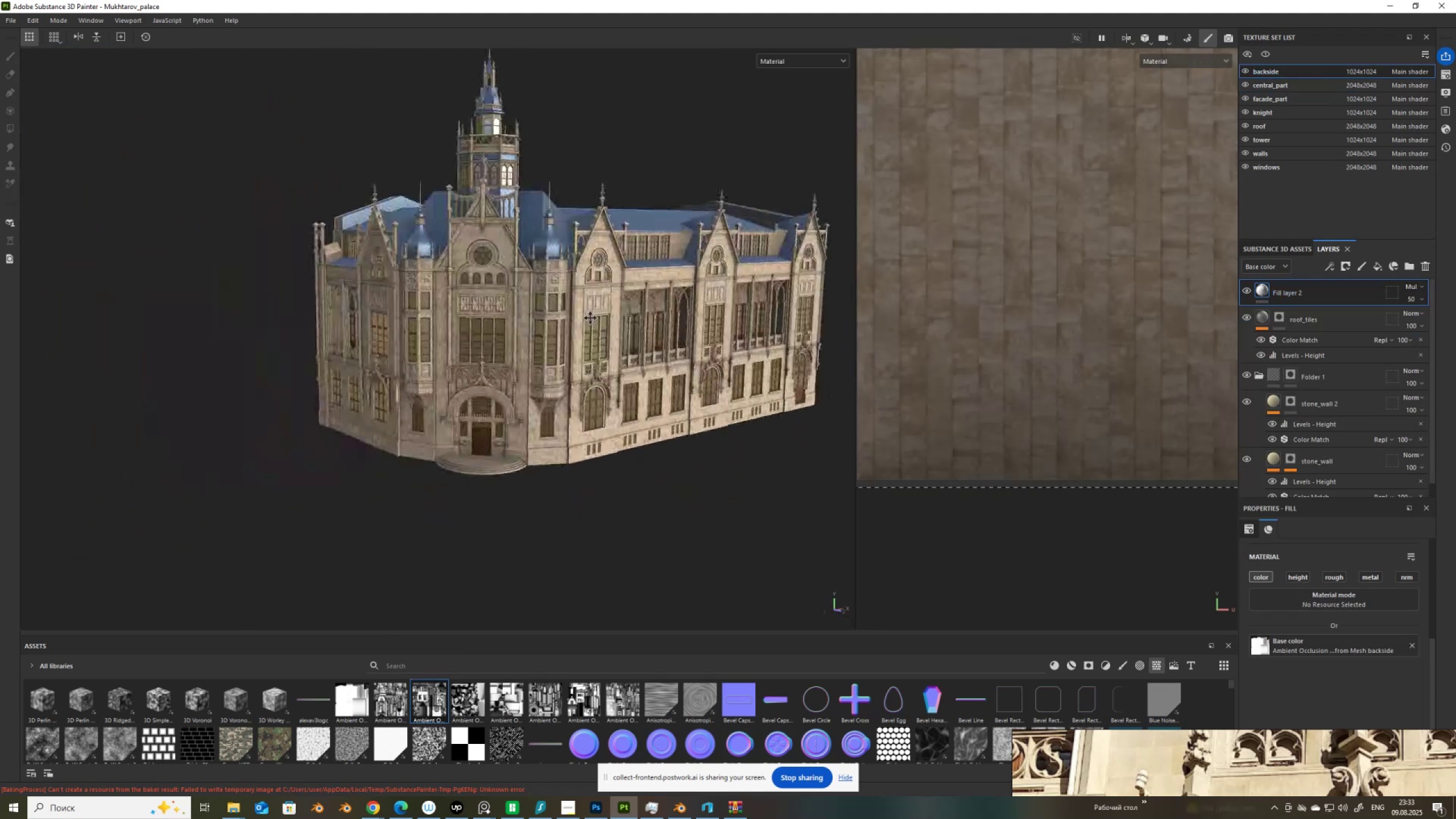 
key(Alt+AltLeft)
 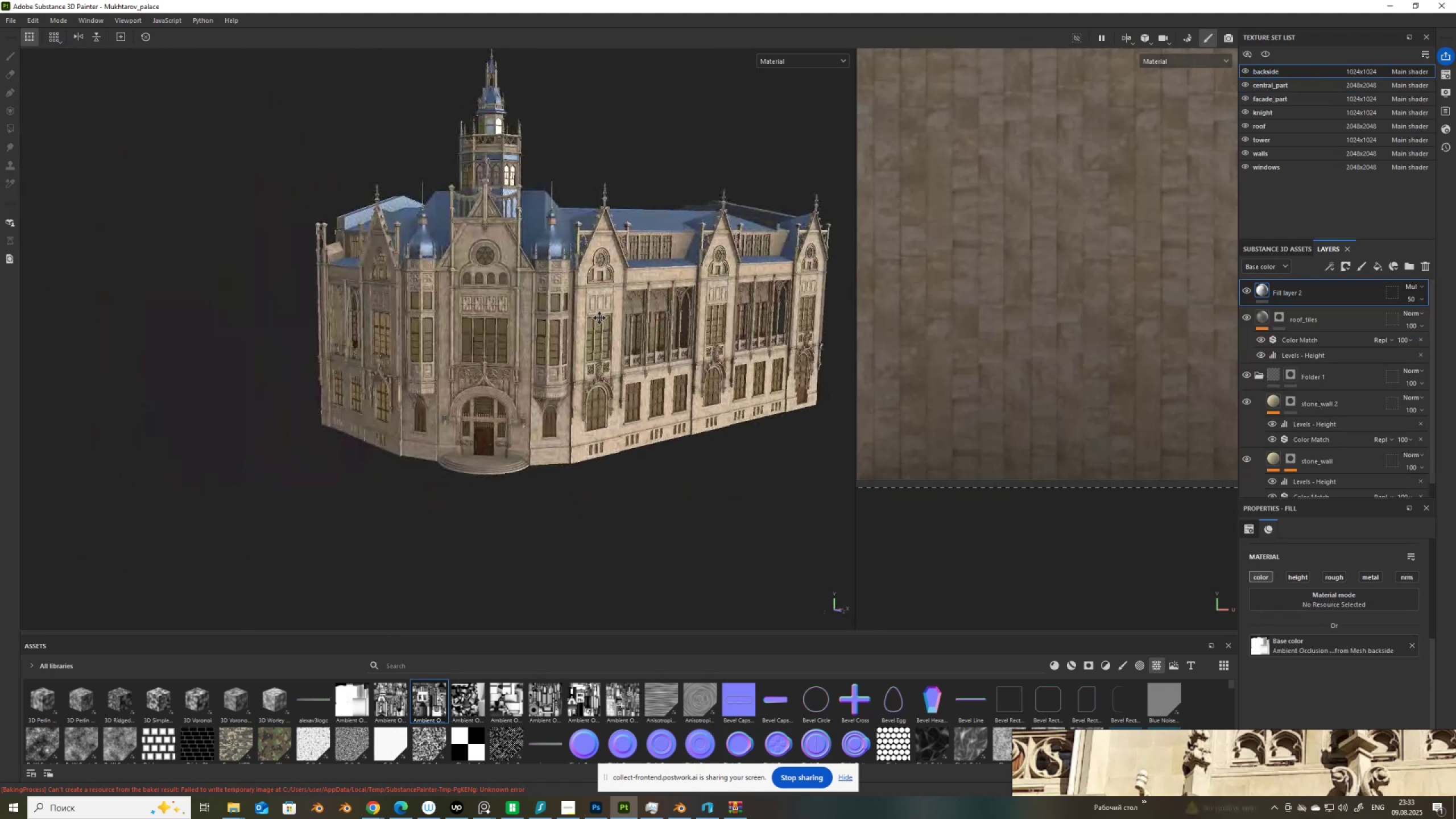 
key(Alt+AltLeft)
 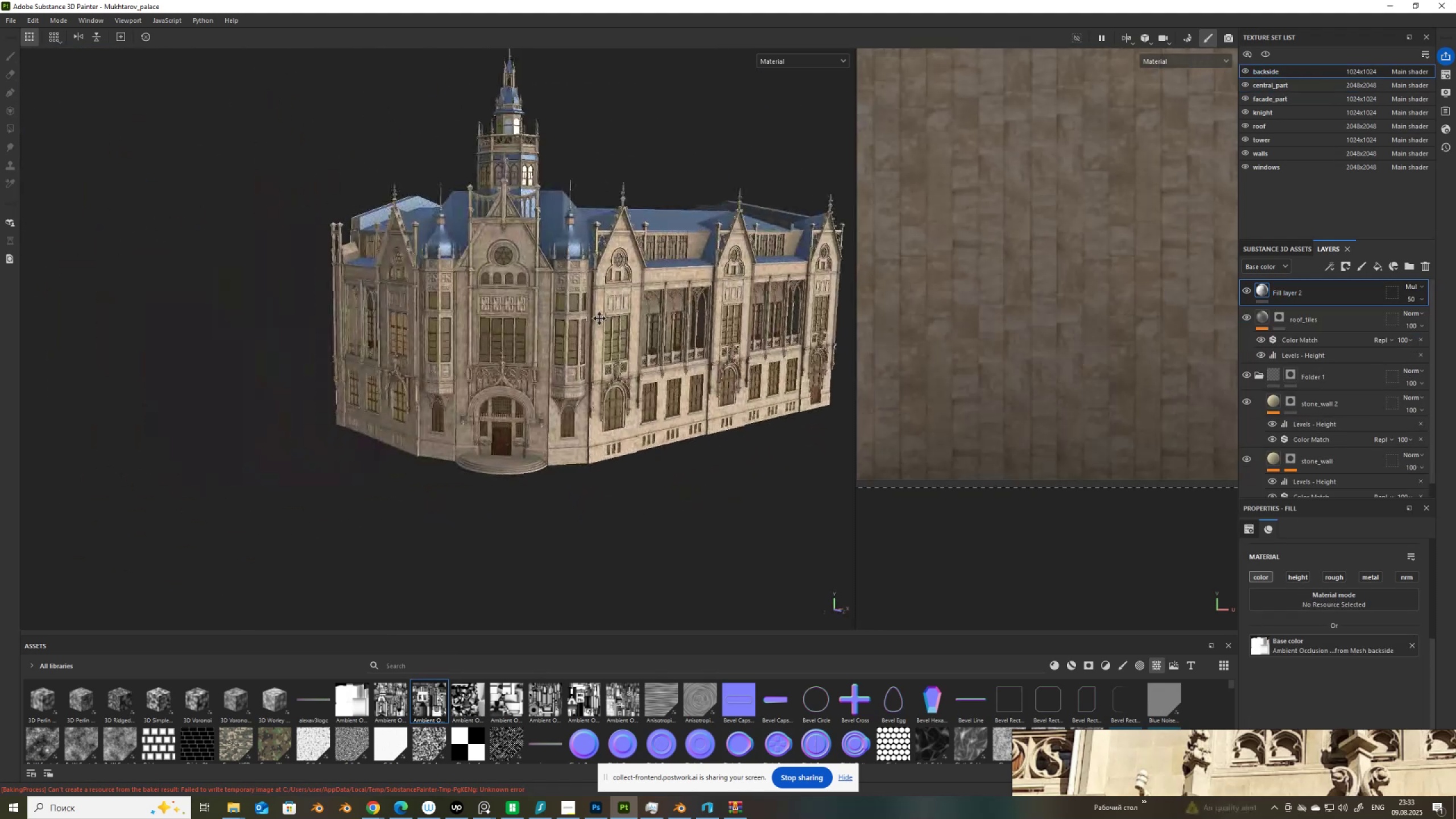 
key(Alt+AltLeft)
 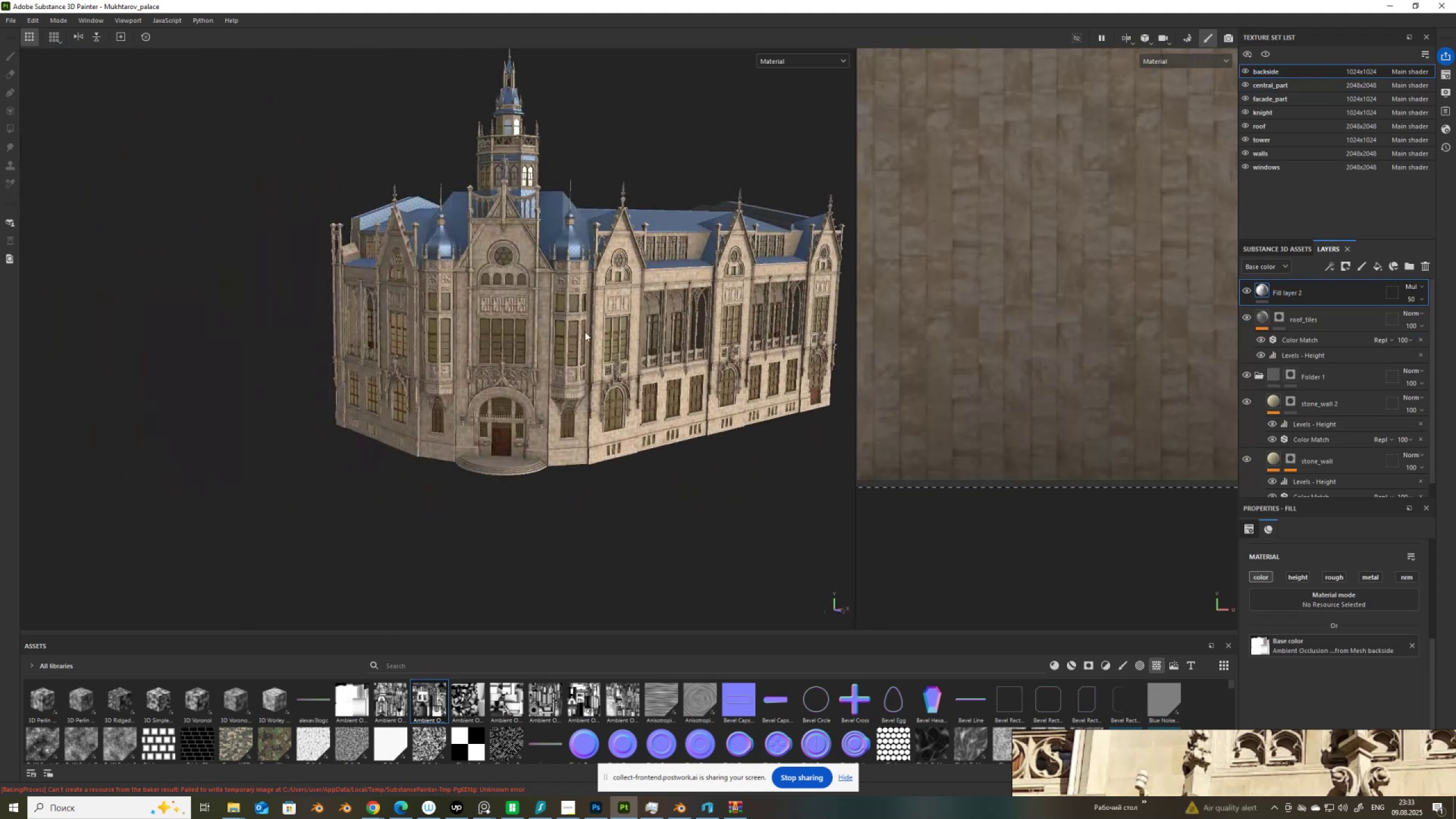 
scroll: coordinate [578, 338], scroll_direction: up, amount: 6.0
 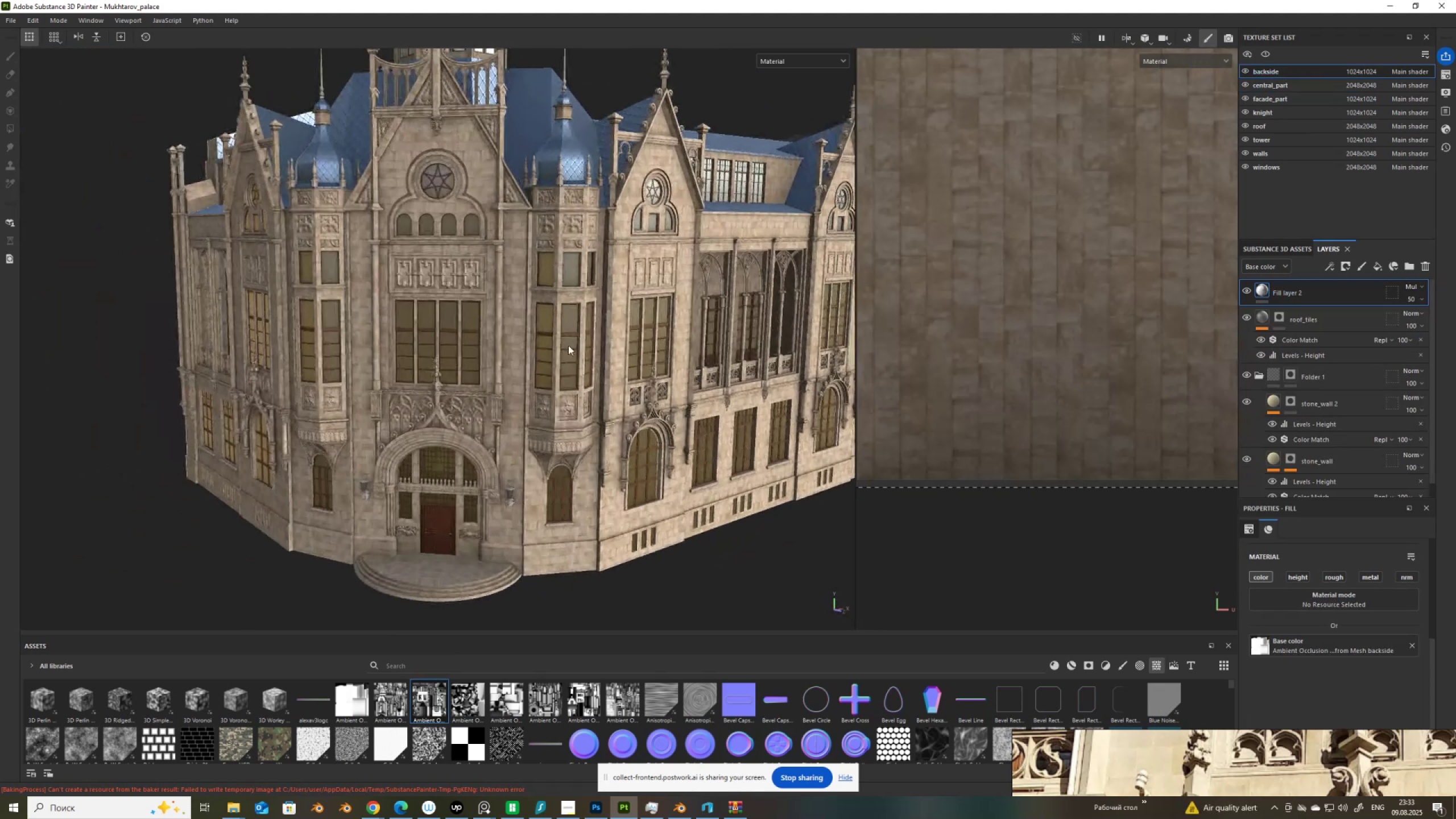 
hold_key(key=AltLeft, duration=1.5)
left_click_drag(start_coordinate=[507, 419], to_coordinate=[599, 390])
 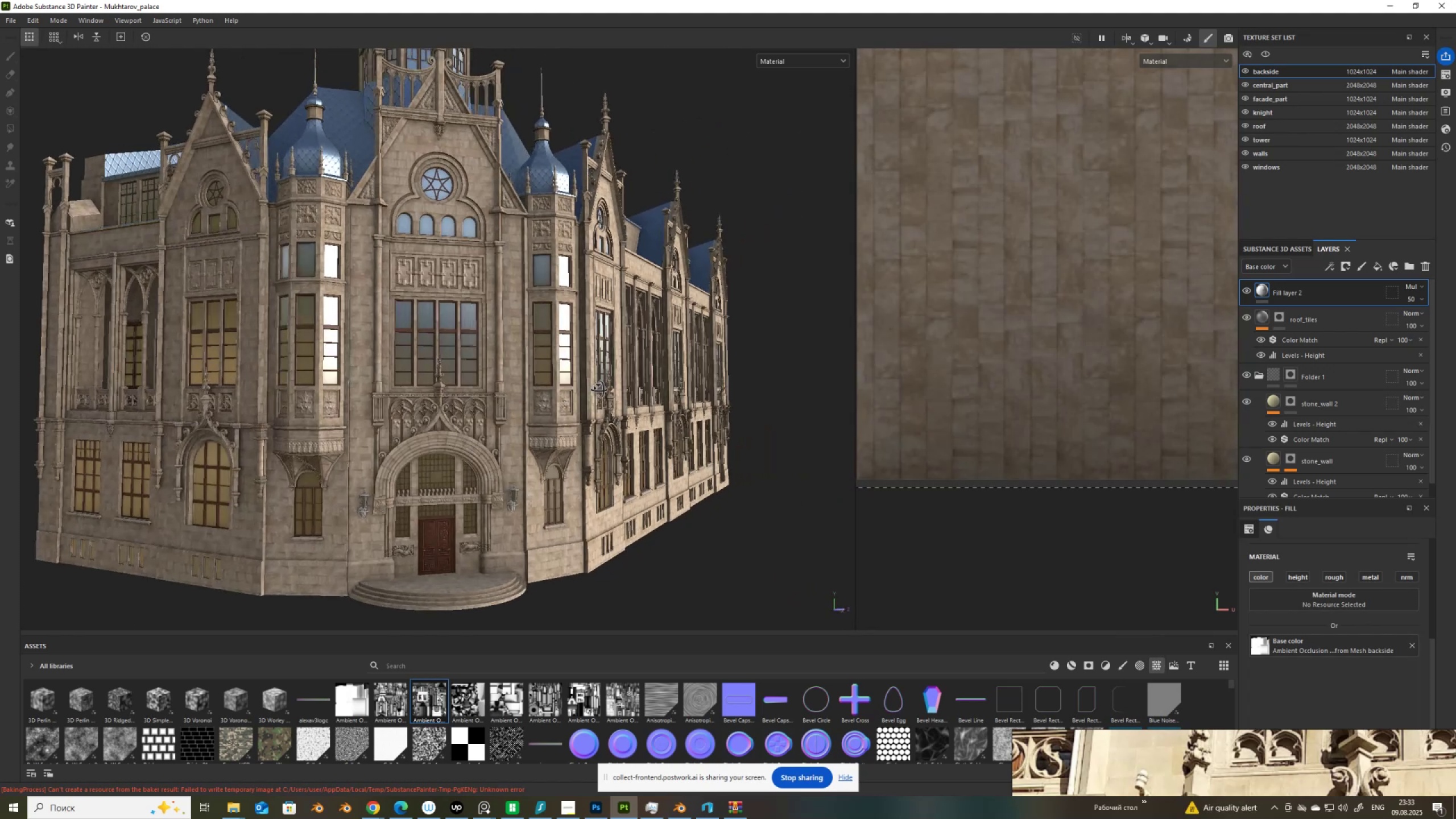 
hold_key(key=AltLeft, duration=1.51)
left_click_drag(start_coordinate=[618, 379], to_coordinate=[439, 399])
 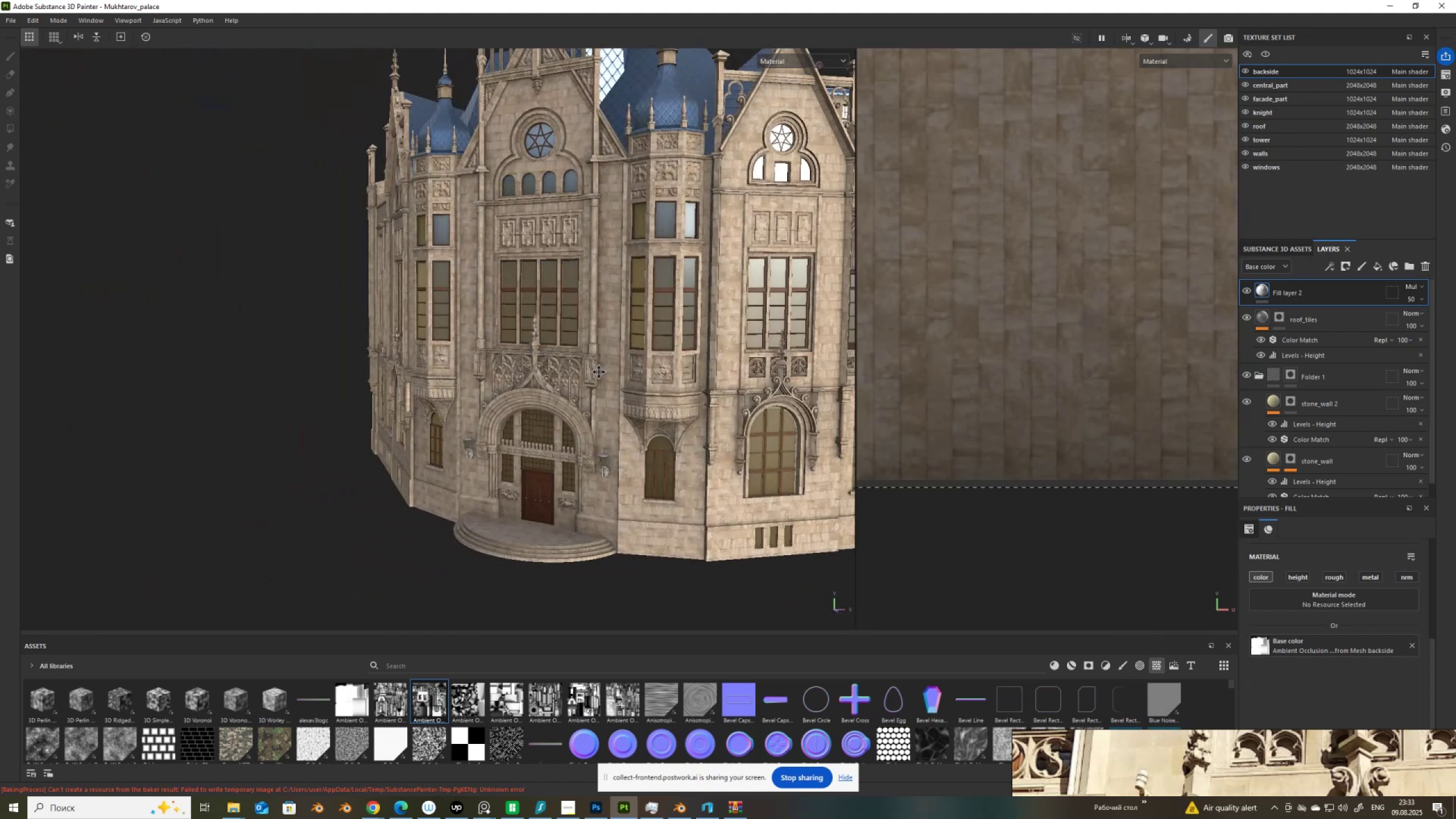 
hold_key(key=AltLeft, duration=1.52)
 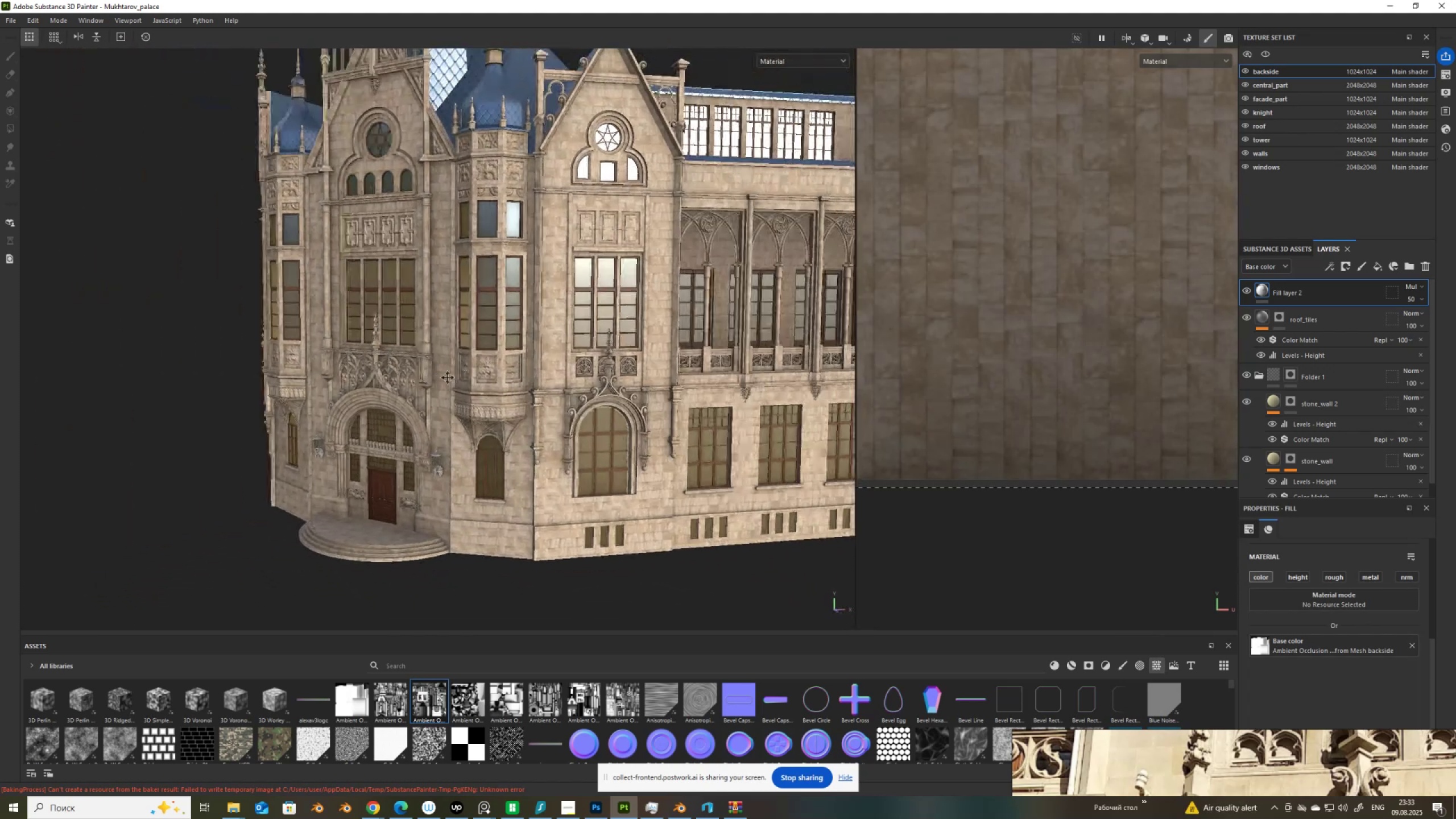 
hold_key(key=AltLeft, duration=1.51)
left_click_drag(start_coordinate=[472, 406], to_coordinate=[470, 423])
 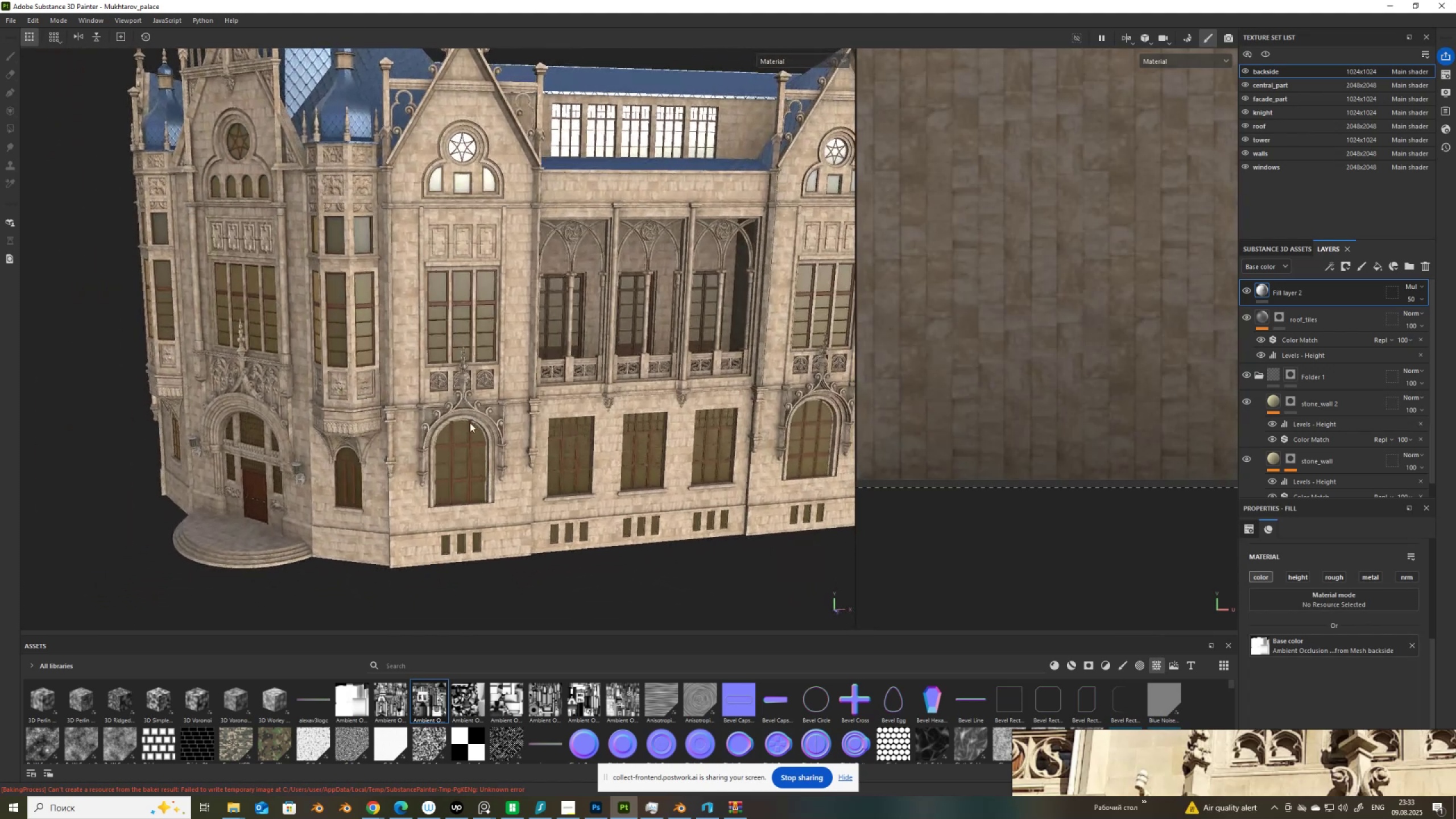 
hold_key(key=AltLeft, duration=0.98)
 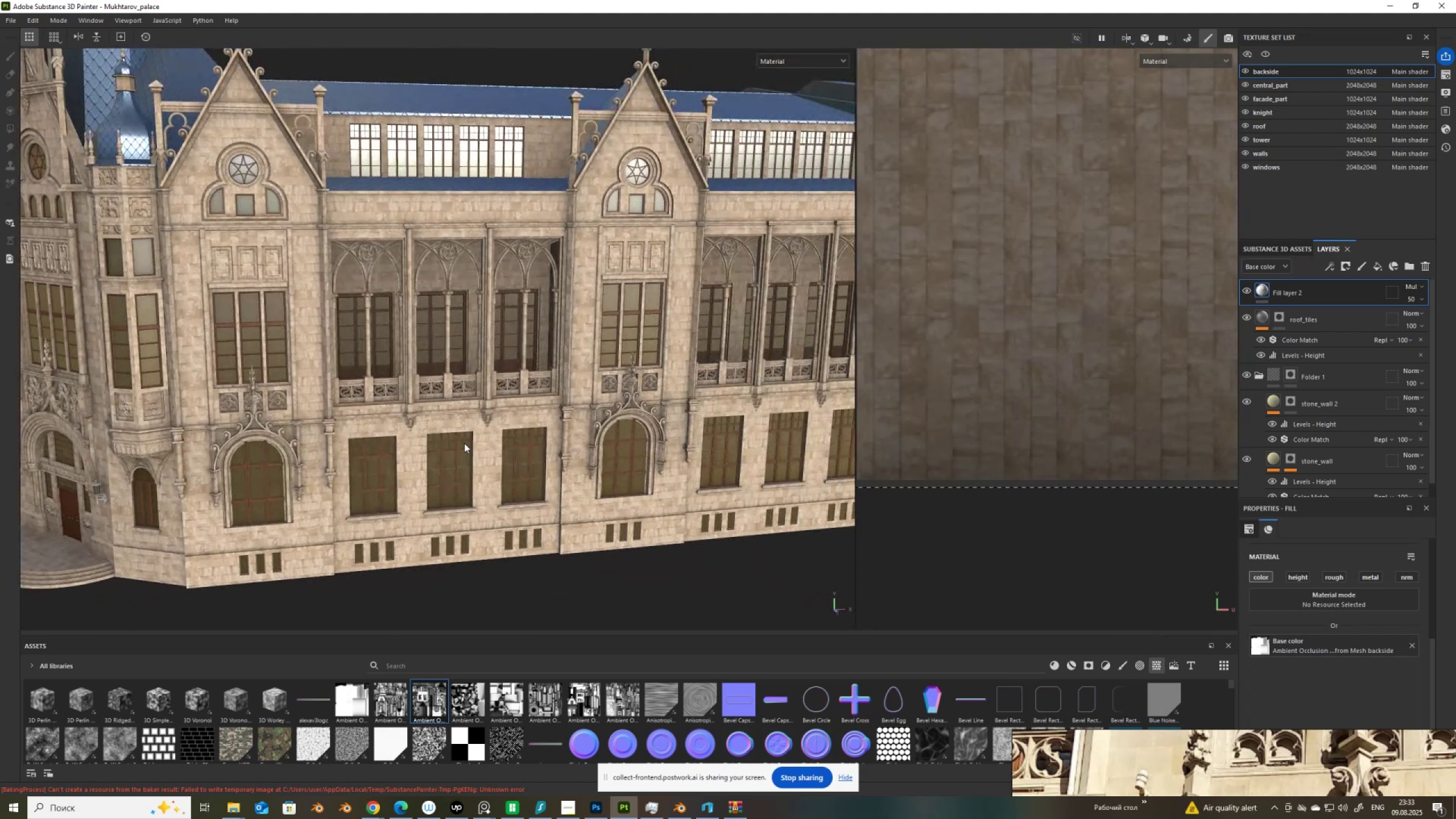 
scroll: coordinate [464, 443], scroll_direction: down, amount: 4.0
 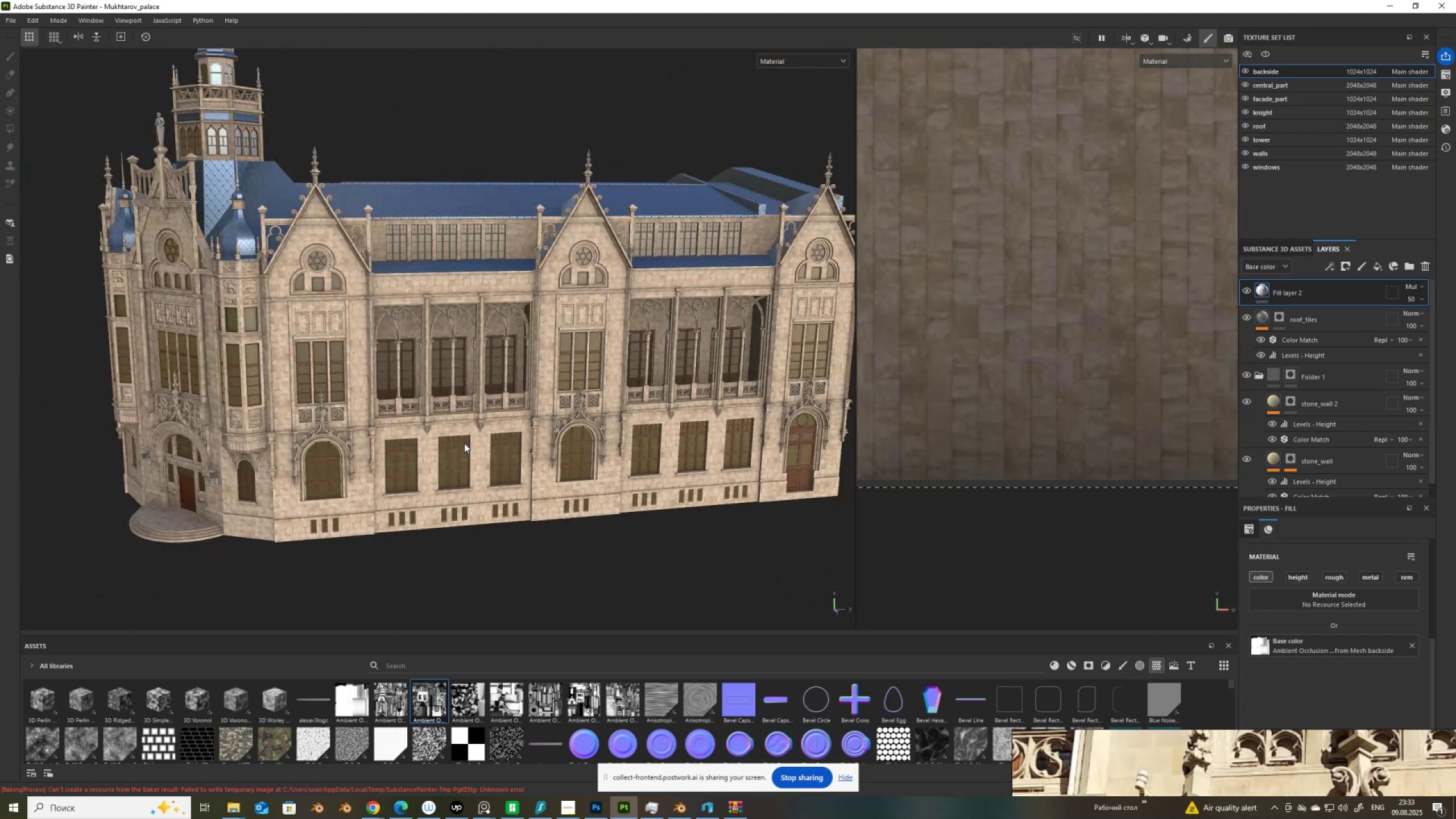 
hold_key(key=AltLeft, duration=1.54)
left_click_drag(start_coordinate=[511, 444], to_coordinate=[595, 440])
 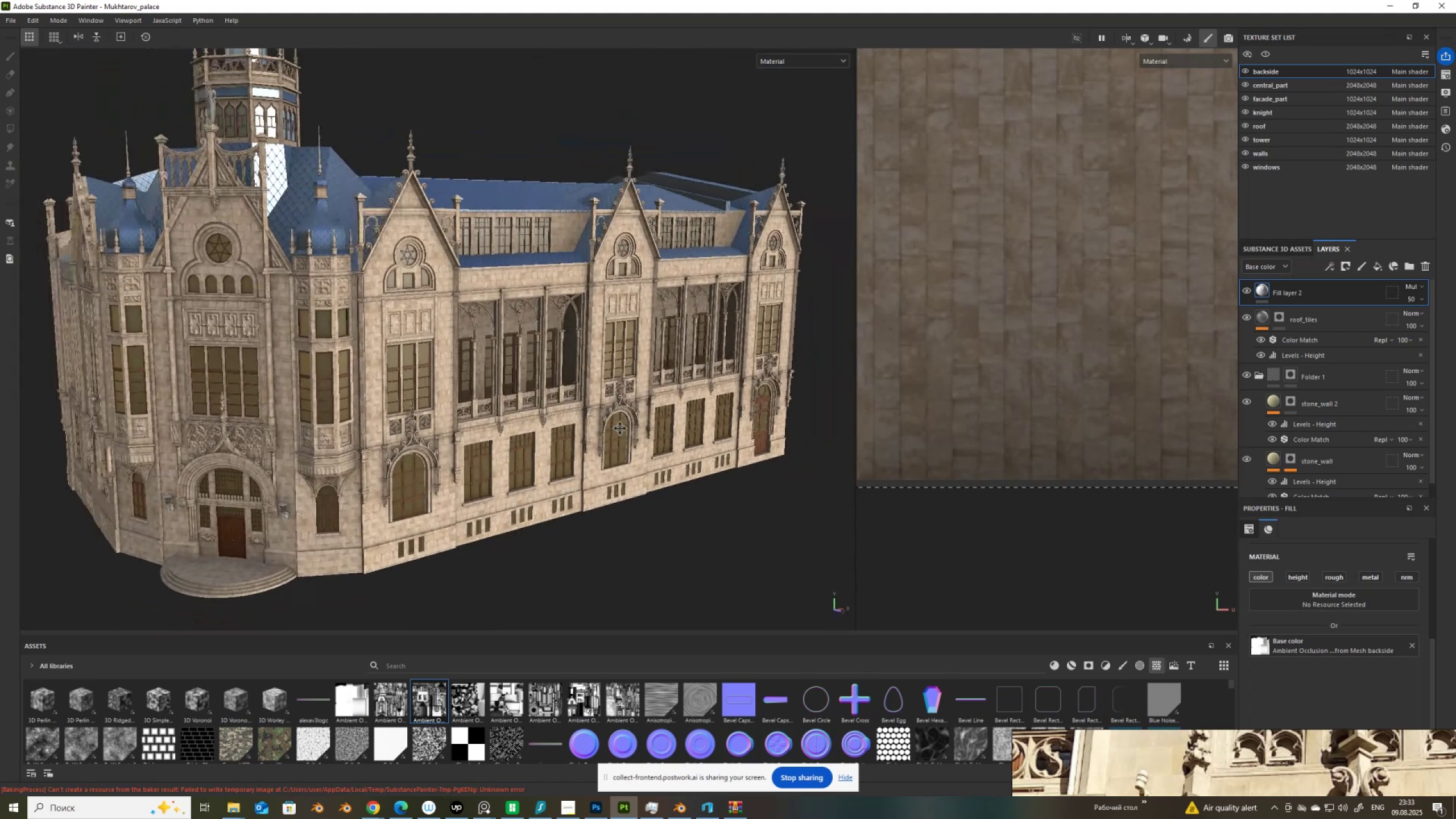 
hold_key(key=AltLeft, duration=1.51)
 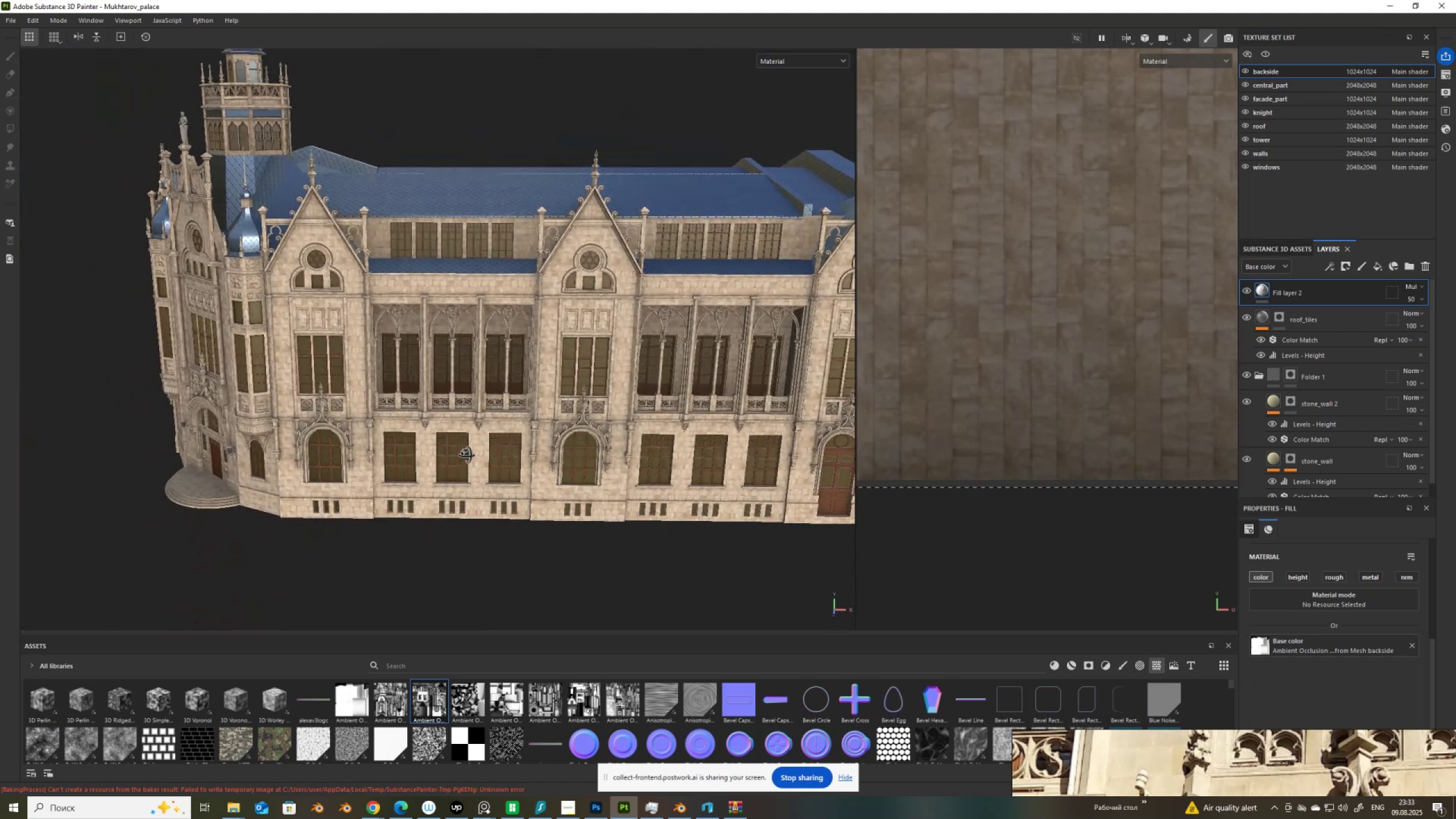 
hold_key(key=AltLeft, duration=1.51)
 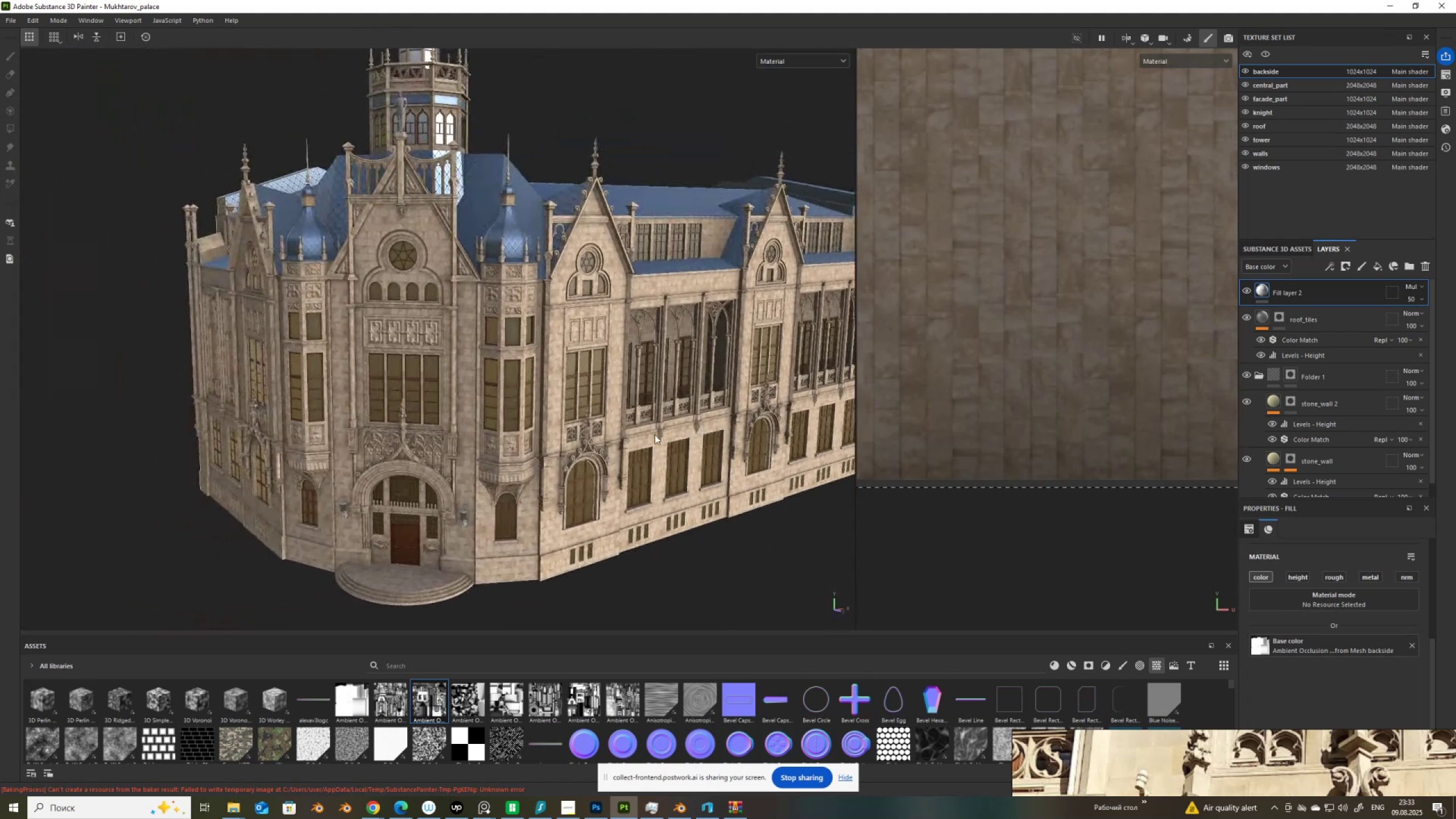 
hold_key(key=AltLeft, duration=1.51)
left_click_drag(start_coordinate=[645, 427], to_coordinate=[638, 420])
 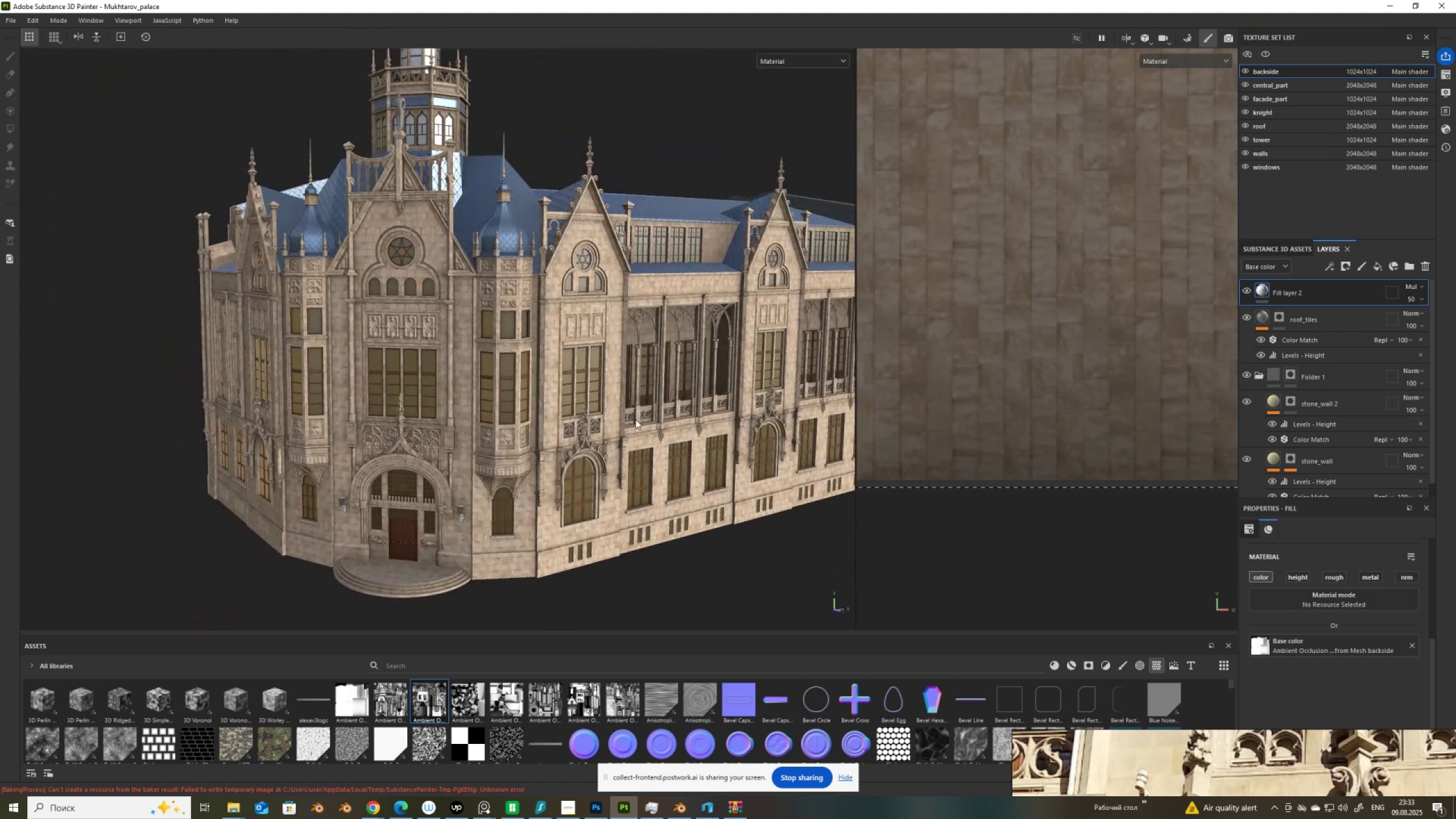 
hold_key(key=AltLeft, duration=1.48)
 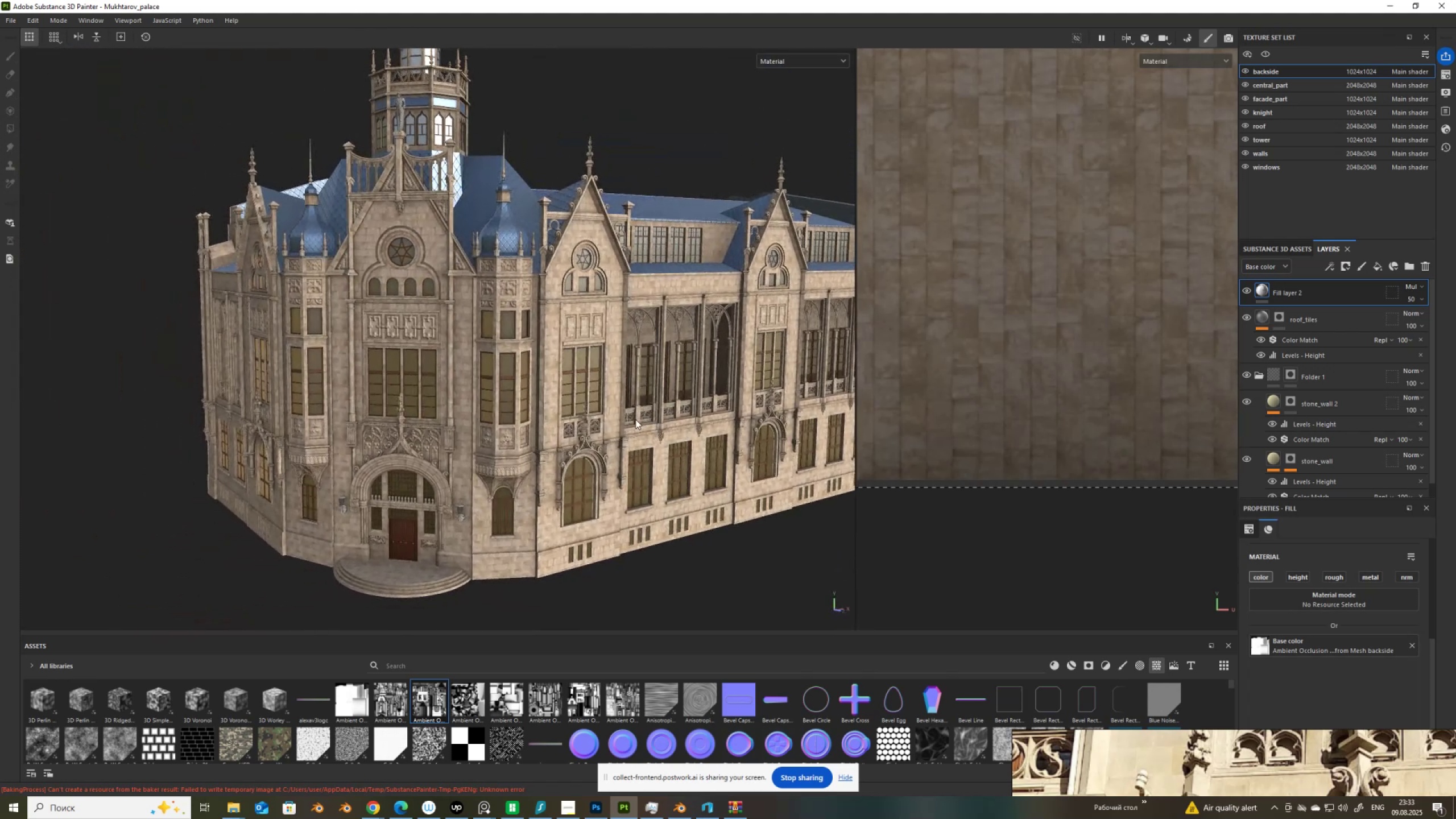 
key(Control+ControlLeft)
 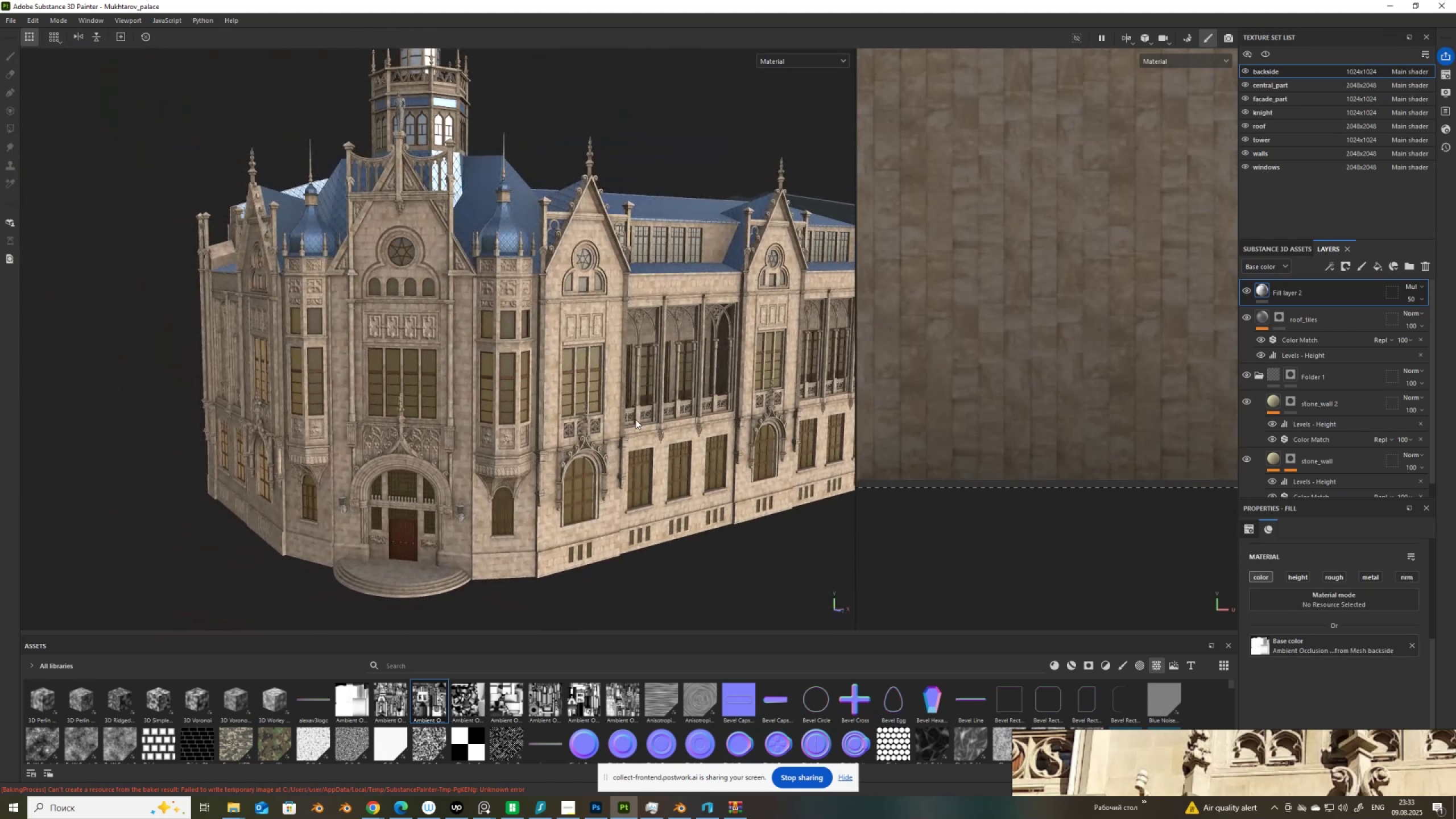 